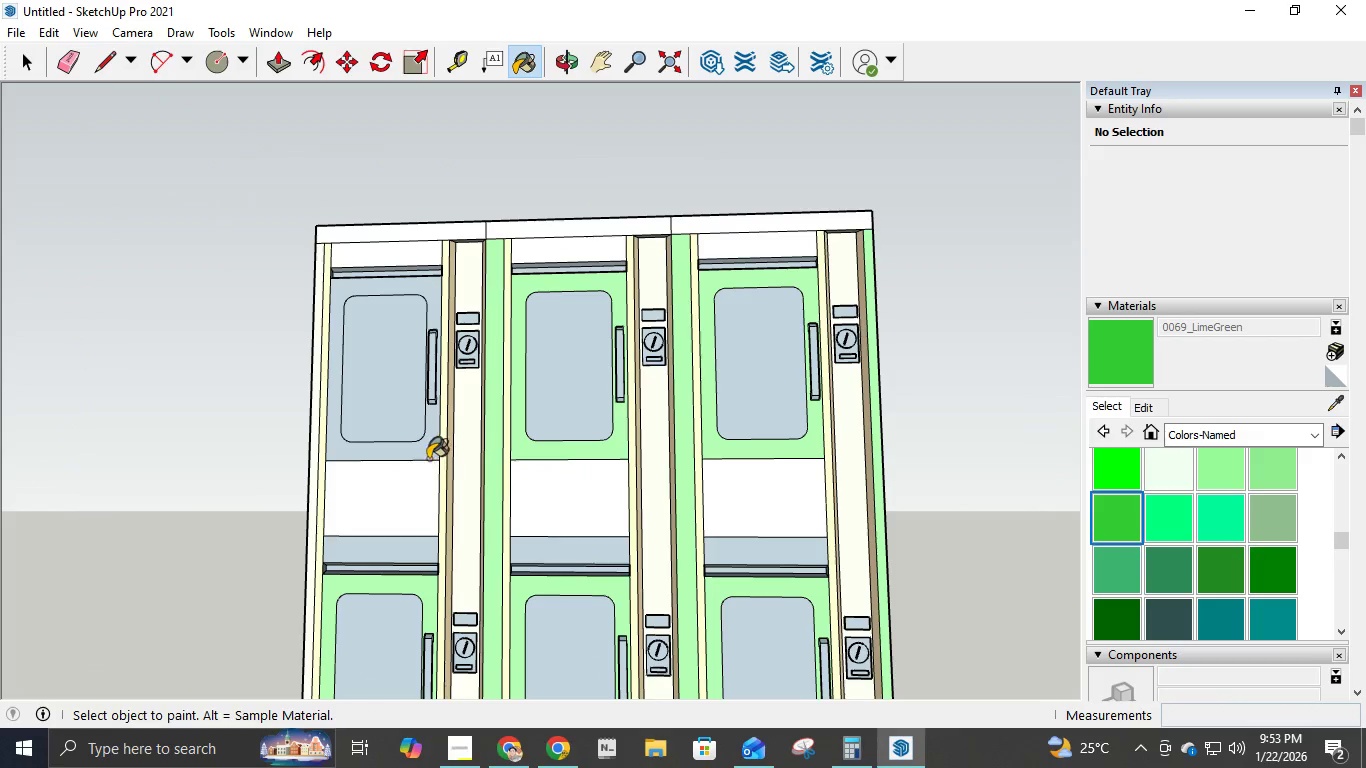 
left_click([426, 459])
 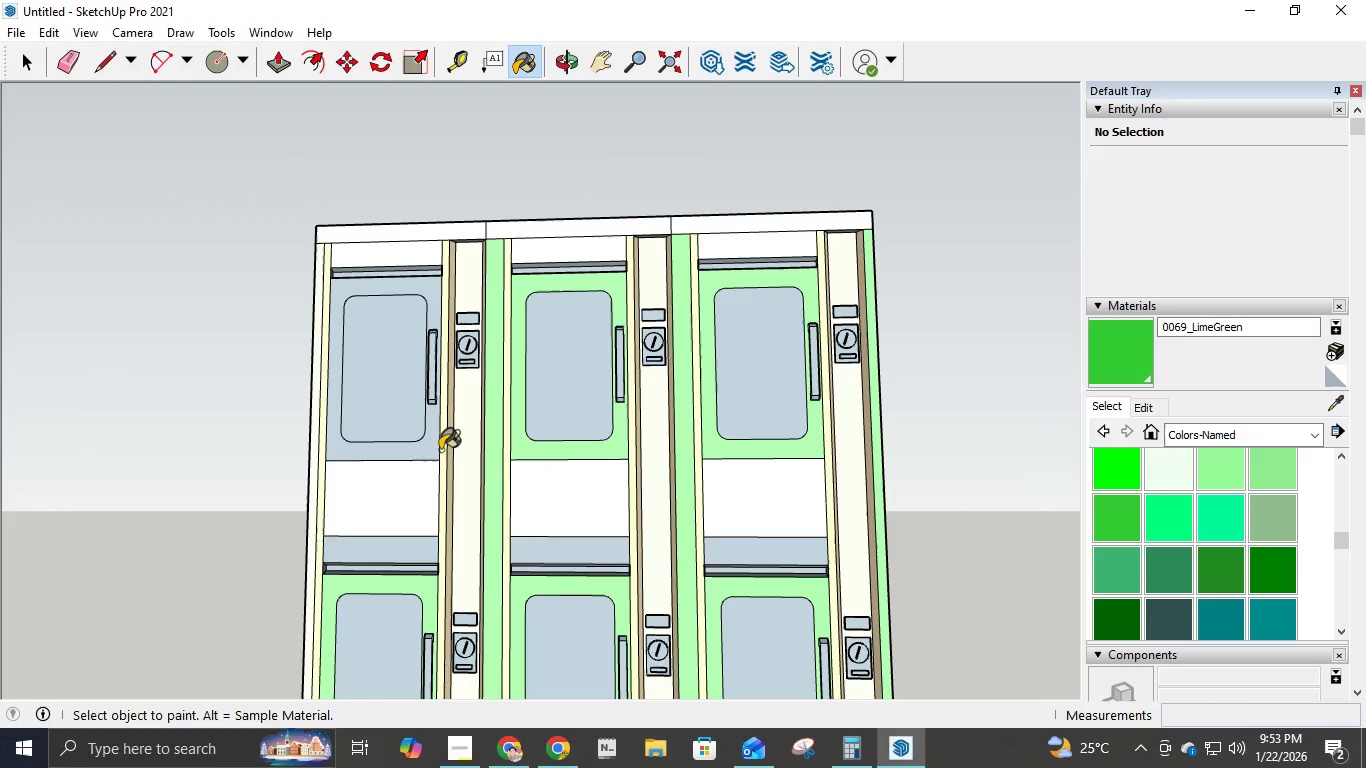 
left_click([434, 447])
 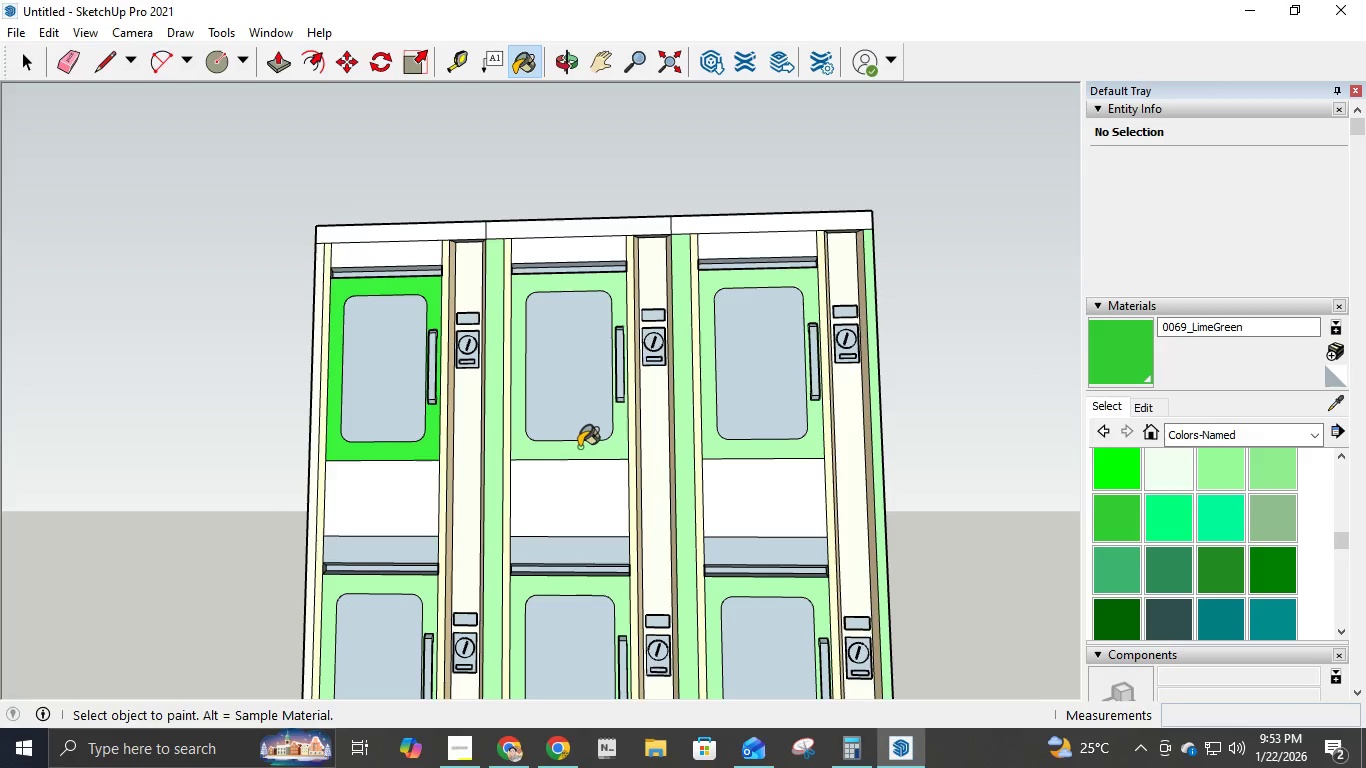 
left_click([579, 447])
 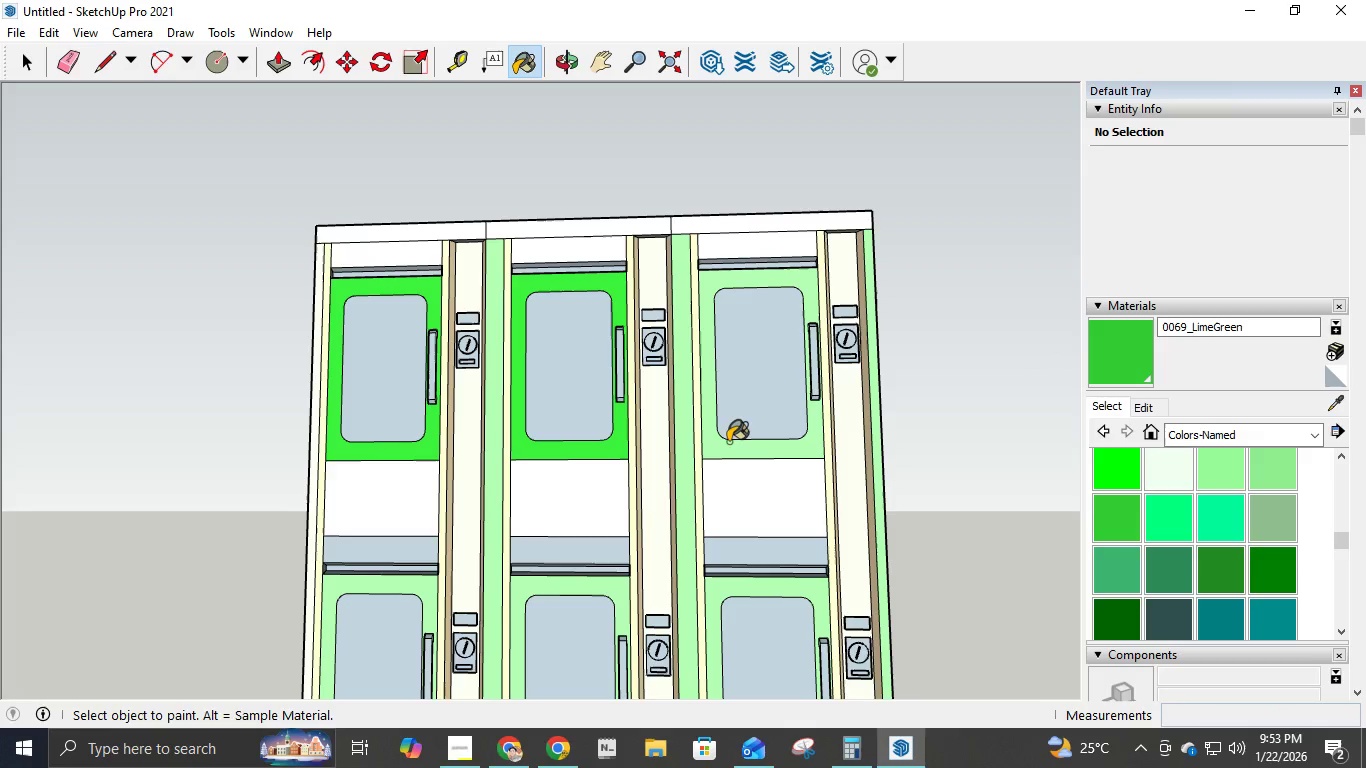 
left_click([726, 451])
 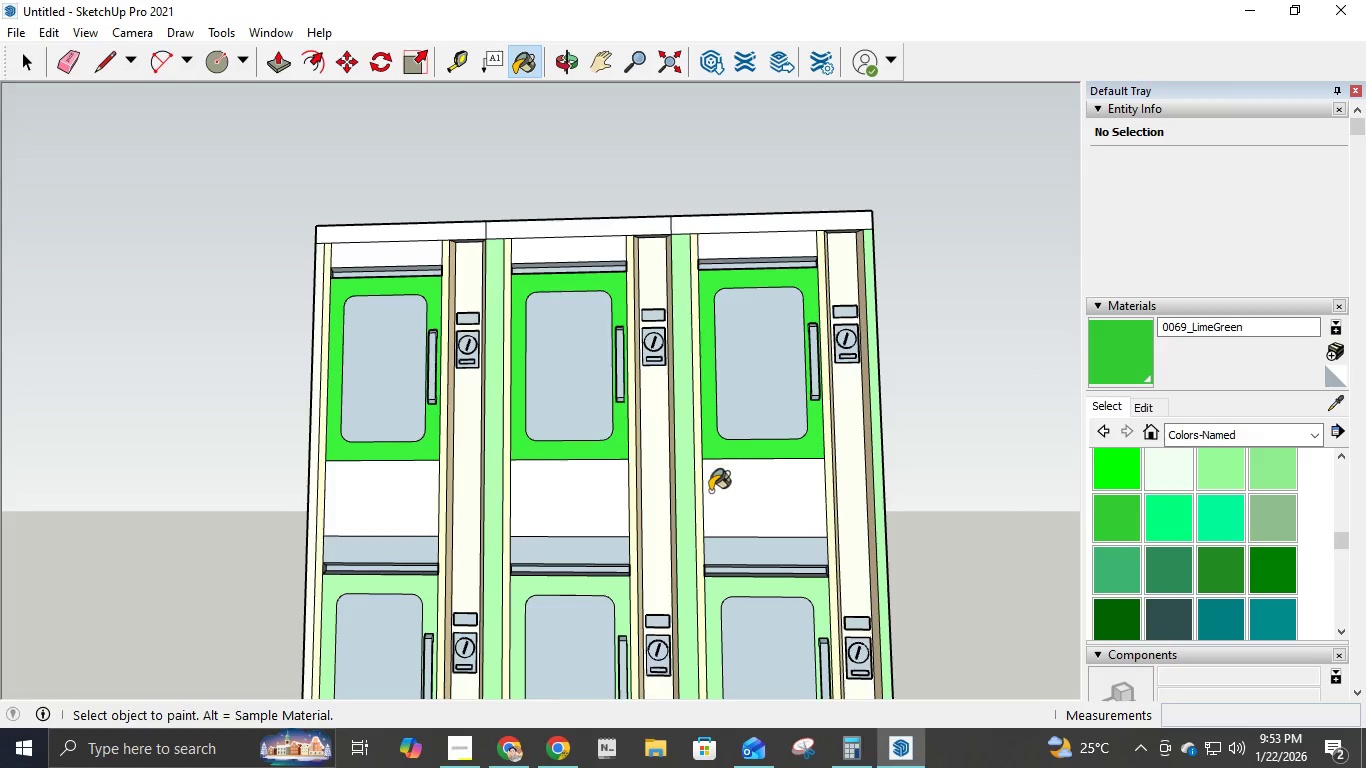 
scroll: coordinate [691, 532], scroll_direction: down, amount: 7.0
 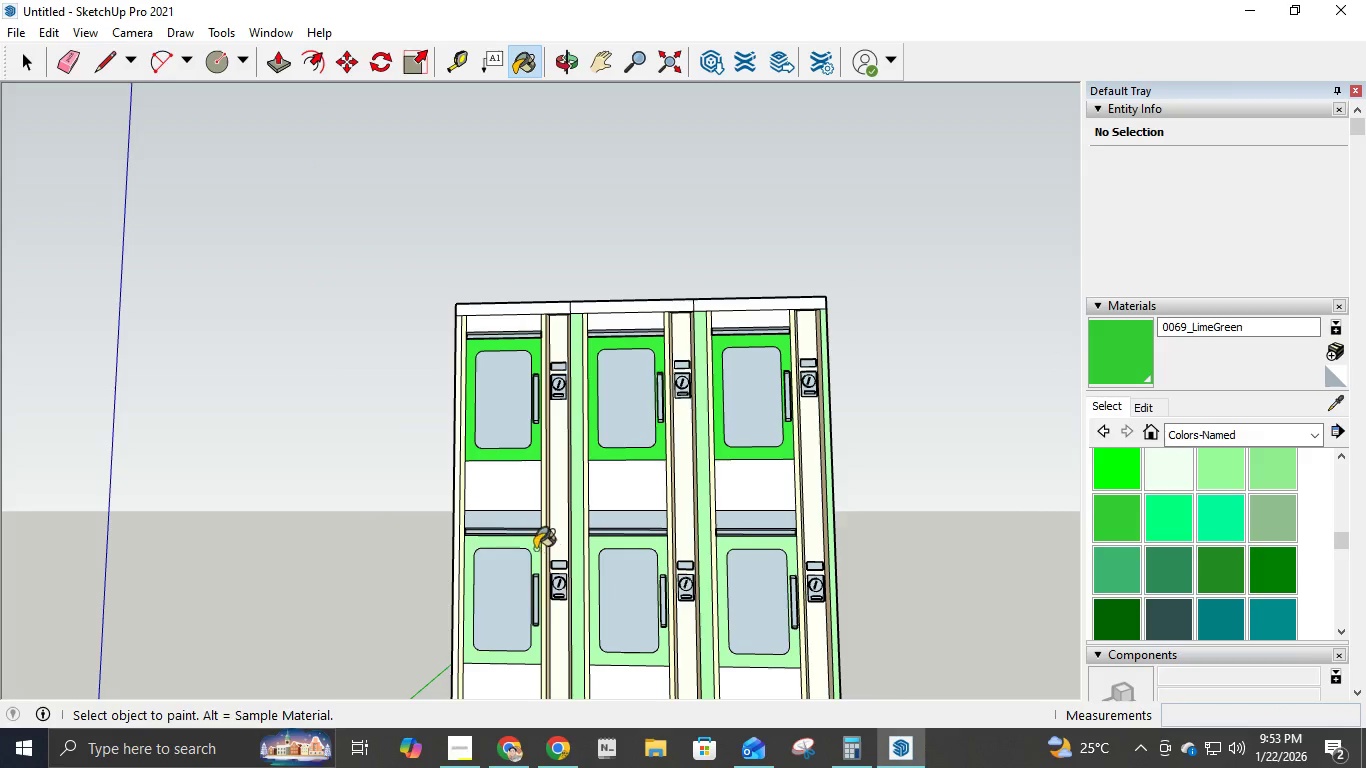 
left_click([532, 548])
 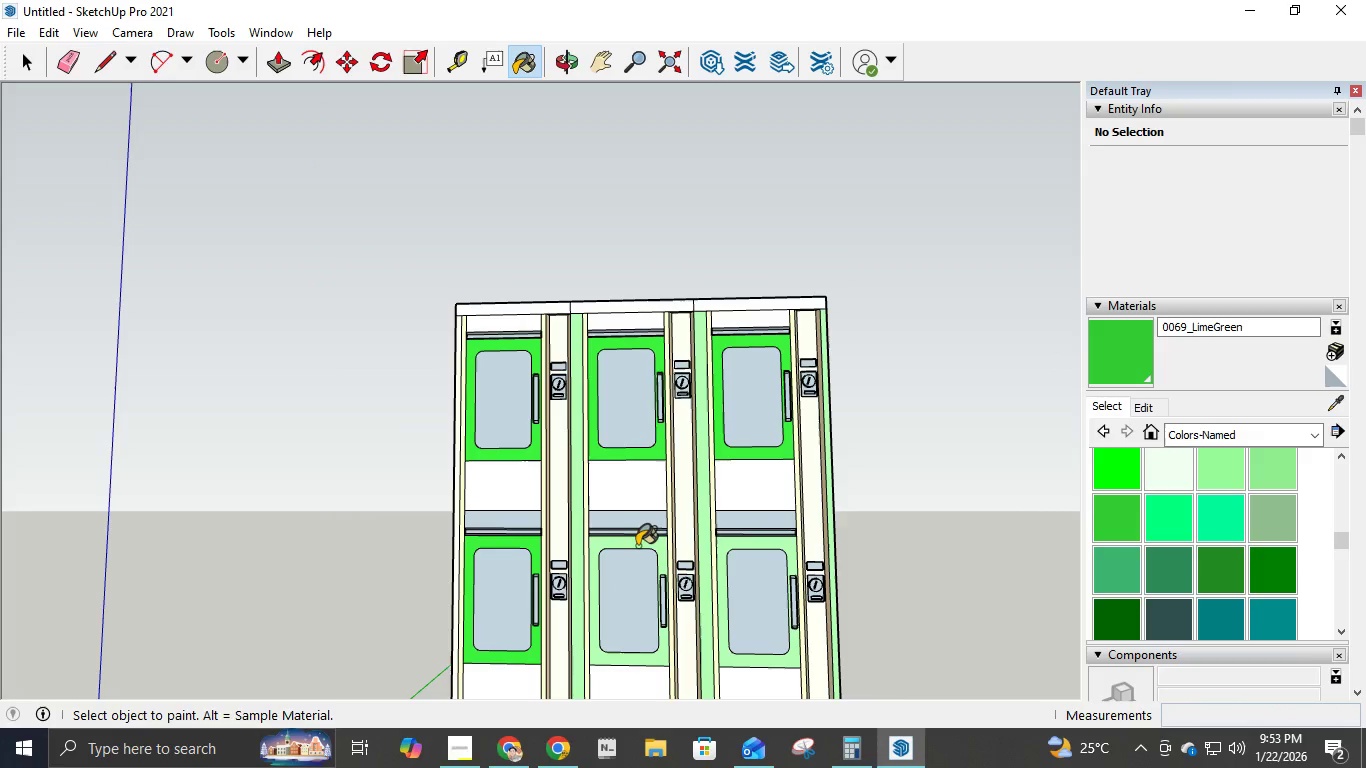 
left_click([638, 542])
 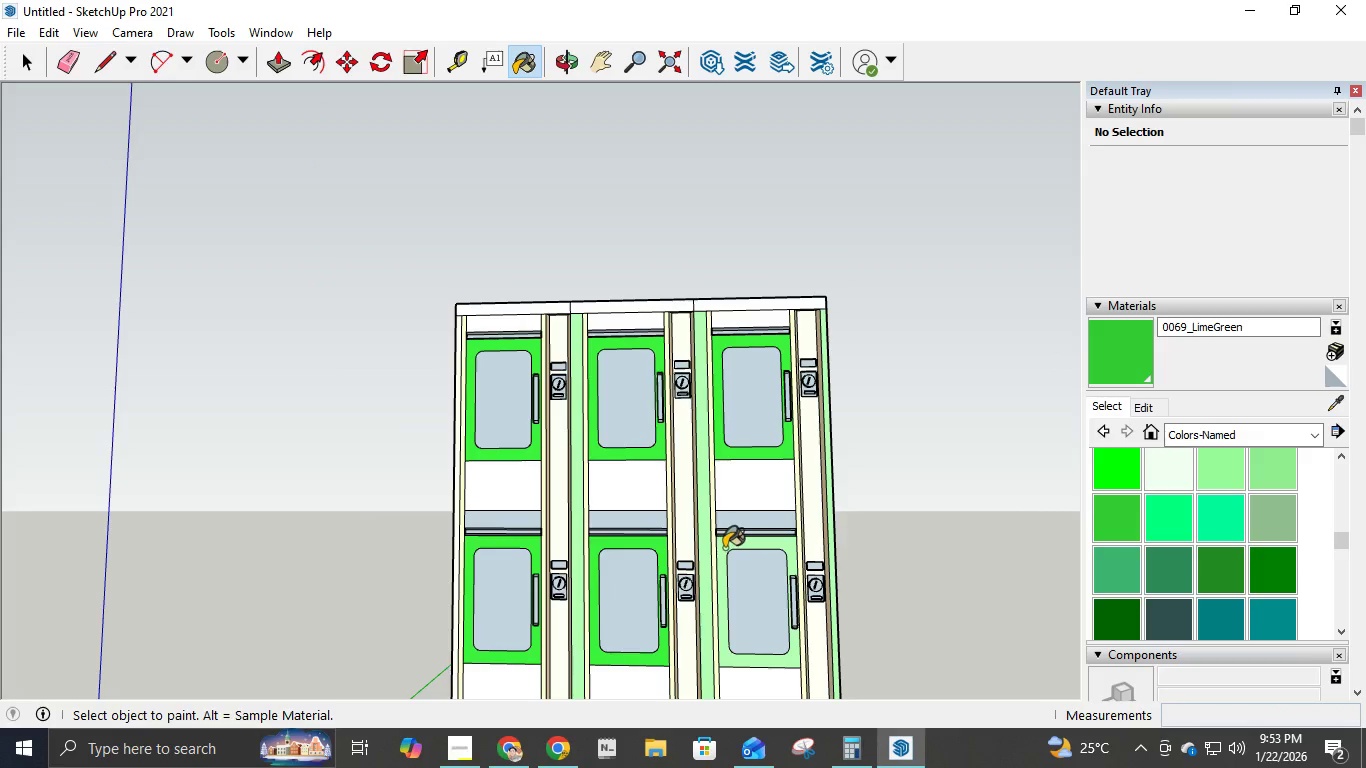 
left_click([724, 547])
 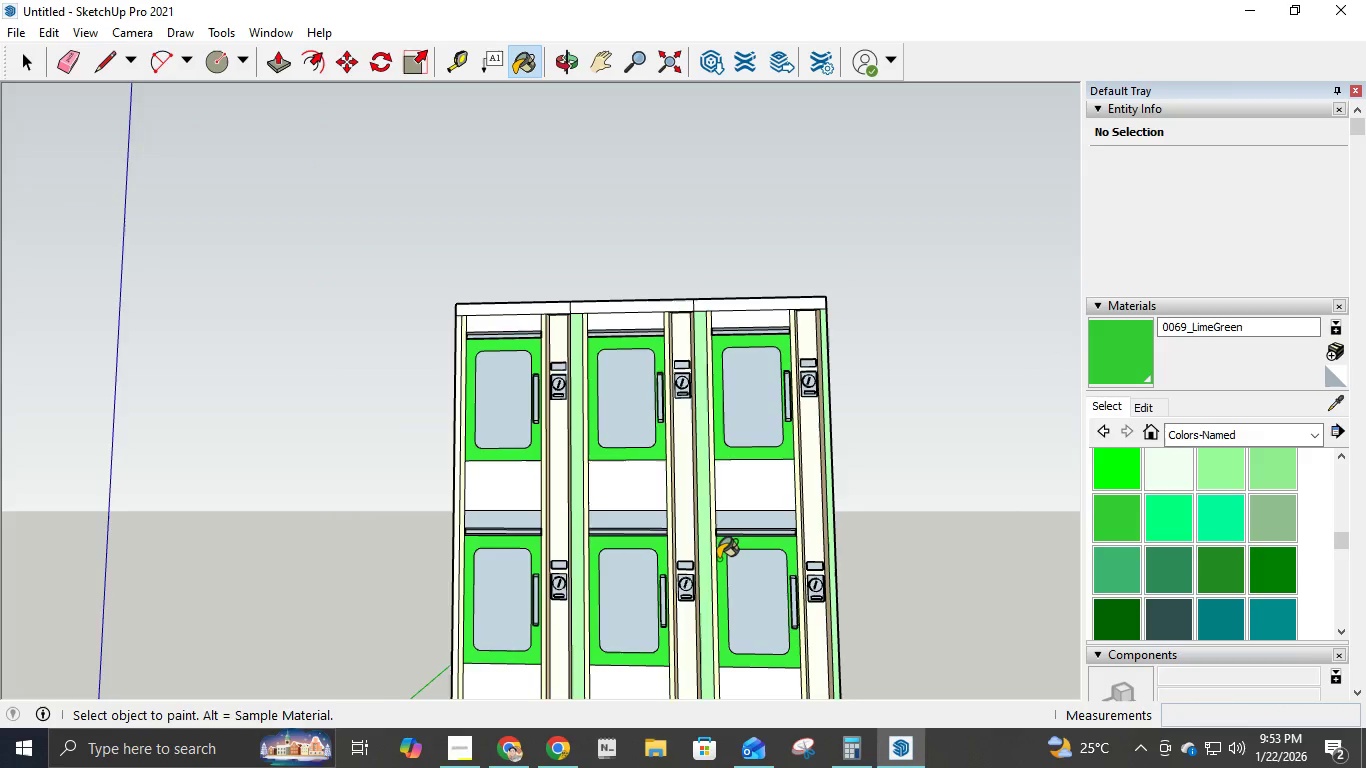 
scroll: coordinate [686, 658], scroll_direction: down, amount: 6.0
 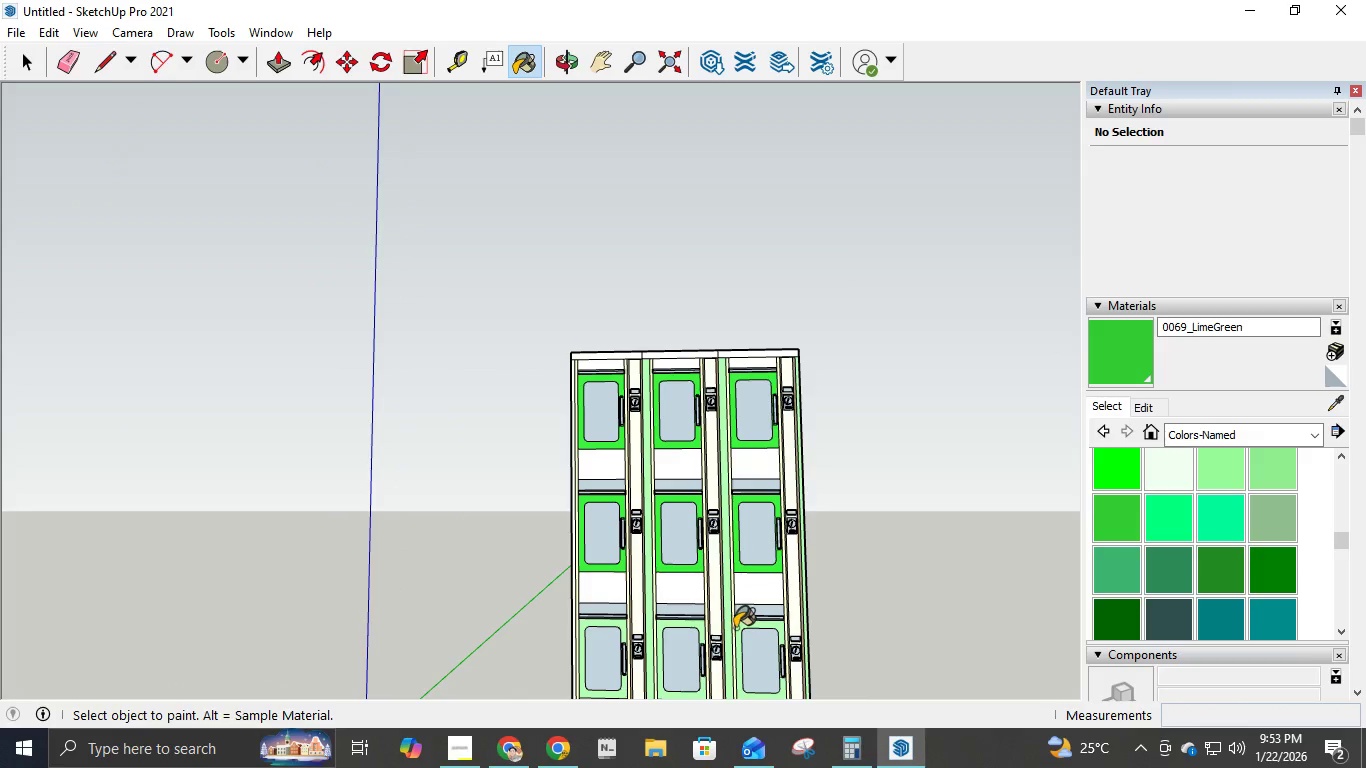 
left_click([738, 626])
 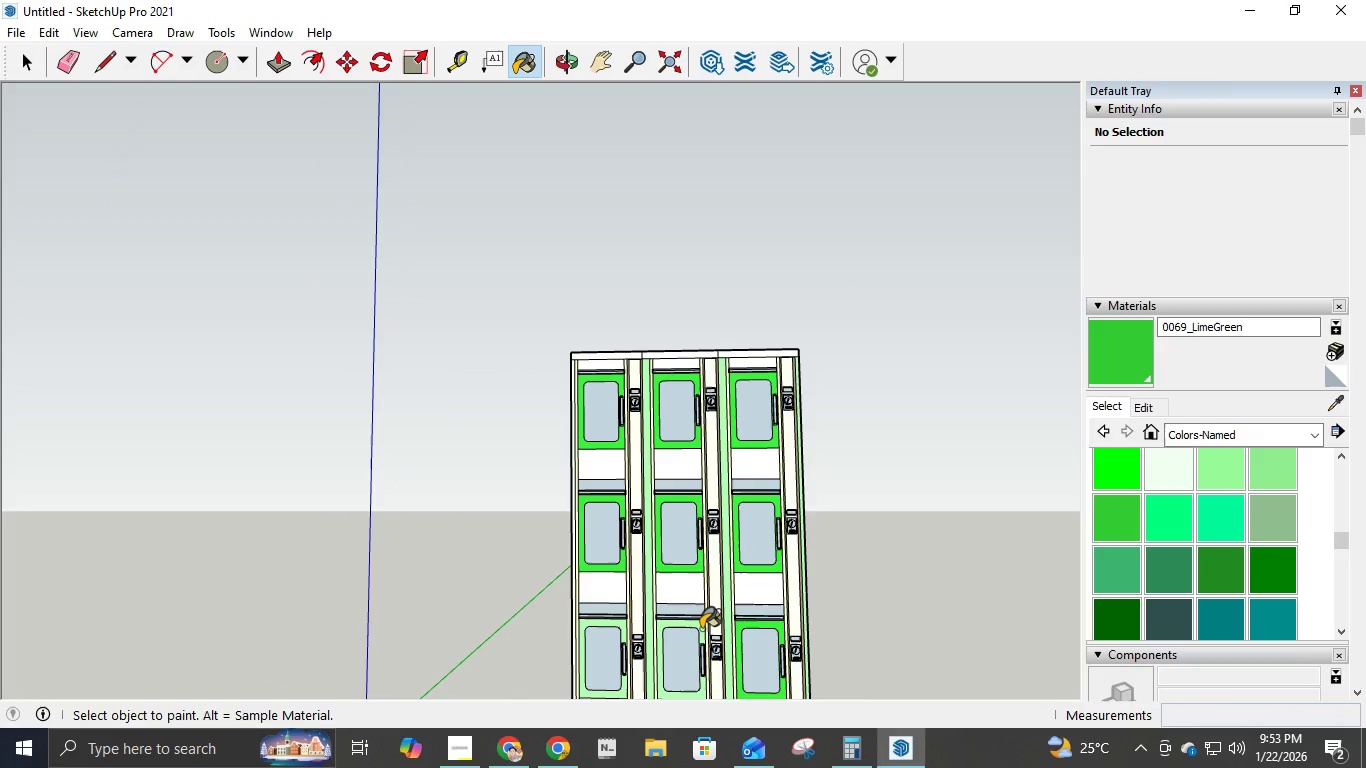 
left_click([700, 629])
 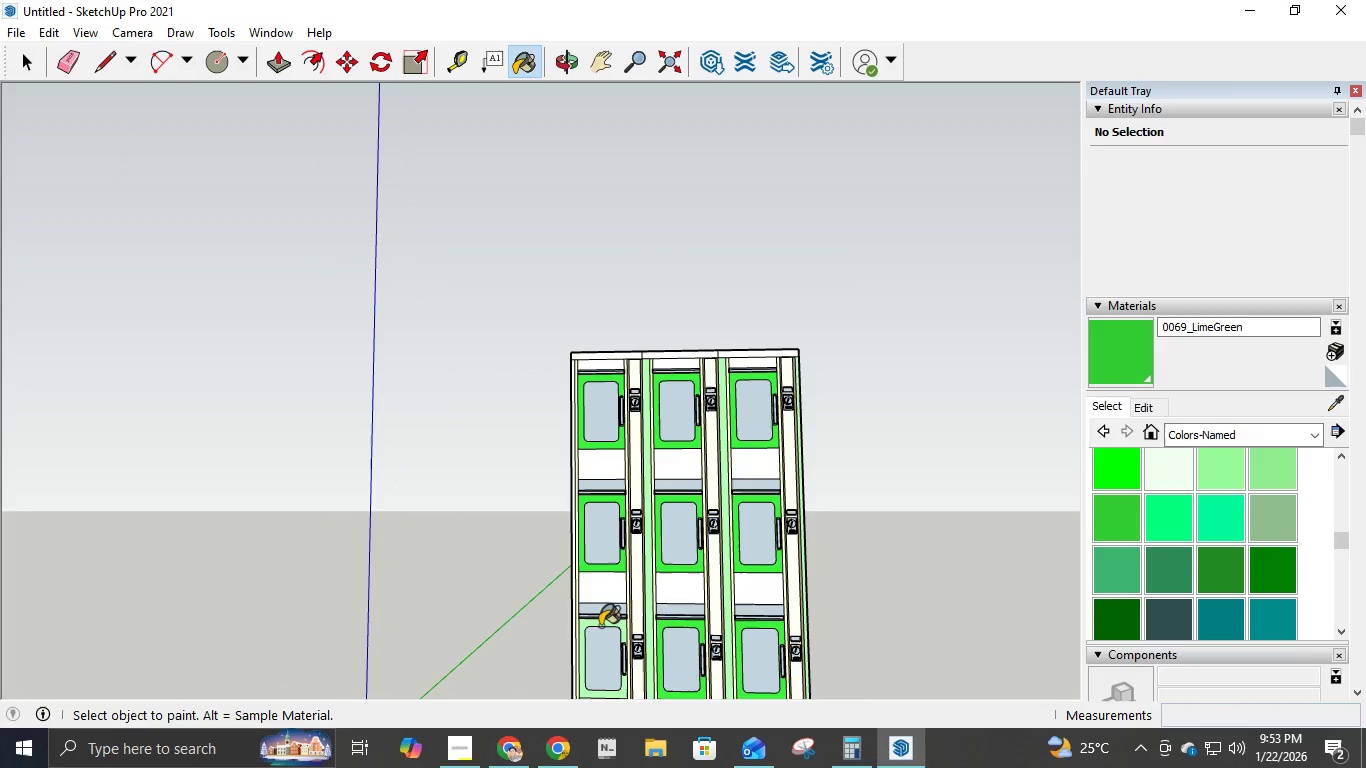 
left_click([597, 625])
 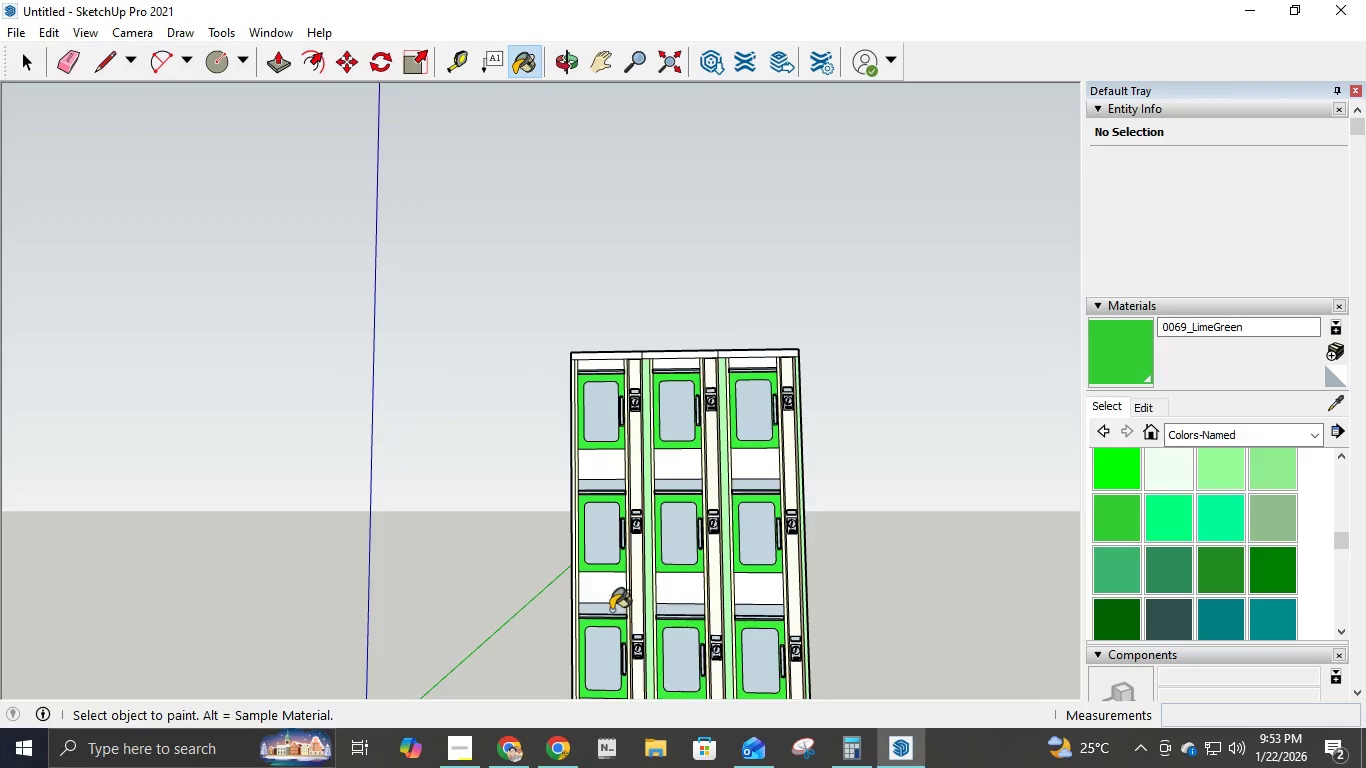 
scroll: coordinate [586, 554], scroll_direction: up, amount: 13.0
 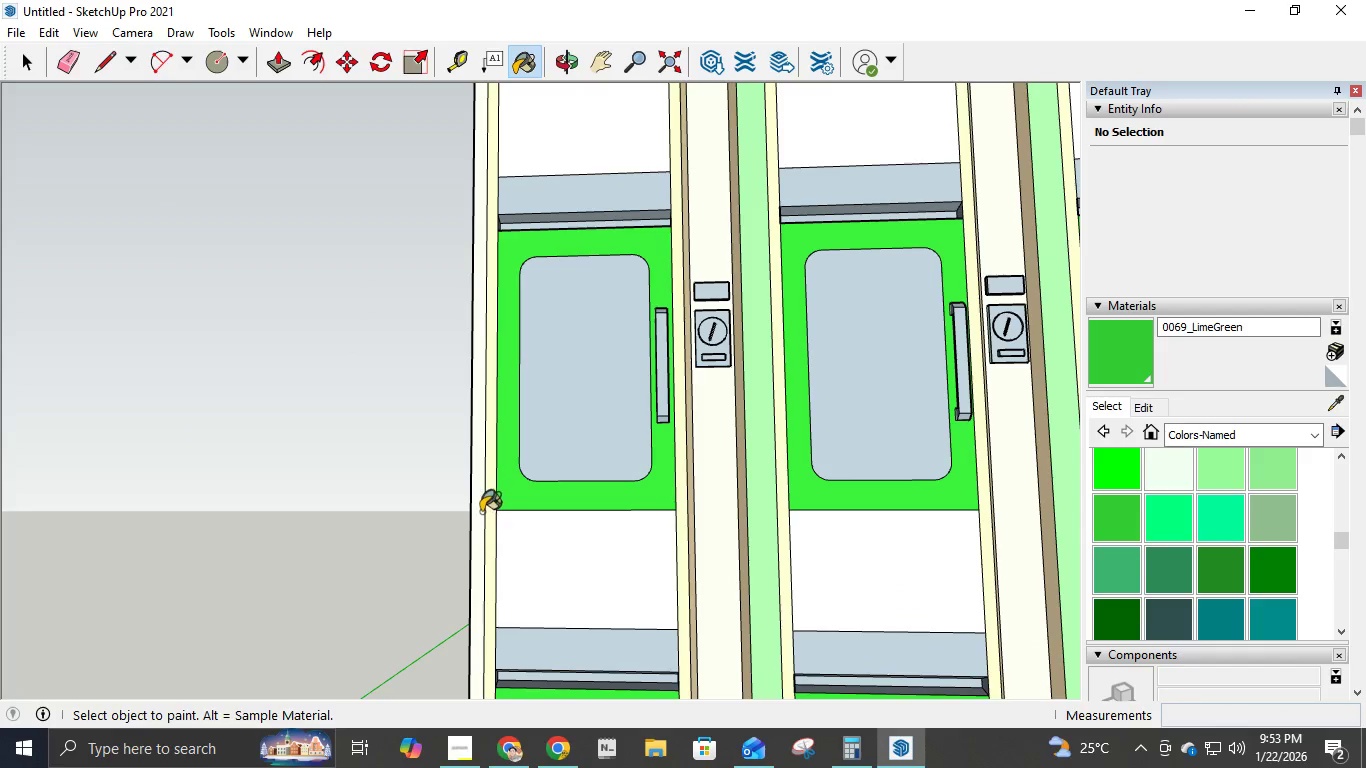 
left_click([479, 510])
 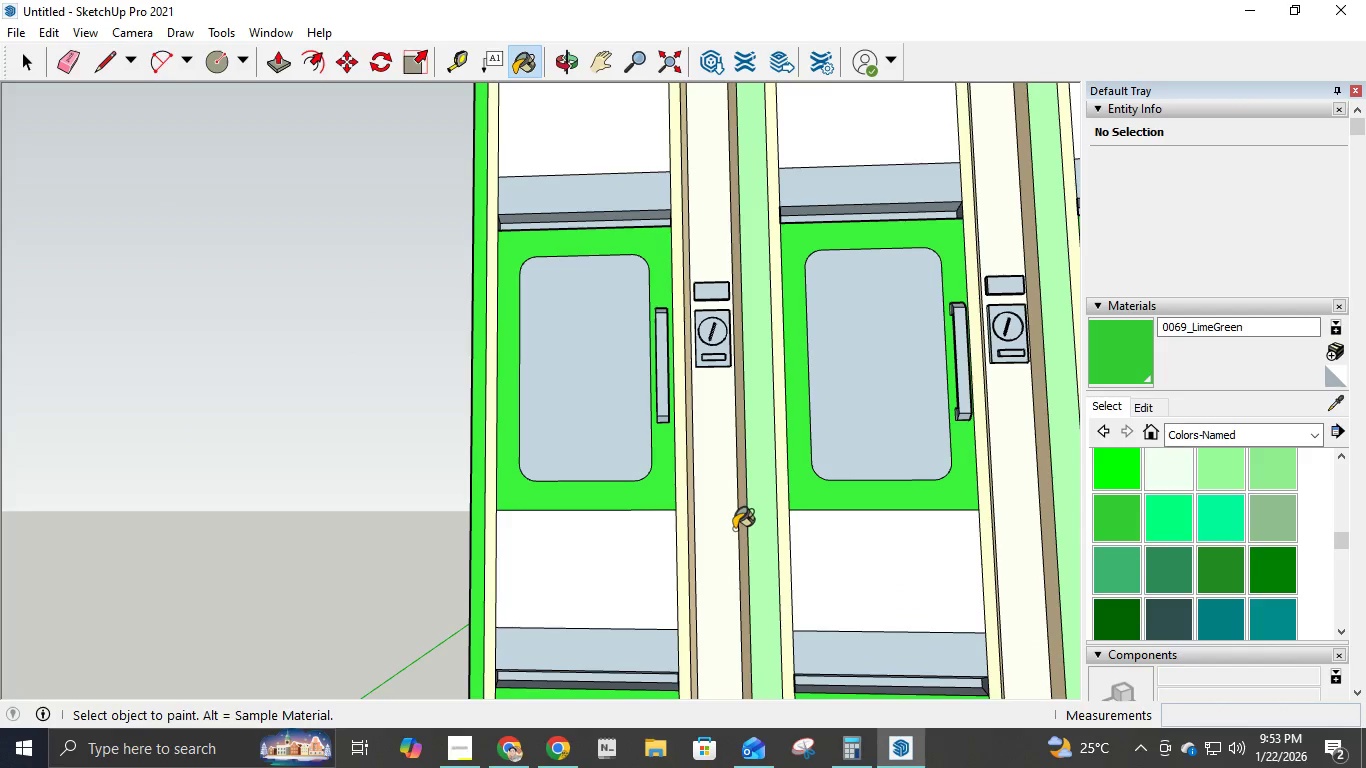 
left_click([757, 520])
 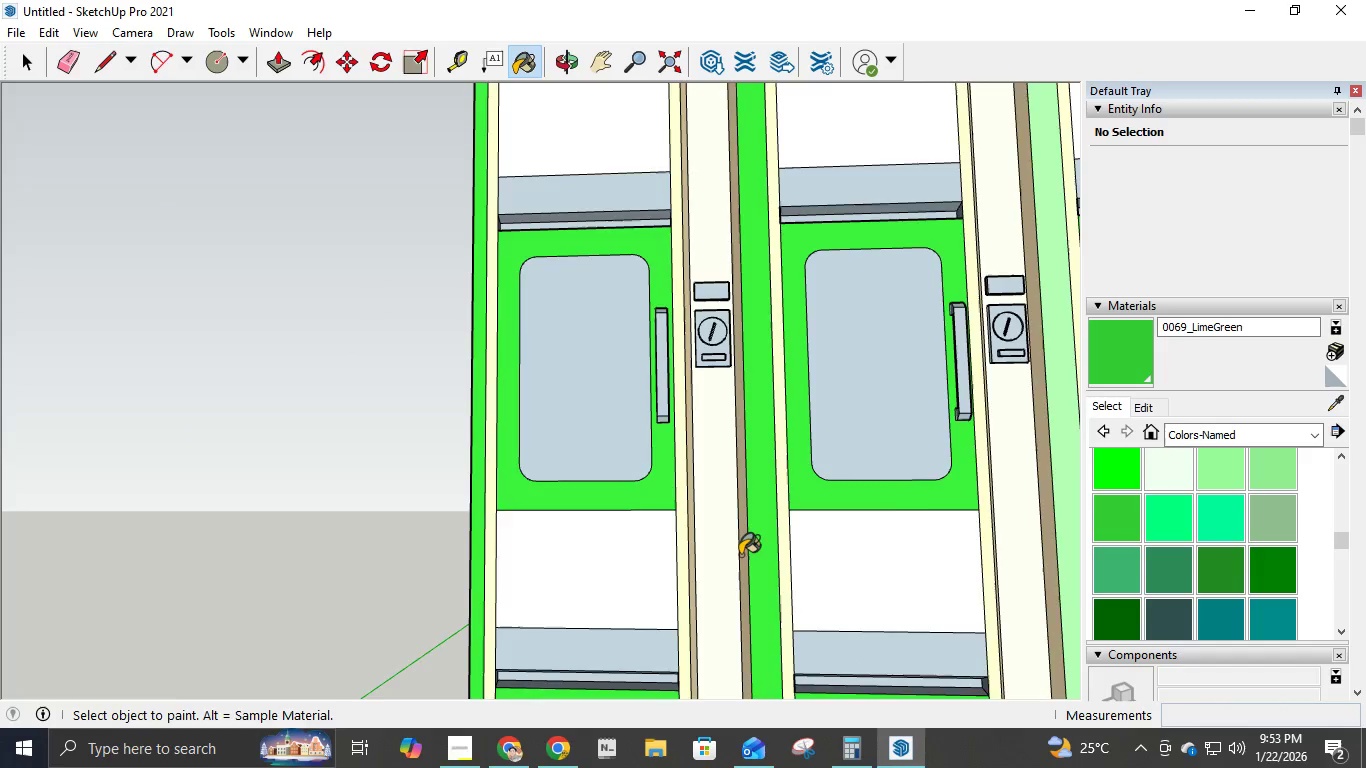 
scroll: coordinate [873, 559], scroll_direction: down, amount: 7.0
 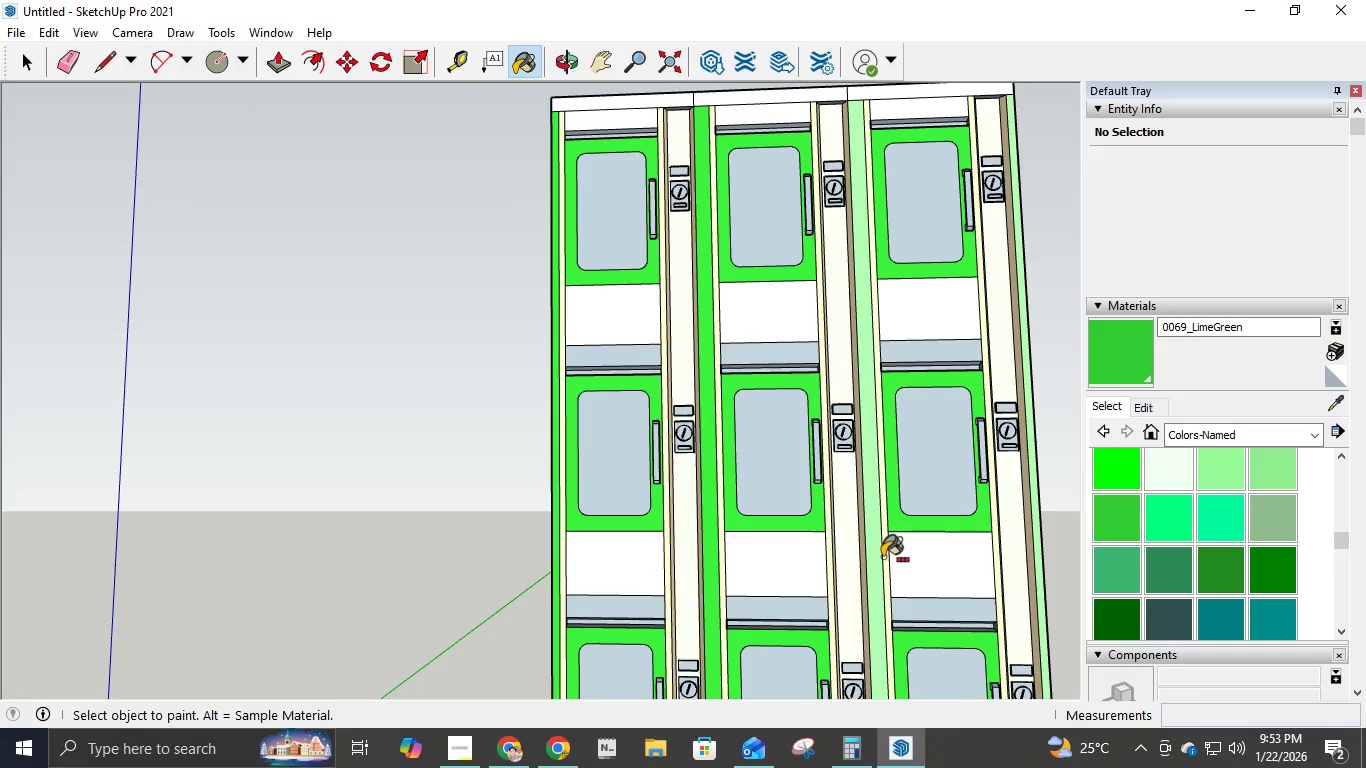 
key(Control+ControlLeft)
 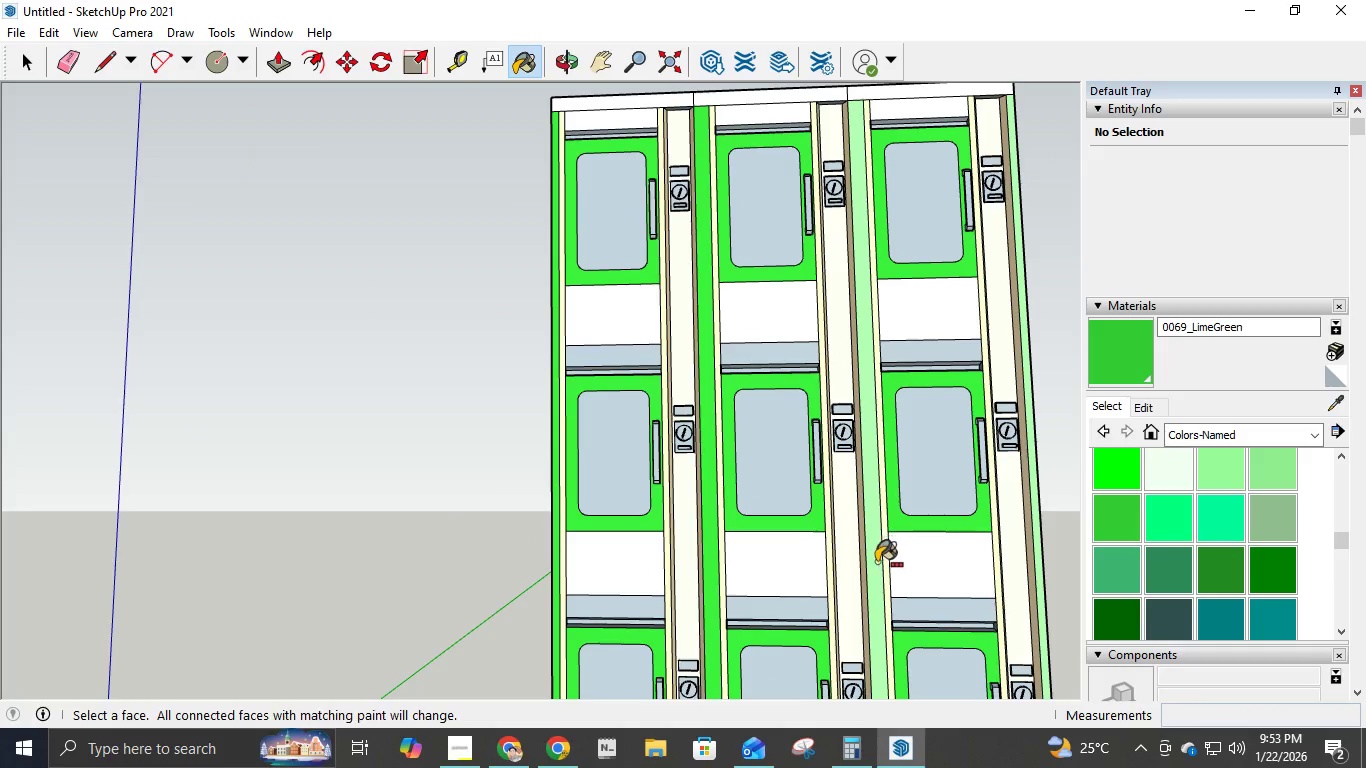 
key(Control+Z)
 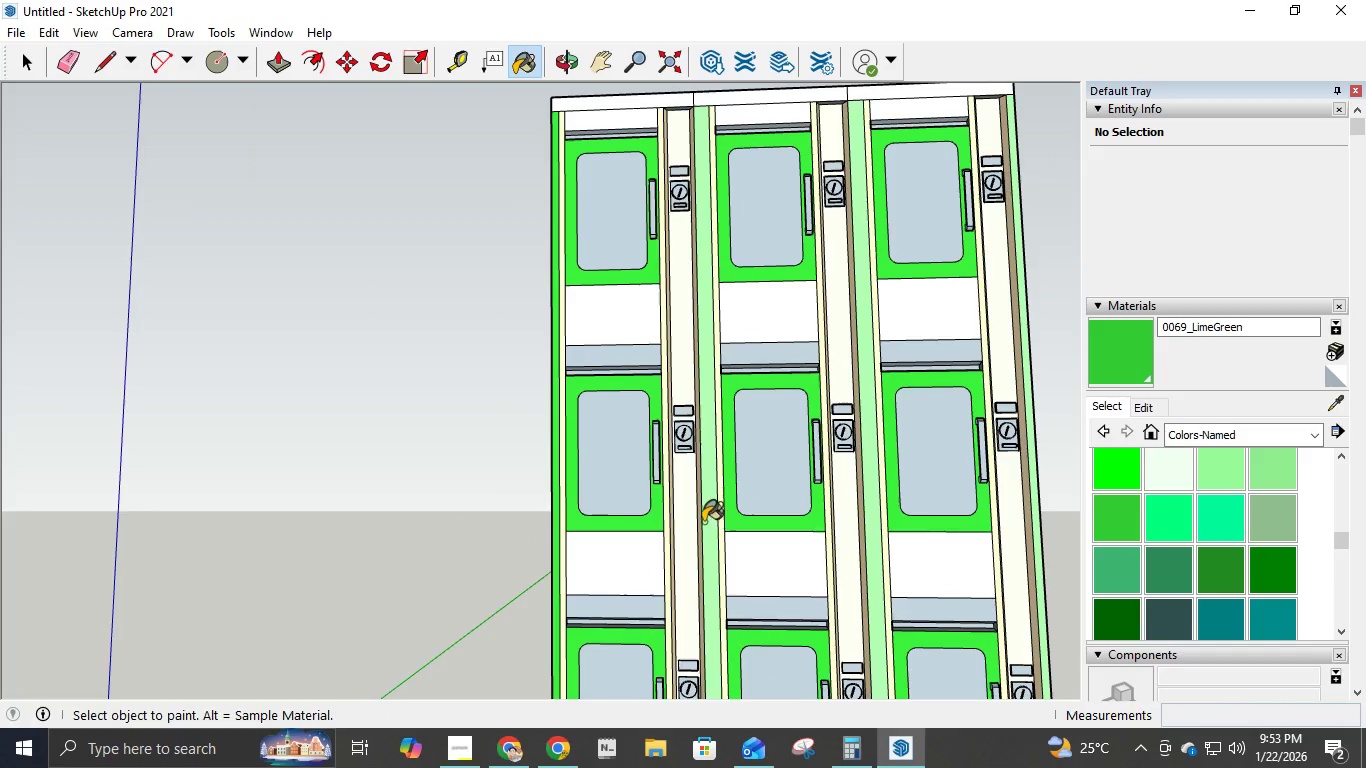 
scroll: coordinate [703, 520], scroll_direction: up, amount: 4.0
 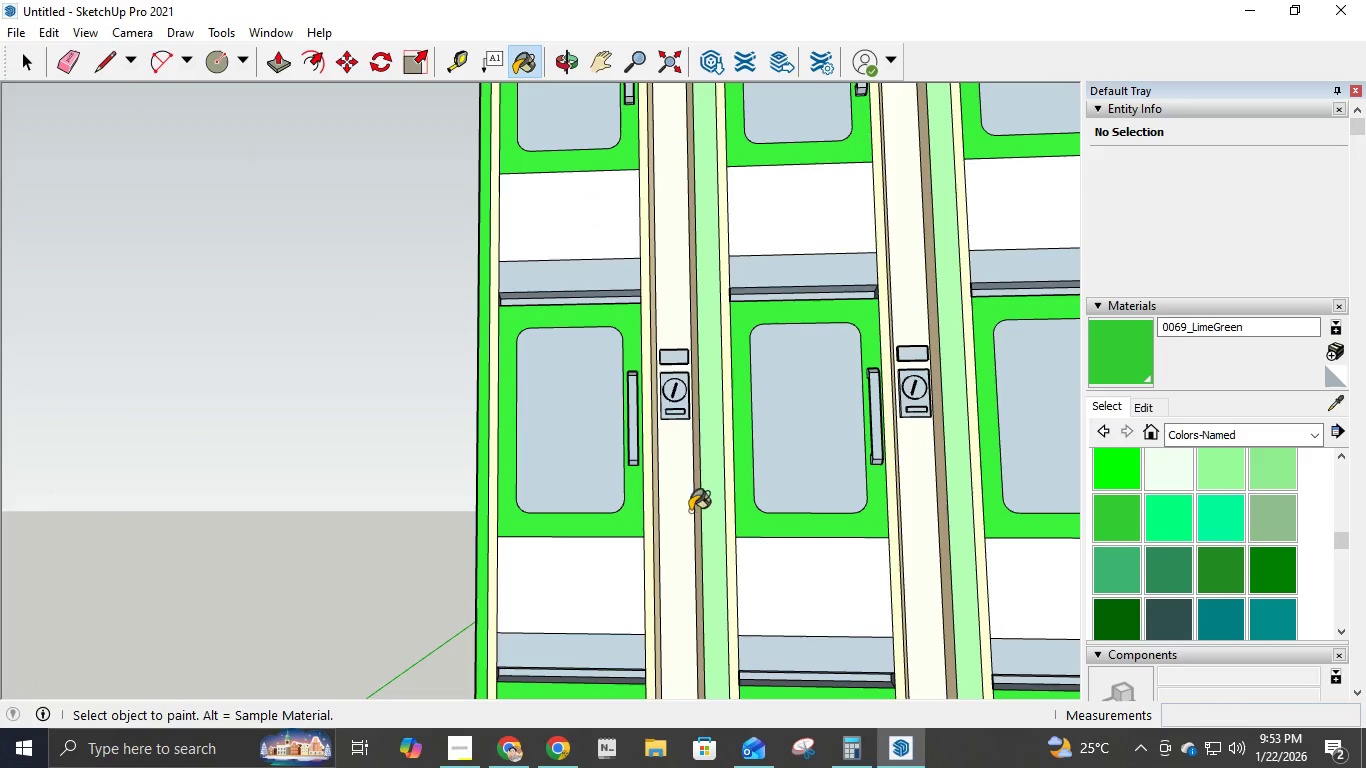 
left_click([688, 510])
 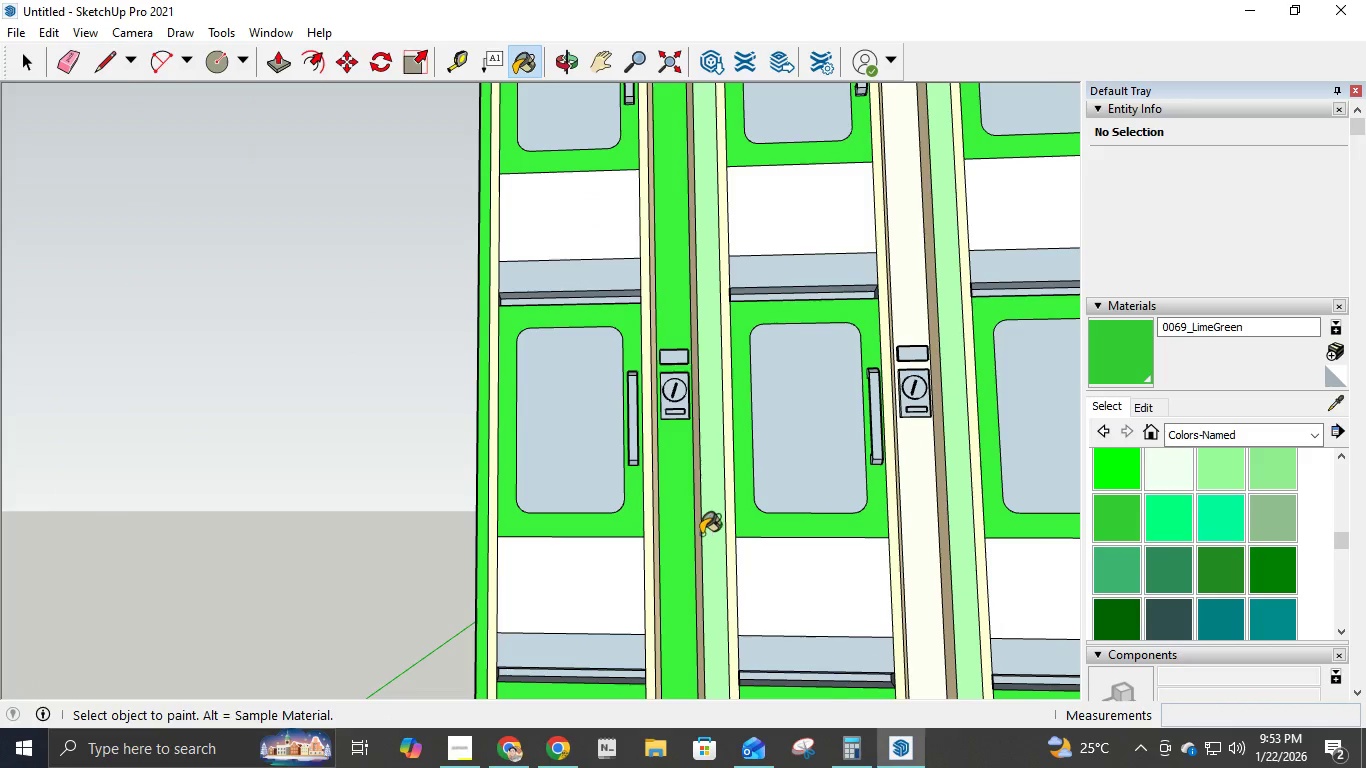 
scroll: coordinate [708, 537], scroll_direction: down, amount: 5.0
 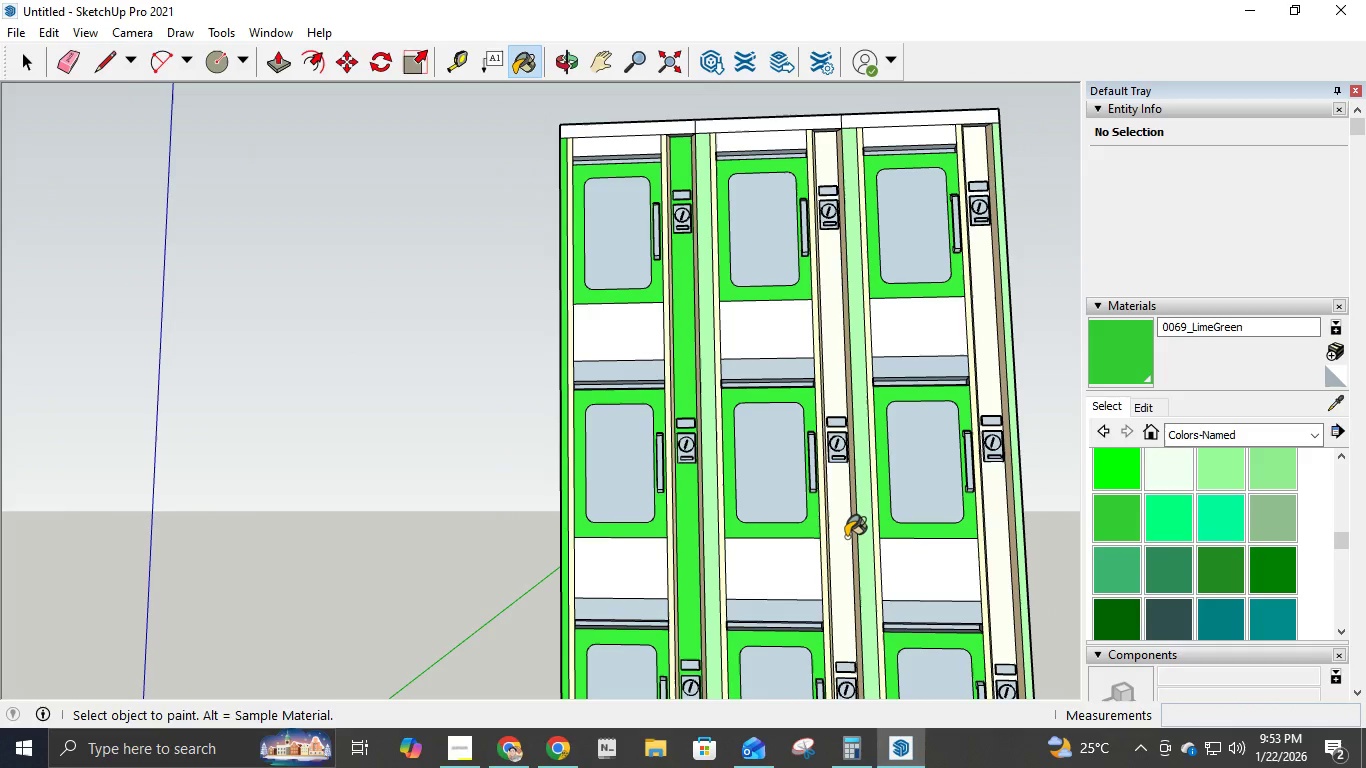 
left_click([844, 535])
 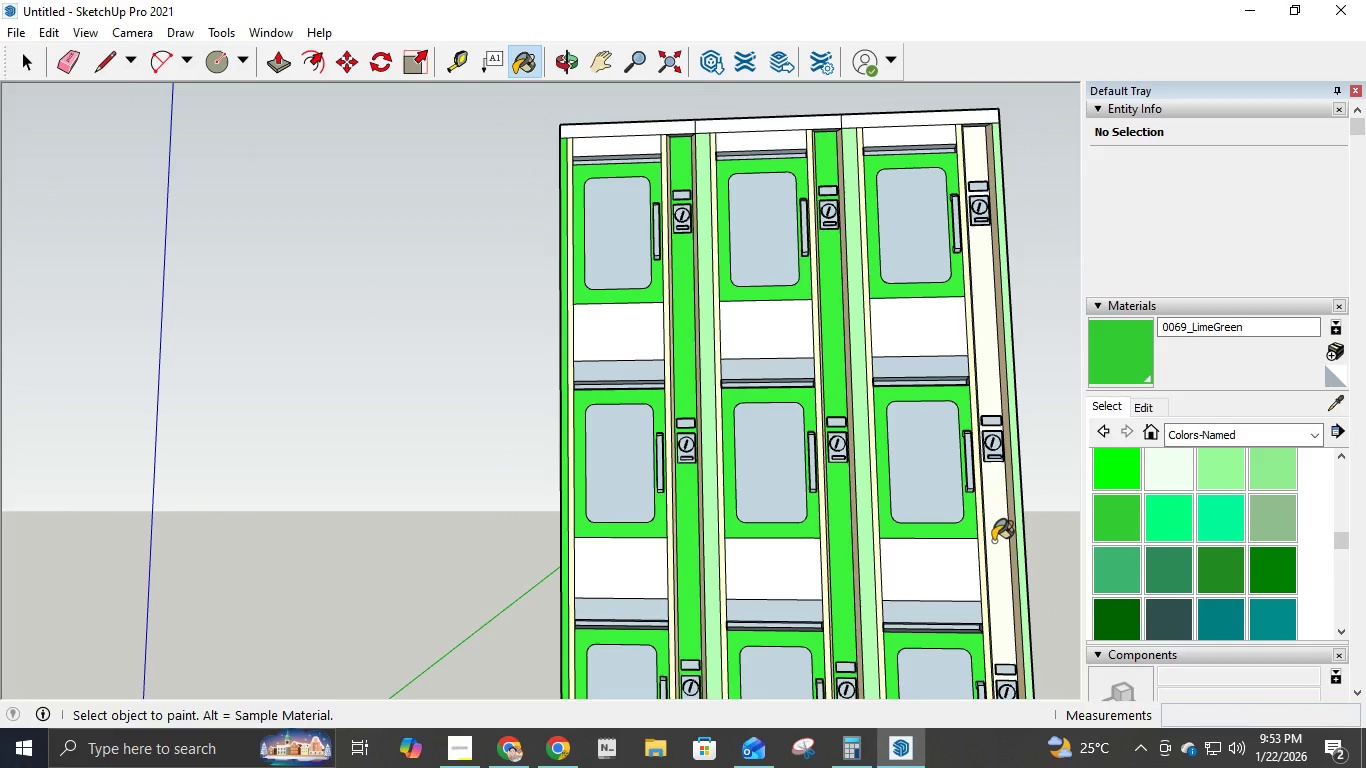 
key(Control+ControlLeft)
 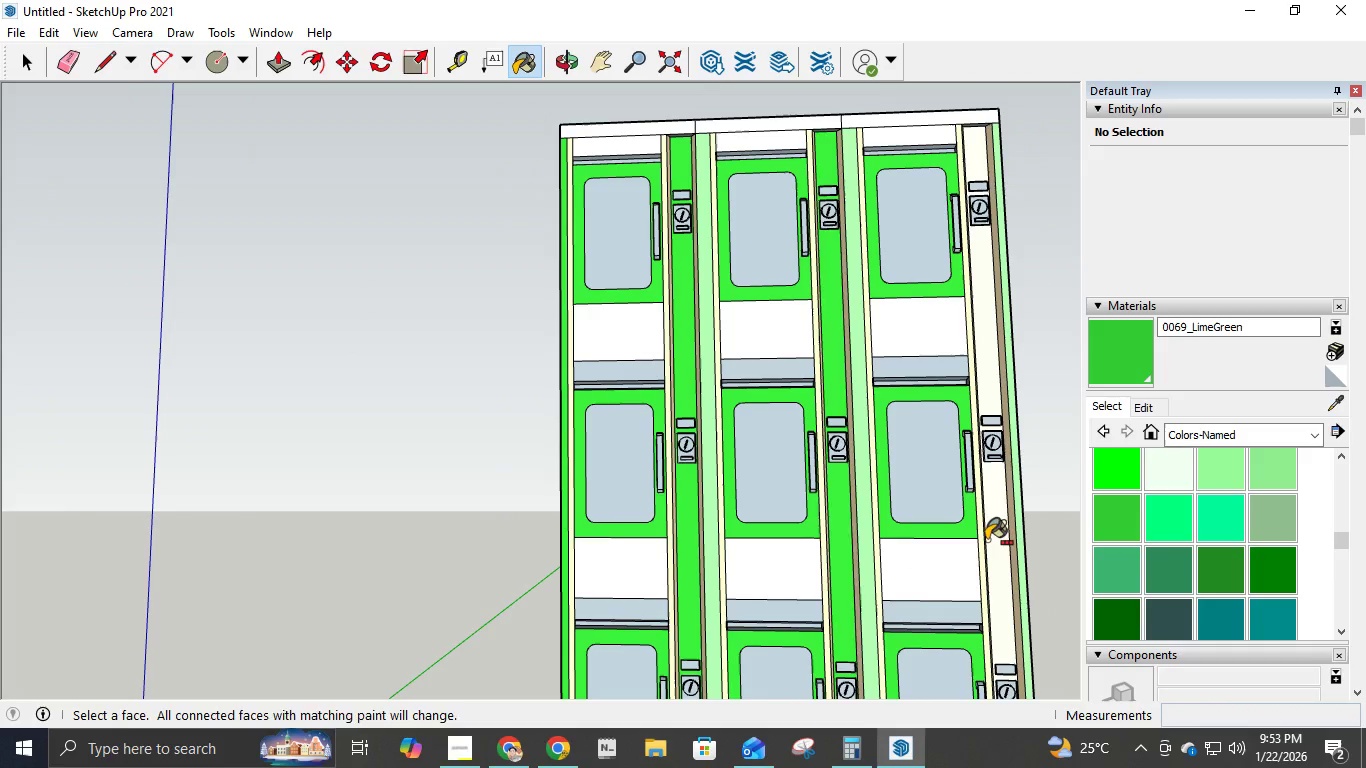 
key(Control+Z)
 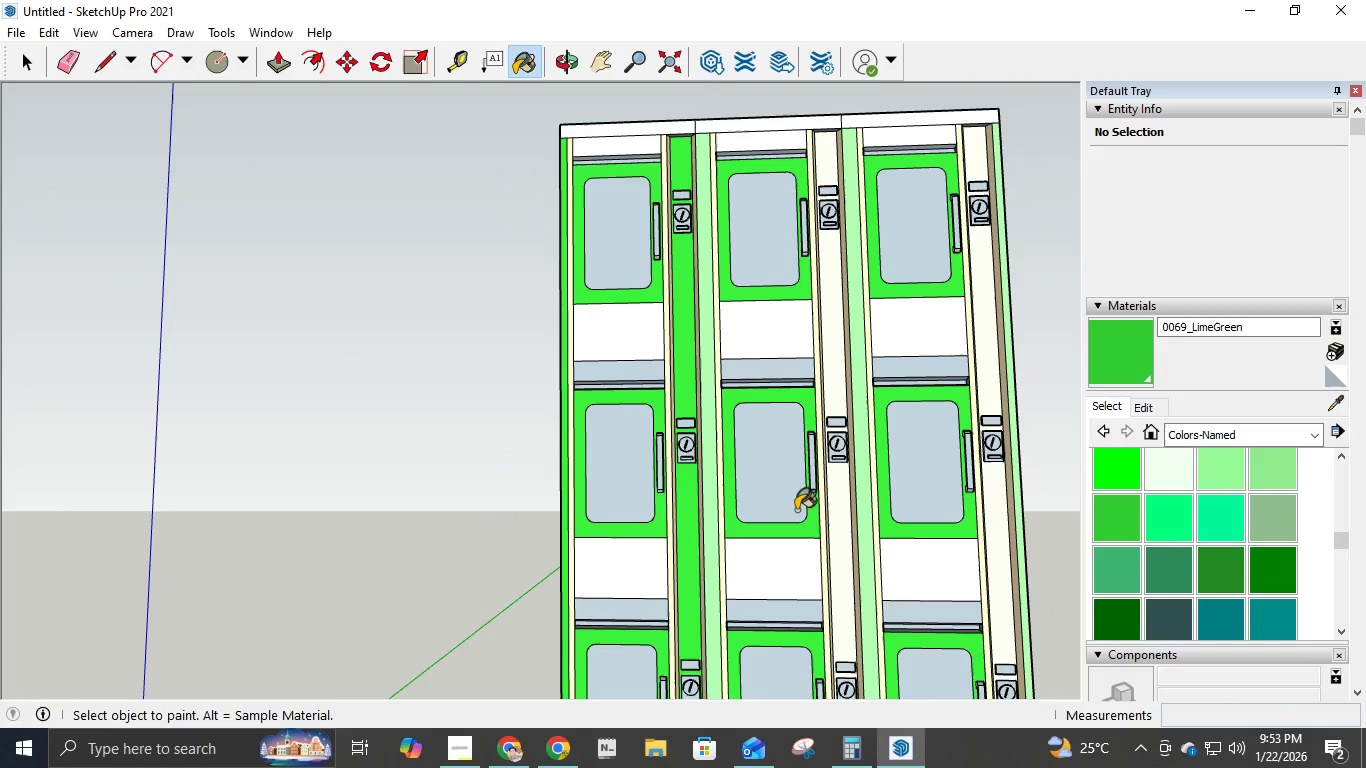 
key(Control+ControlLeft)
 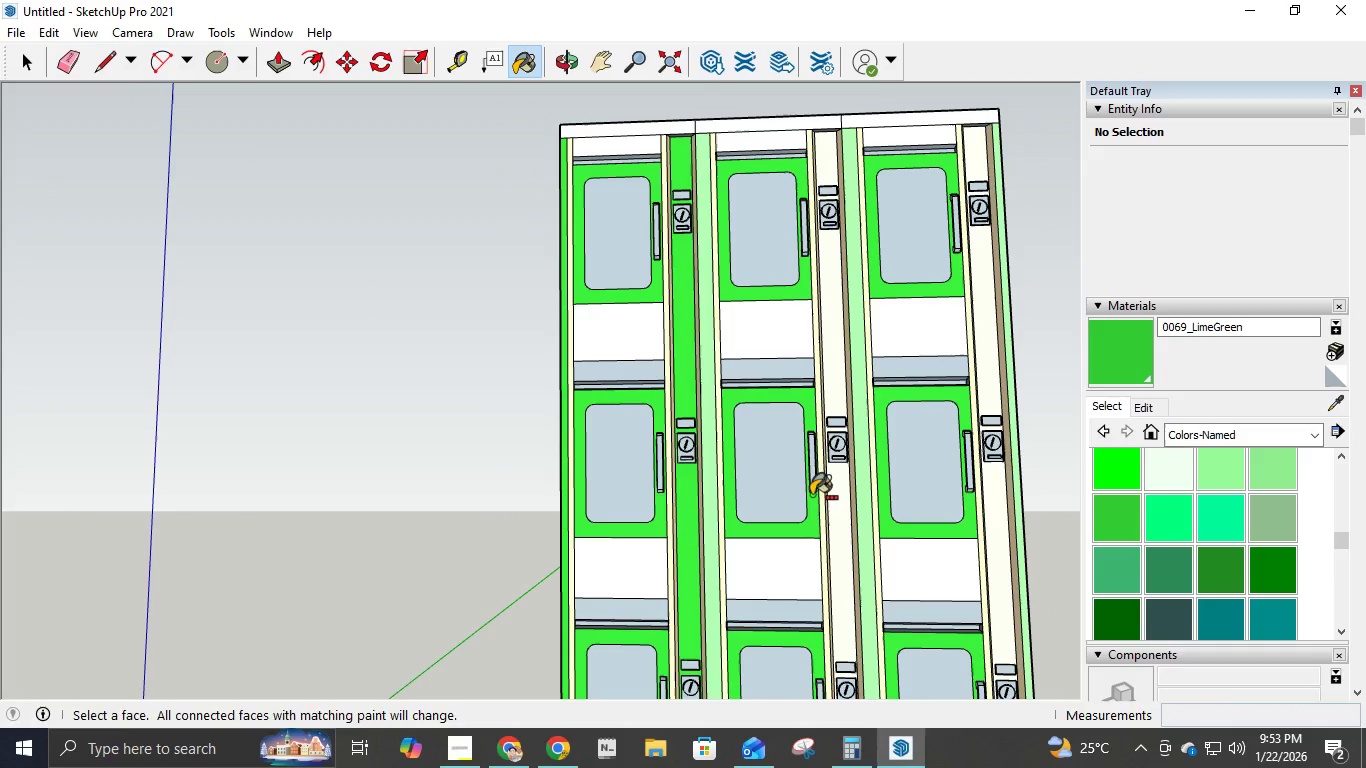 
key(Control+Z)
 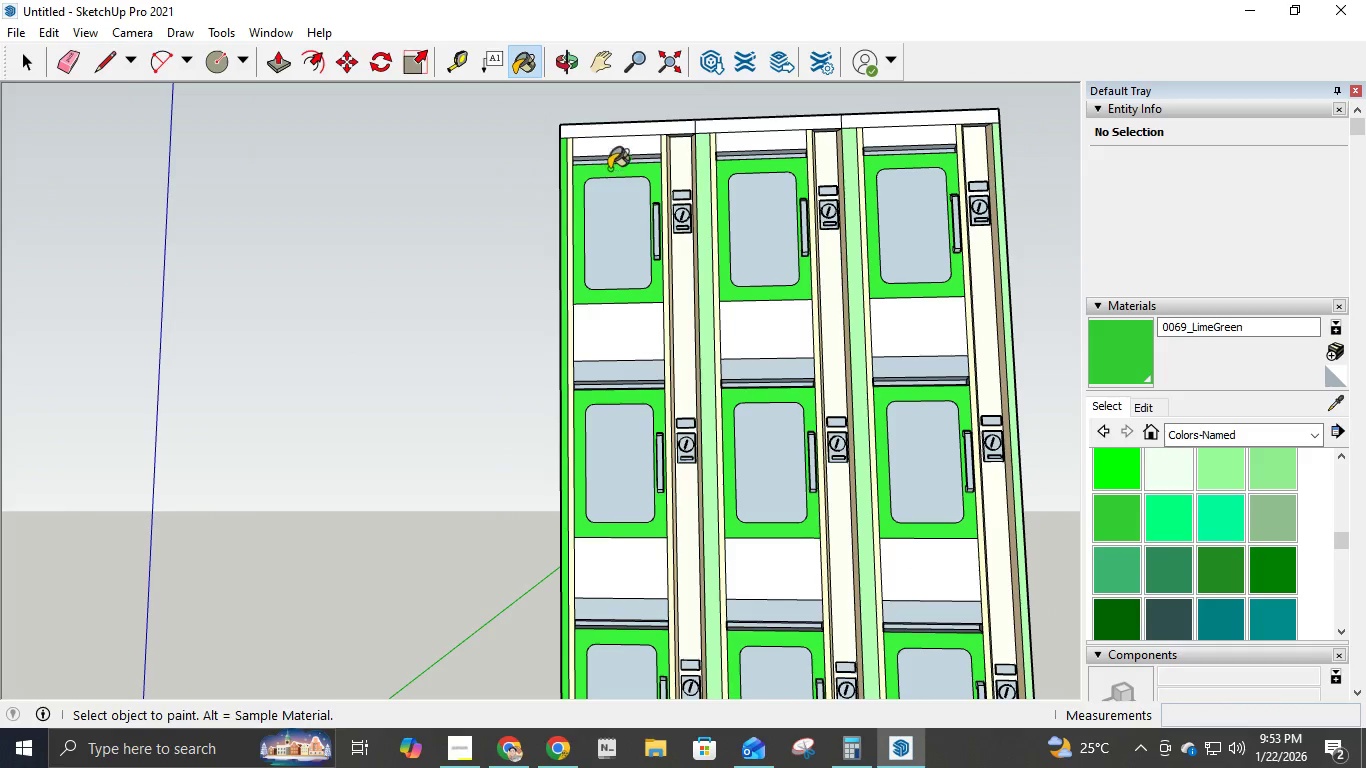 
scroll: coordinate [613, 149], scroll_direction: up, amount: 3.0
 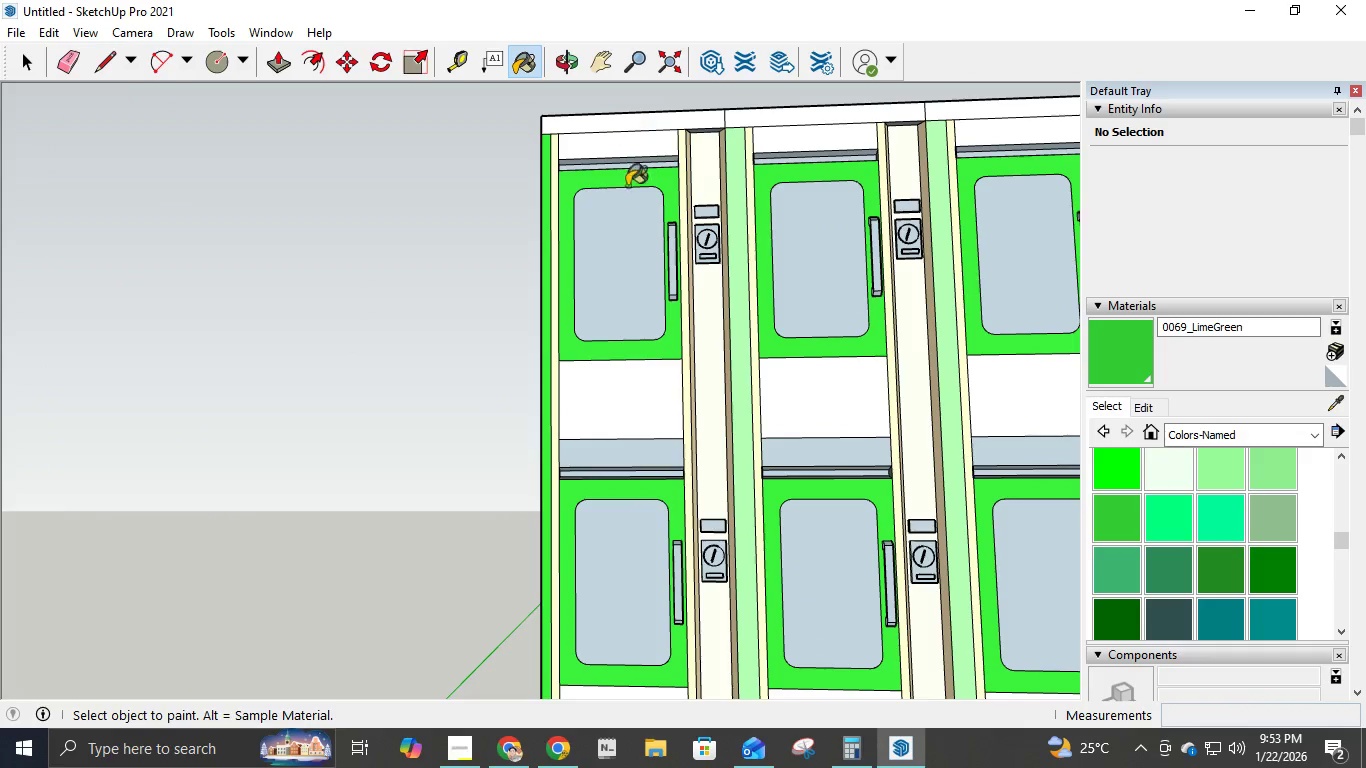 
scroll: coordinate [631, 207], scroll_direction: down, amount: 3.0
 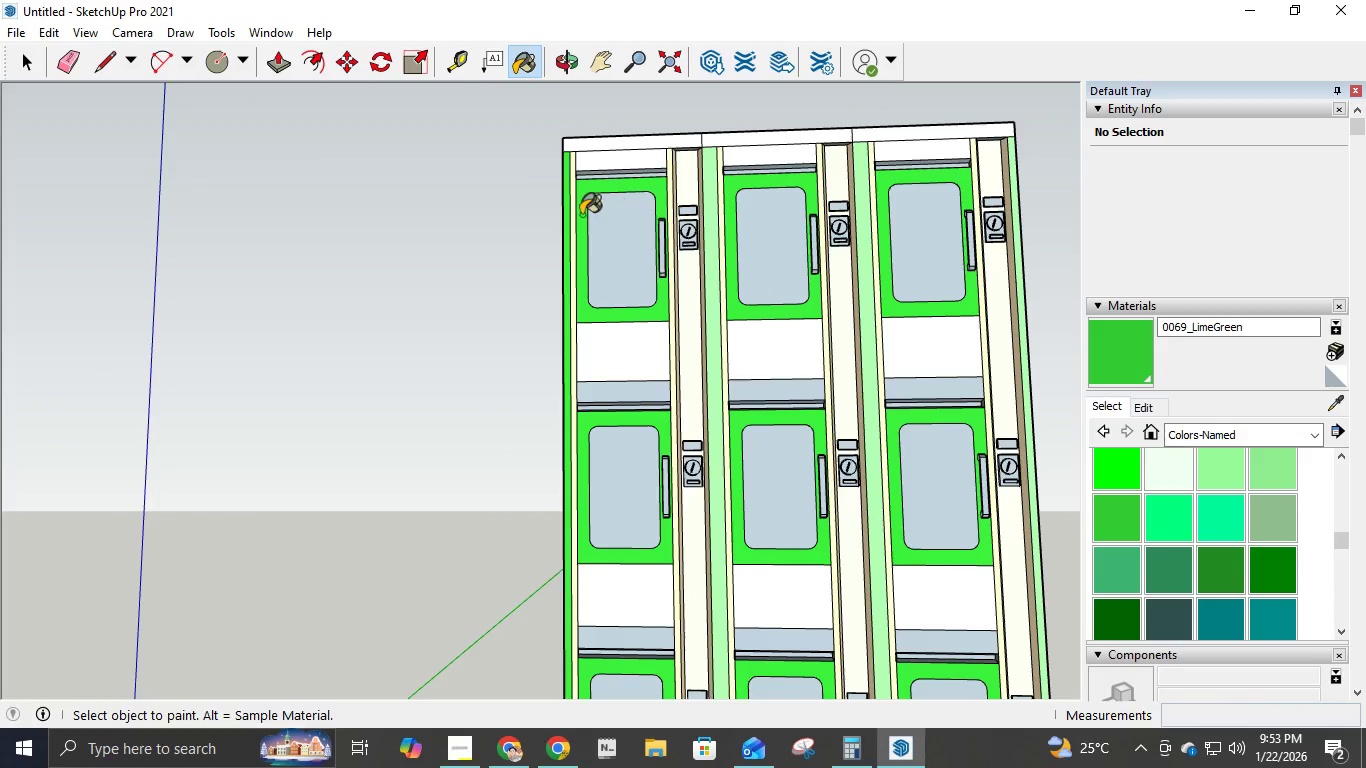 
scroll: coordinate [648, 131], scroll_direction: up, amount: 13.0
 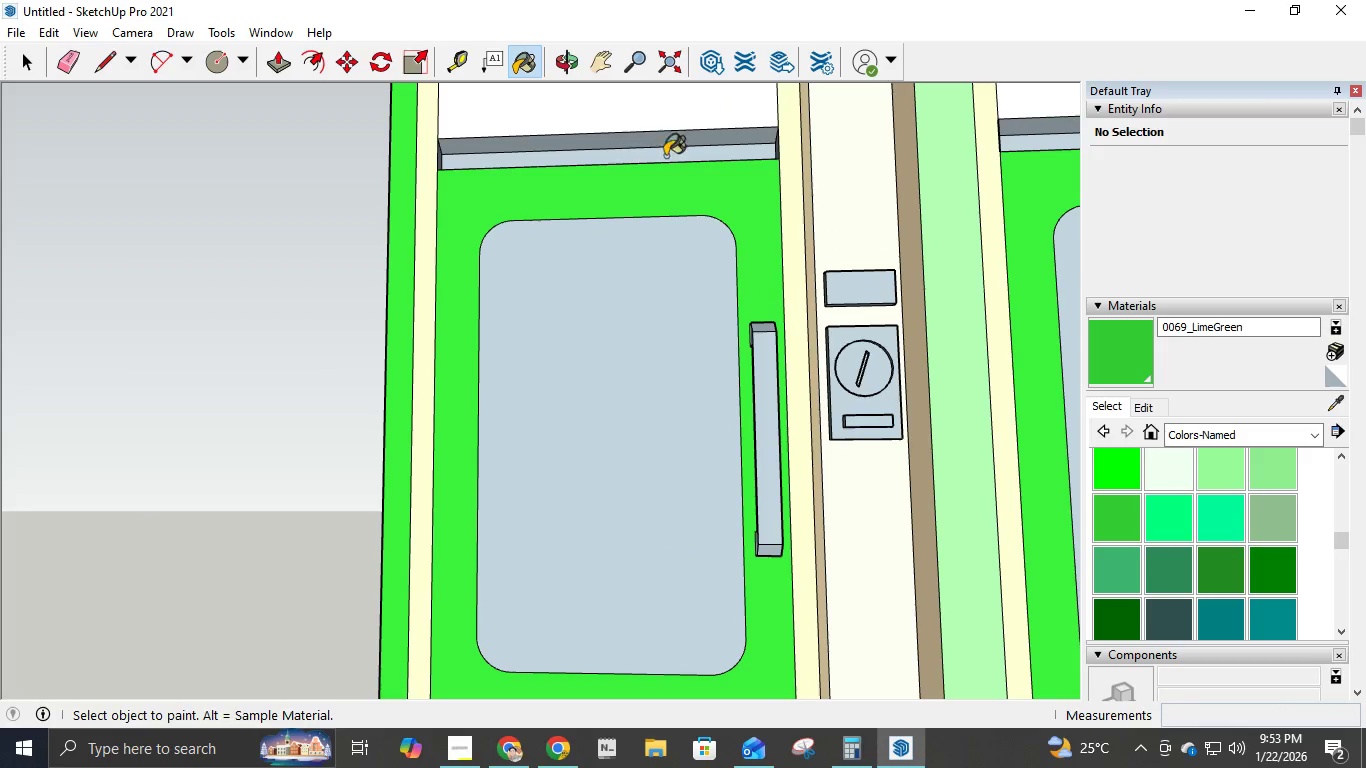 
scroll: coordinate [676, 347], scroll_direction: down, amount: 19.0
 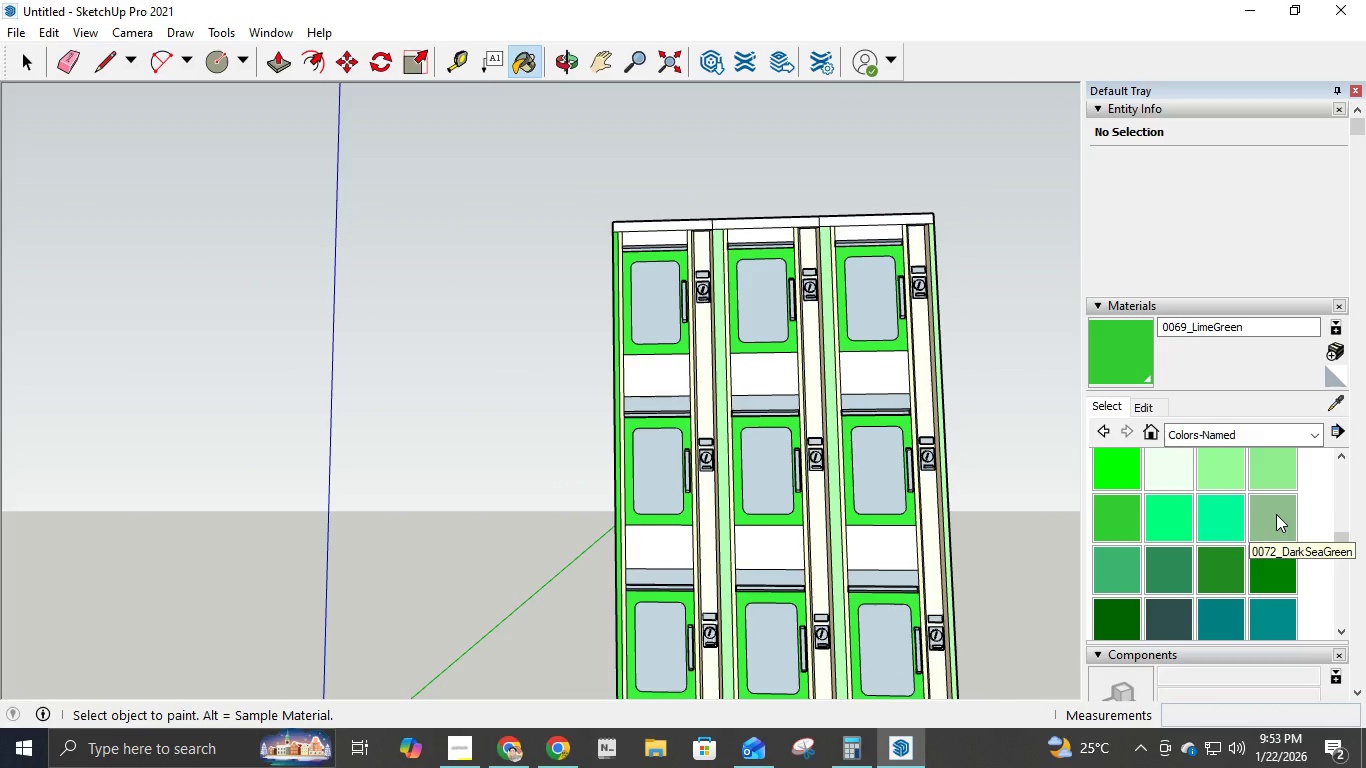 
scroll: coordinate [1197, 487], scroll_direction: up, amount: 3.0
 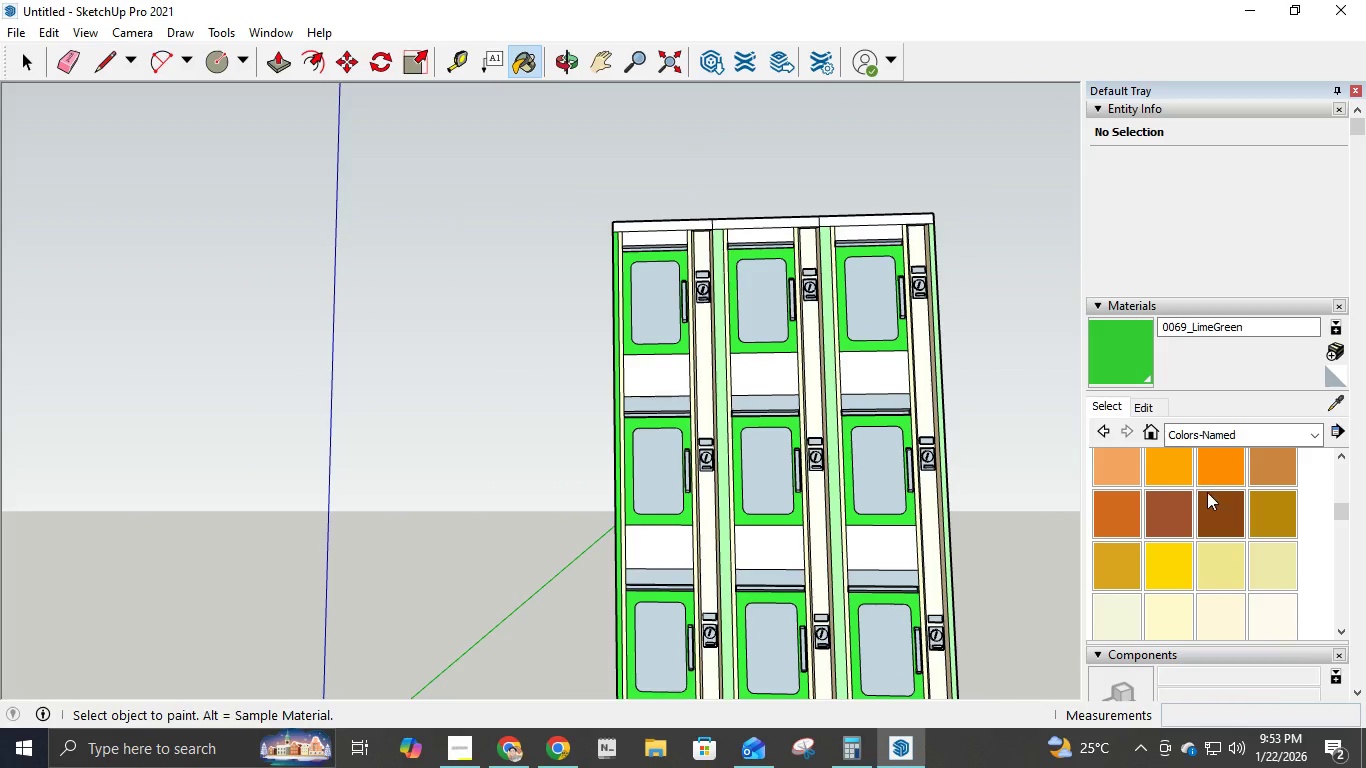 
left_click([1134, 464])
 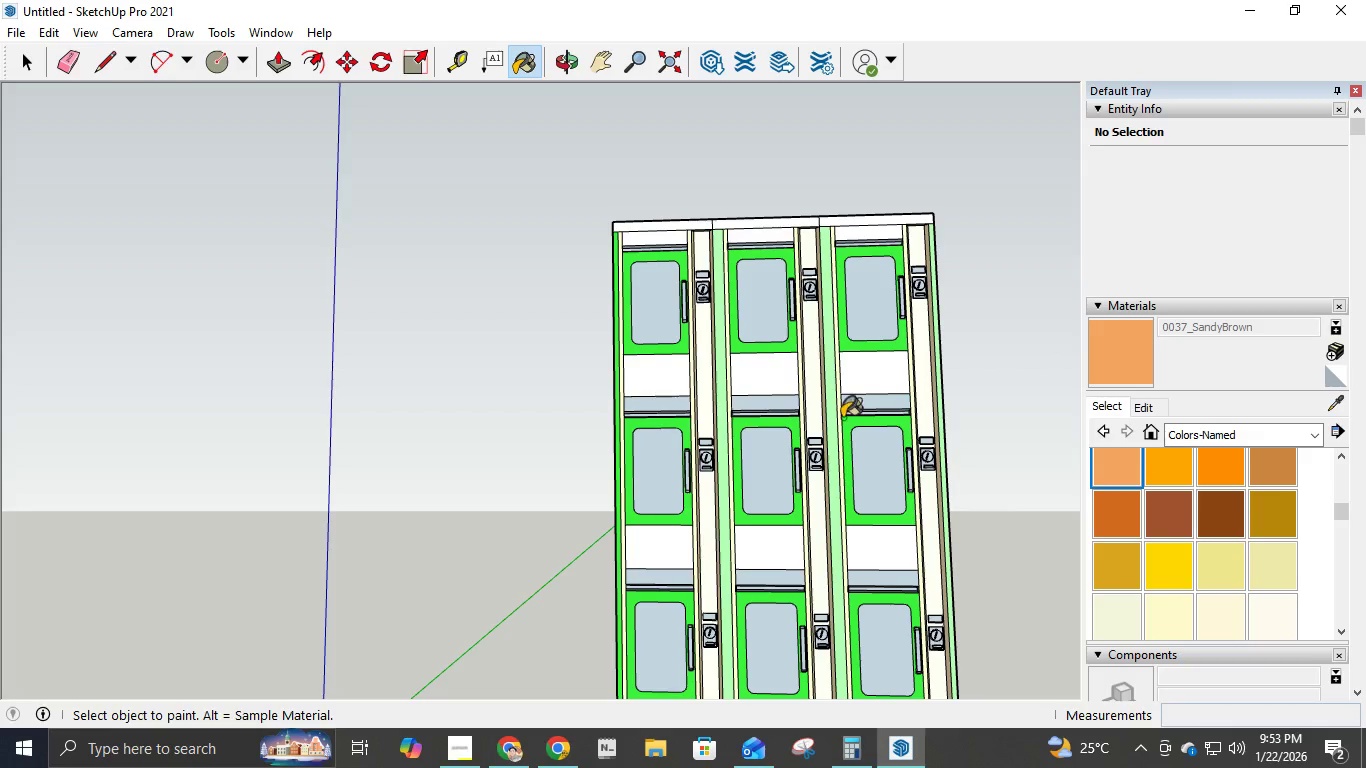 
scroll: coordinate [678, 245], scroll_direction: up, amount: 10.0
 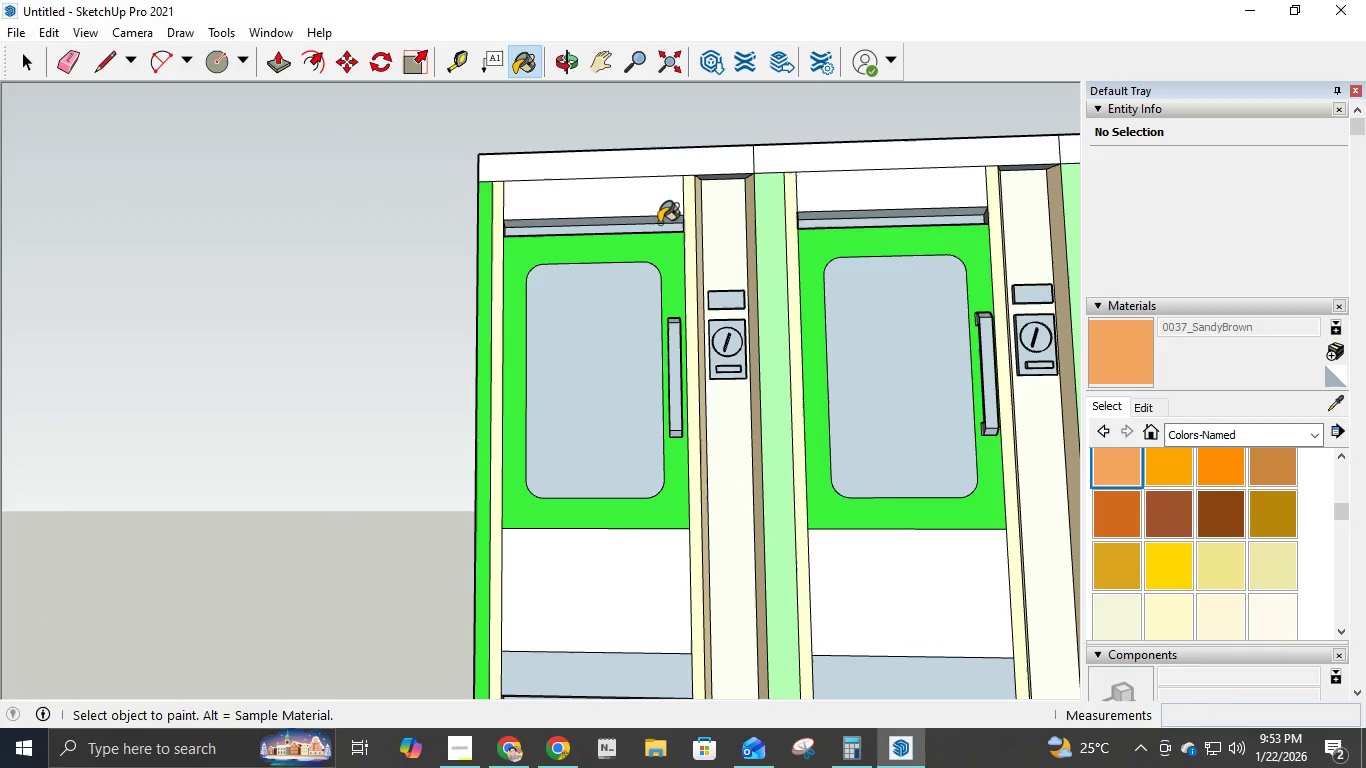 
left_click([659, 223])
 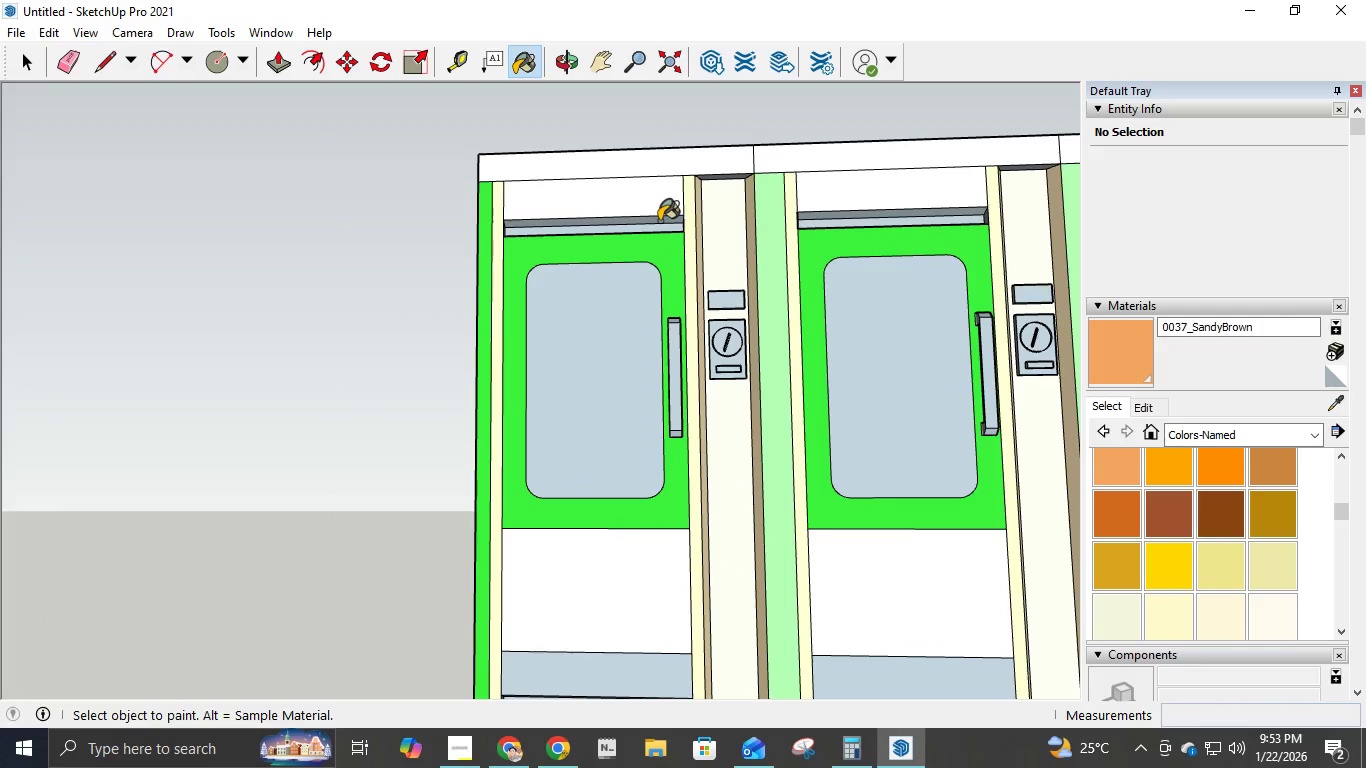 
left_click([659, 221])
 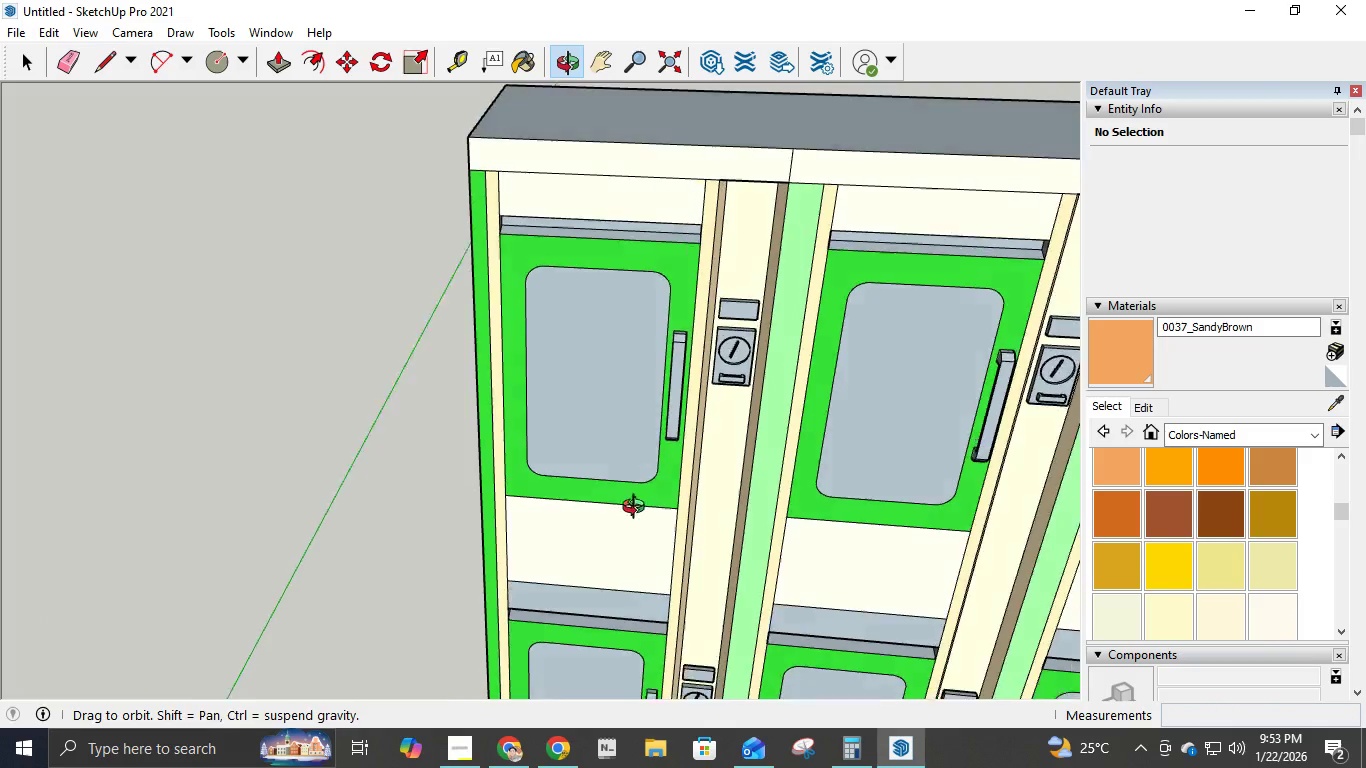 
scroll: coordinate [590, 301], scroll_direction: up, amount: 6.0
 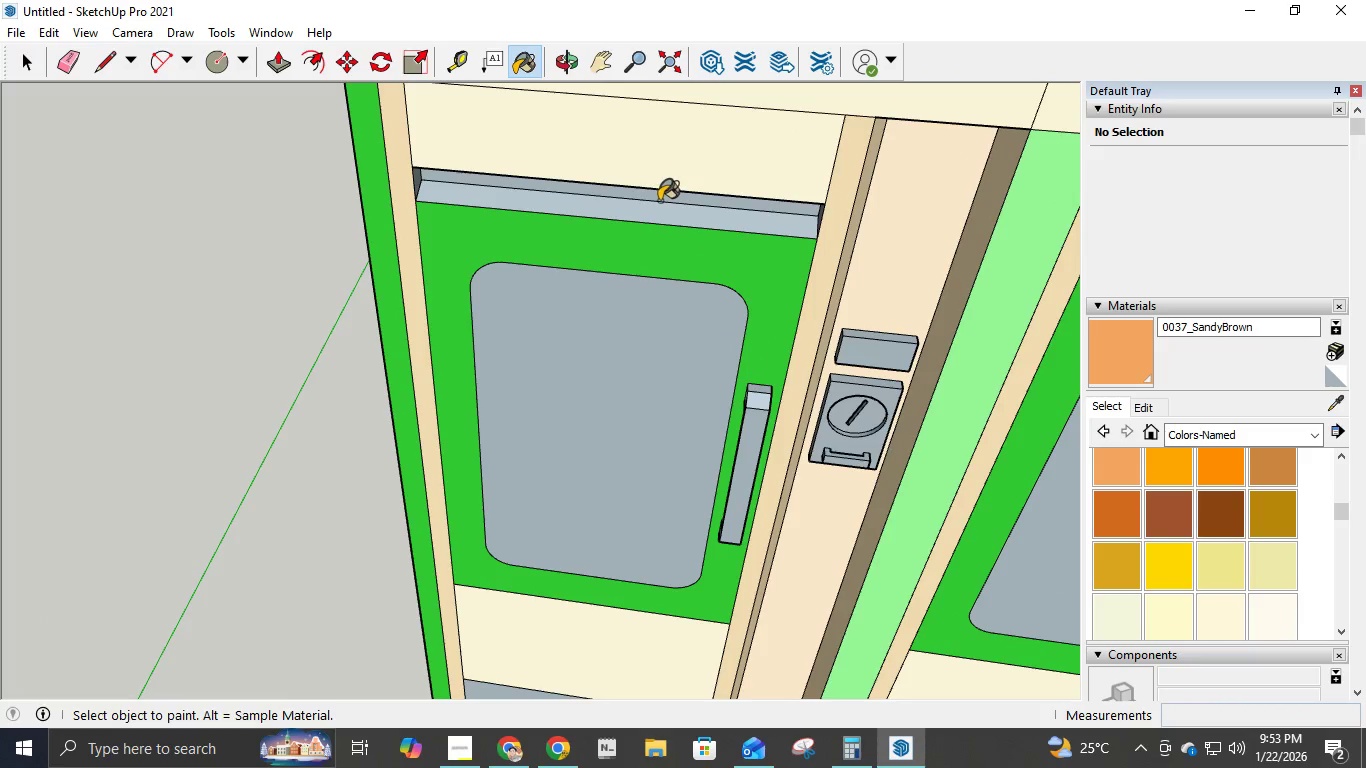 
double_click([669, 213])
 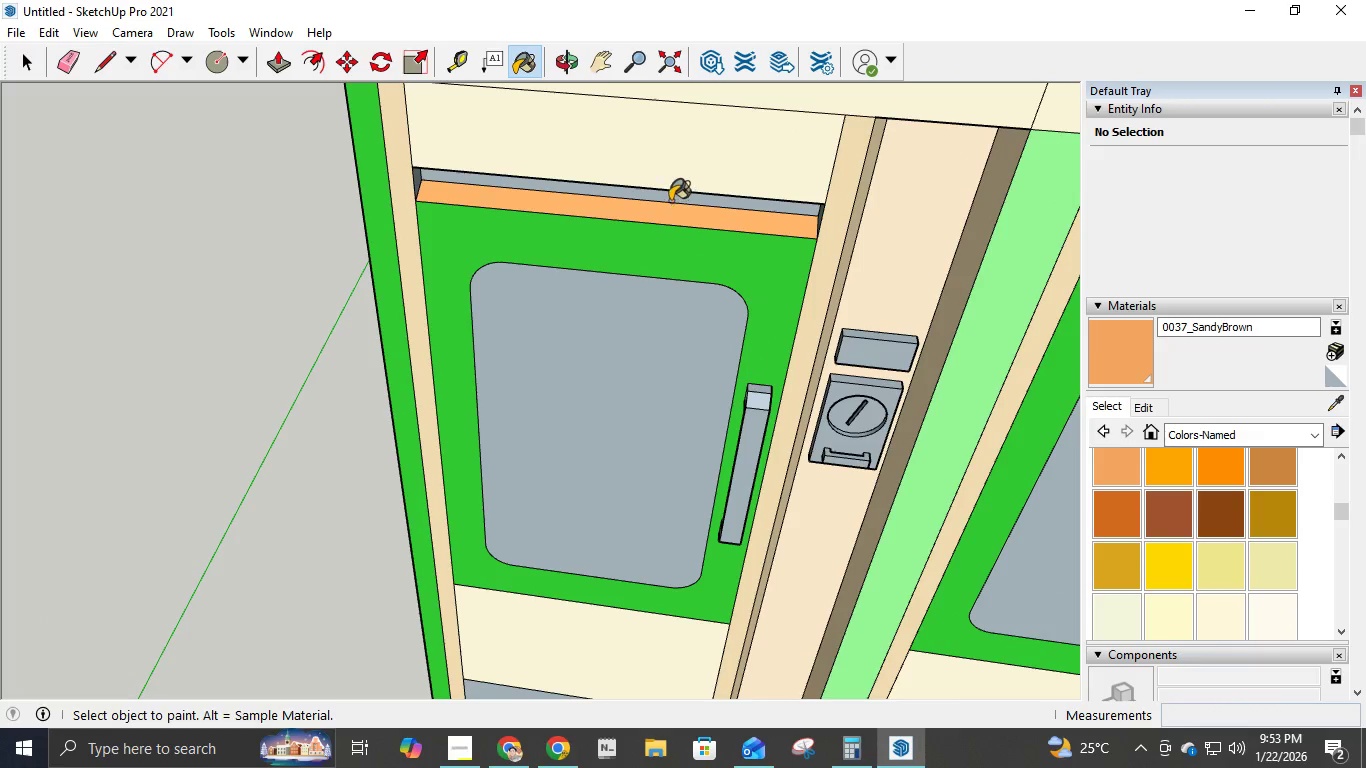 
left_click([670, 198])
 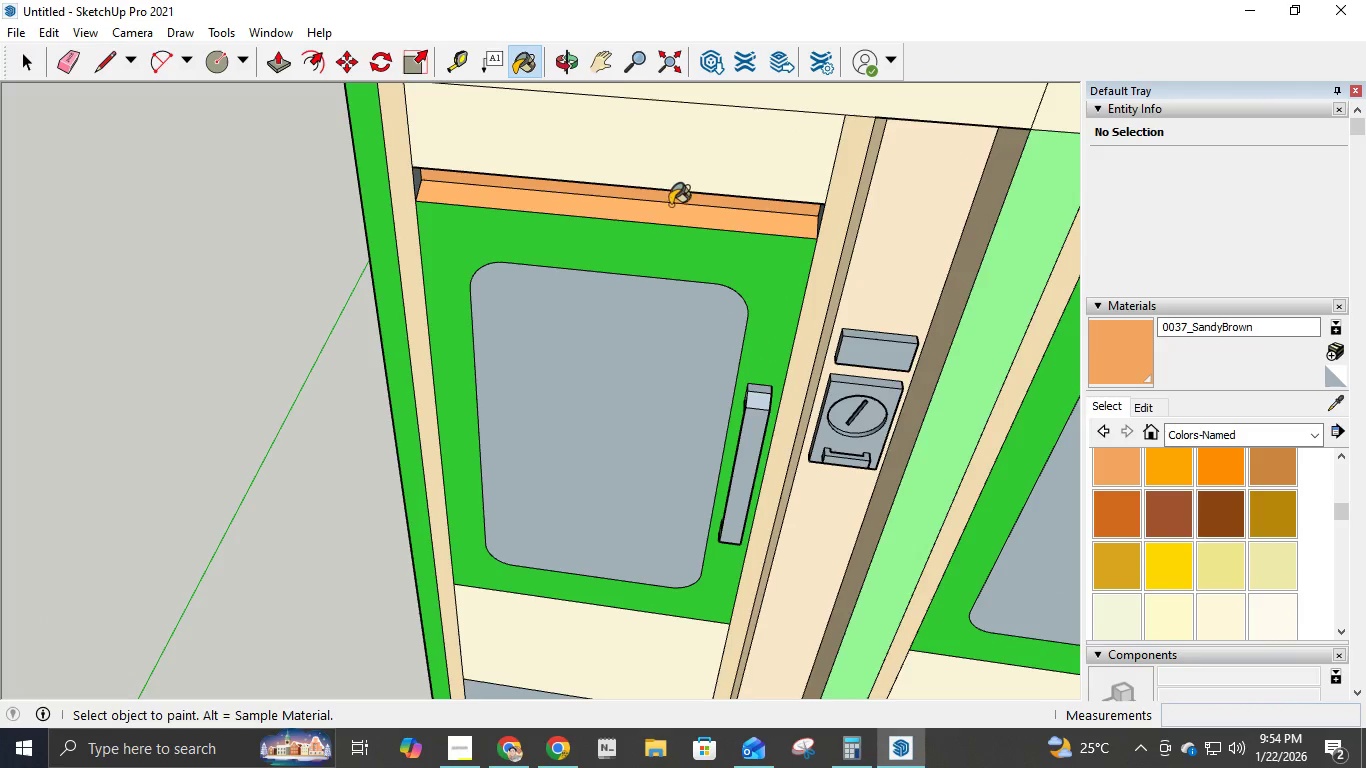 
scroll: coordinate [874, 436], scroll_direction: down, amount: 24.0
 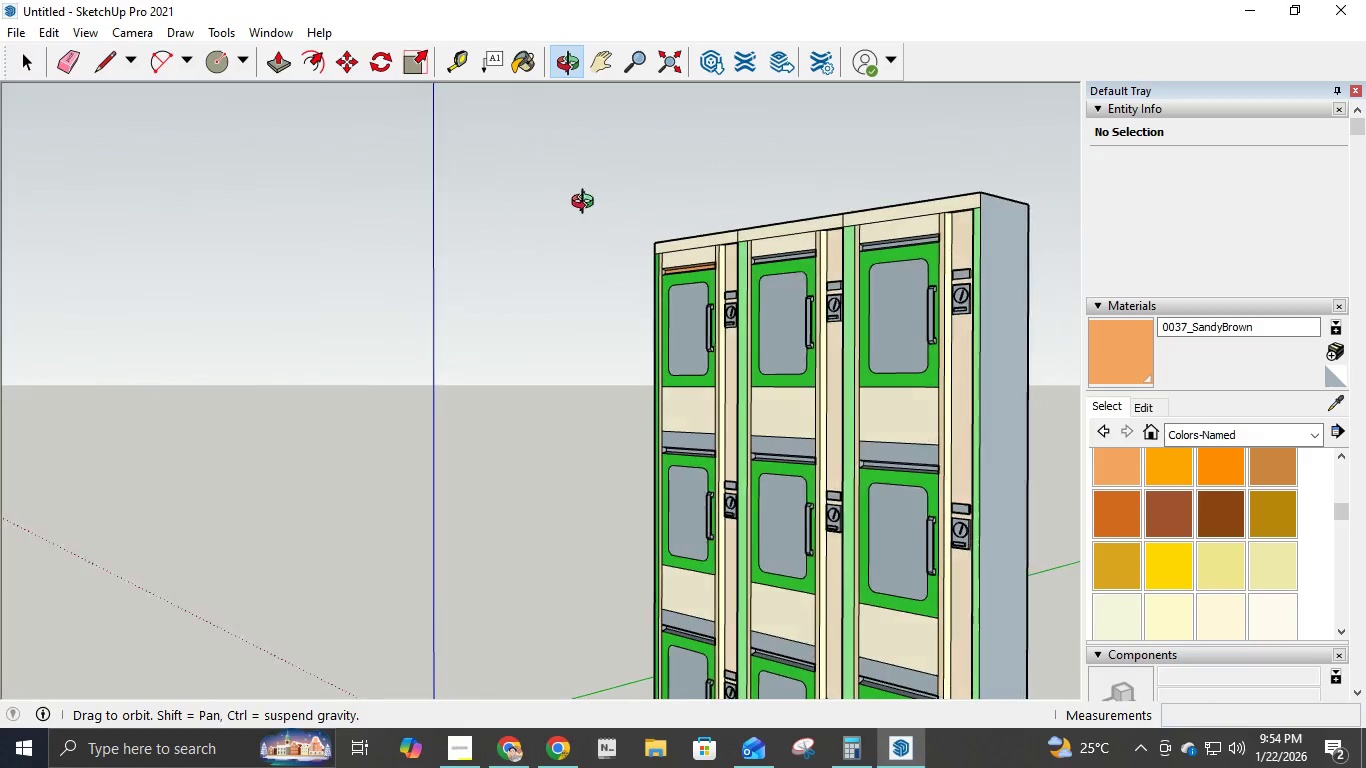 
middle_click([439, 222])
 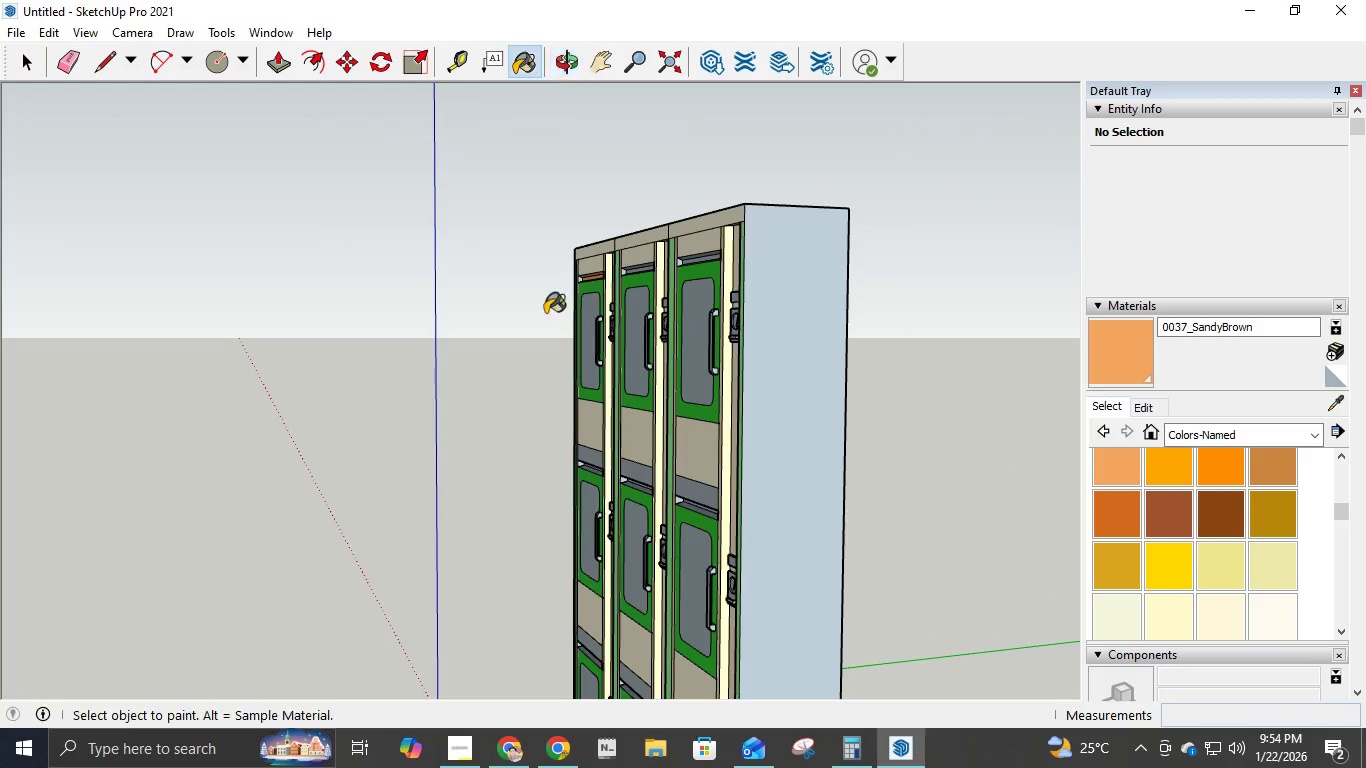 
scroll: coordinate [580, 288], scroll_direction: up, amount: 12.0
 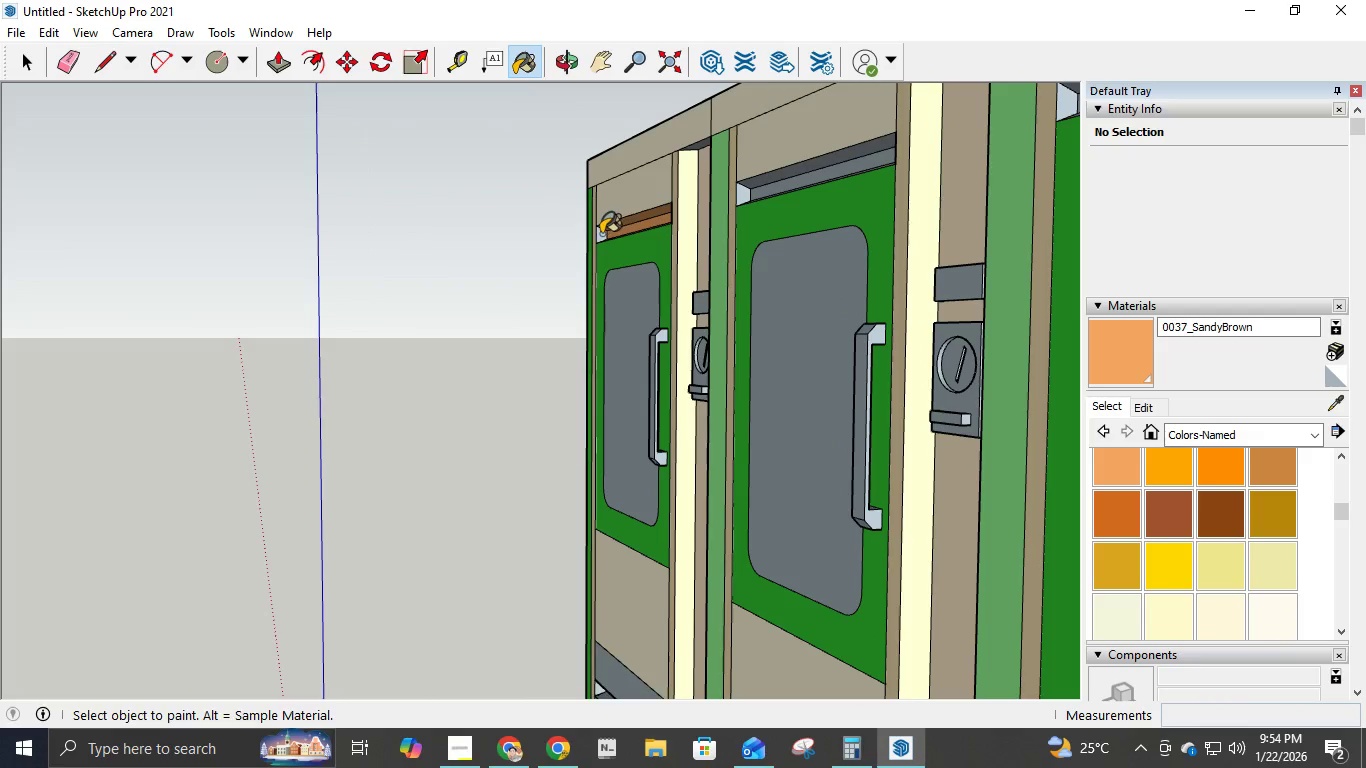 
left_click([601, 234])
 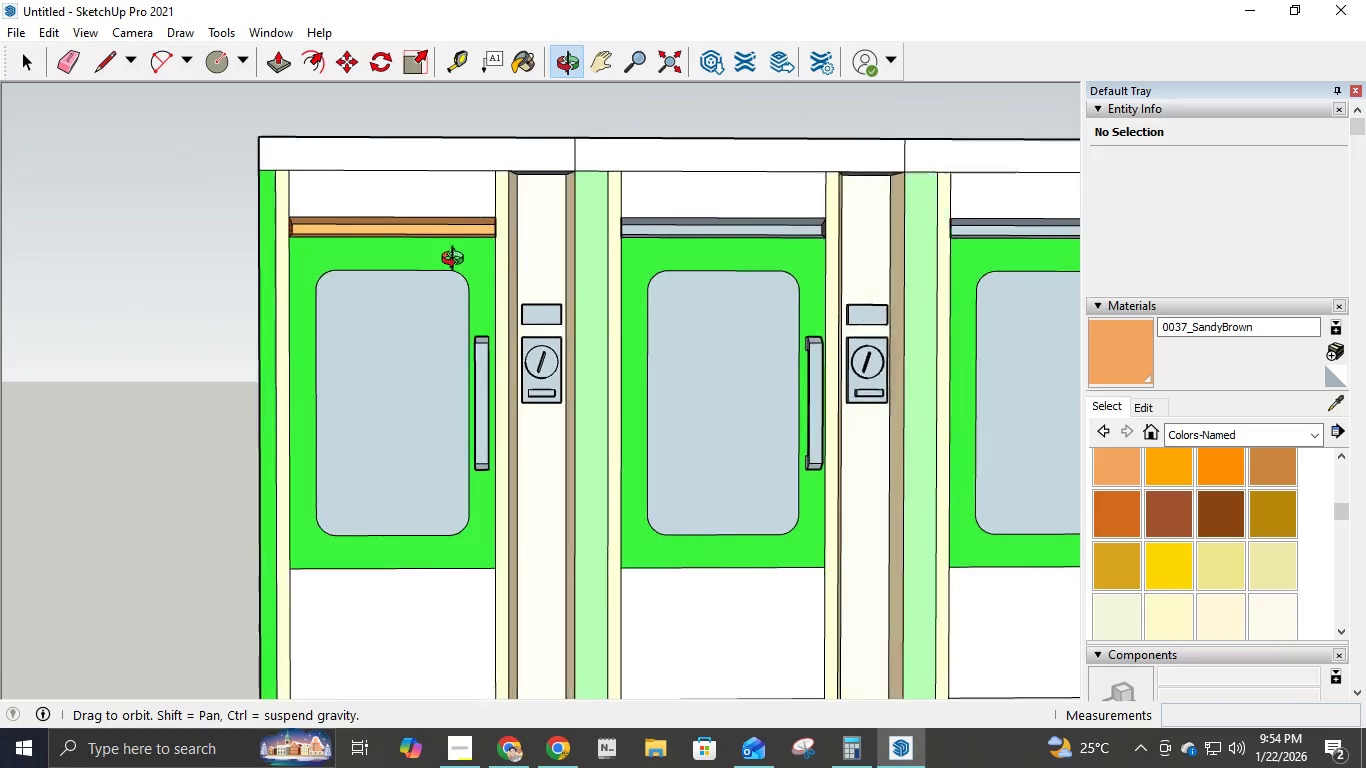 
scroll: coordinate [559, 231], scroll_direction: up, amount: 3.0
 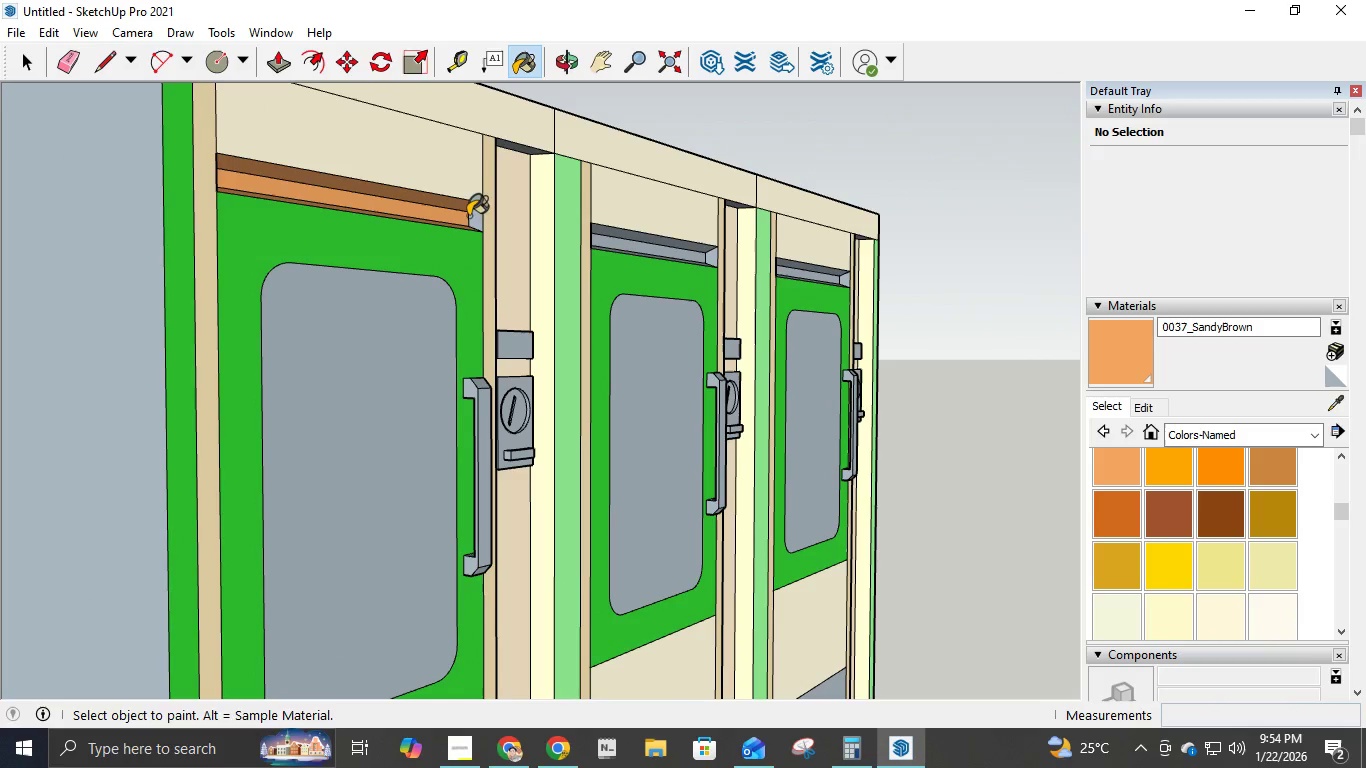 
left_click([472, 218])
 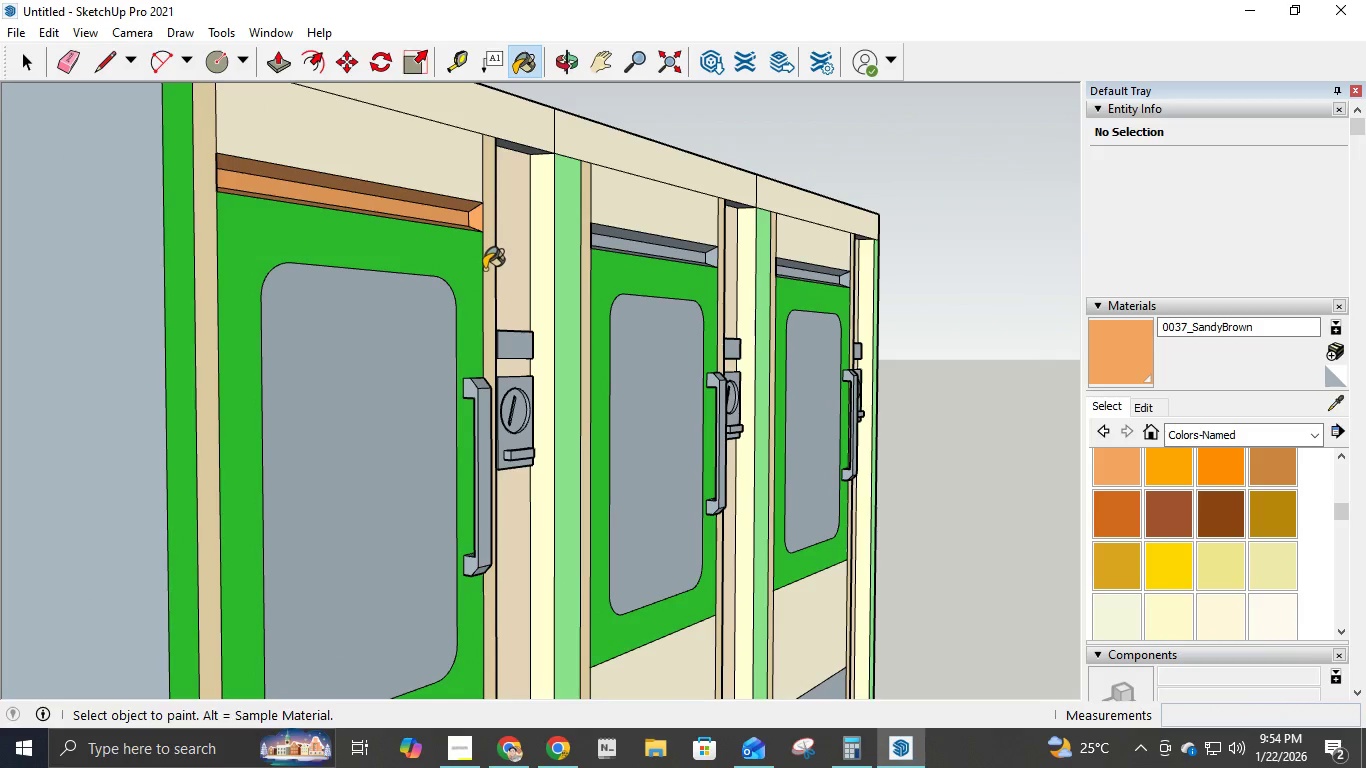 
scroll: coordinate [498, 338], scroll_direction: down, amount: 12.0
 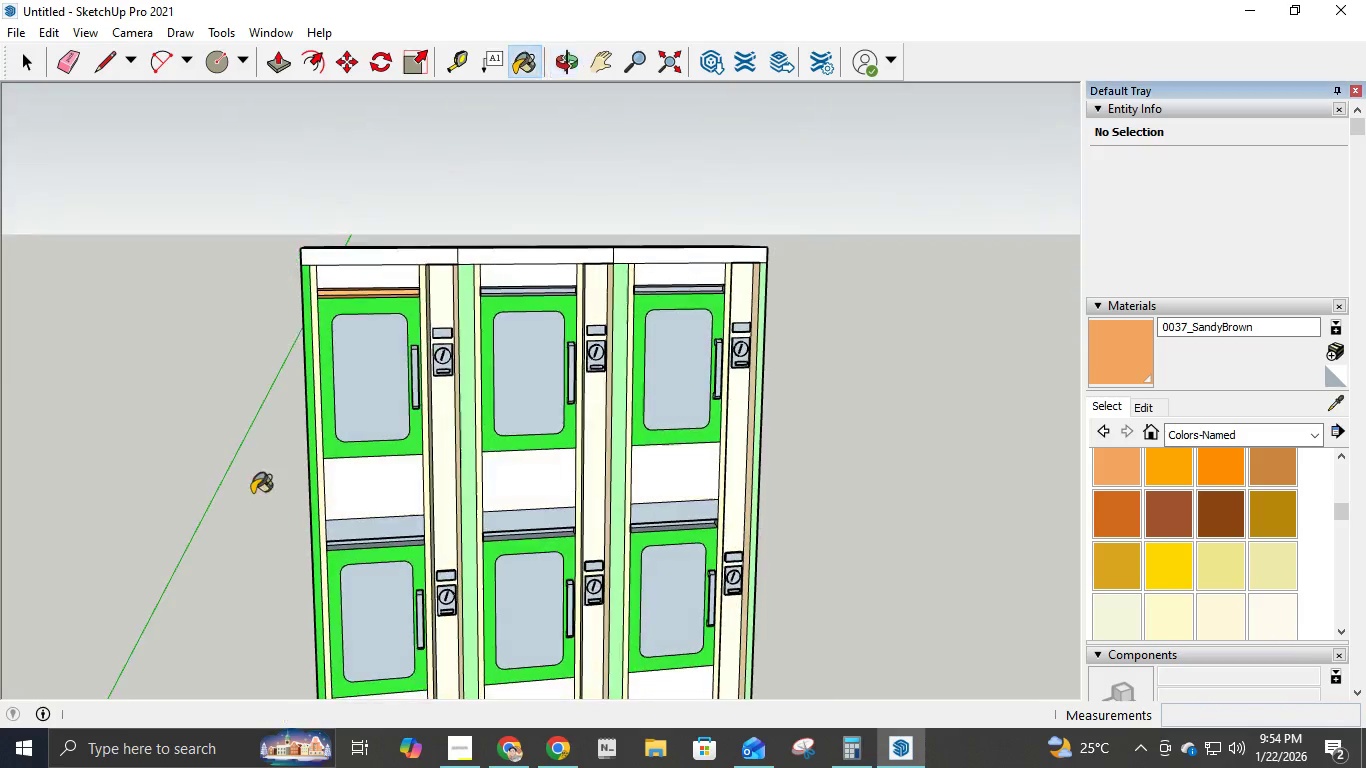 
scroll: coordinate [370, 544], scroll_direction: up, amount: 10.0
 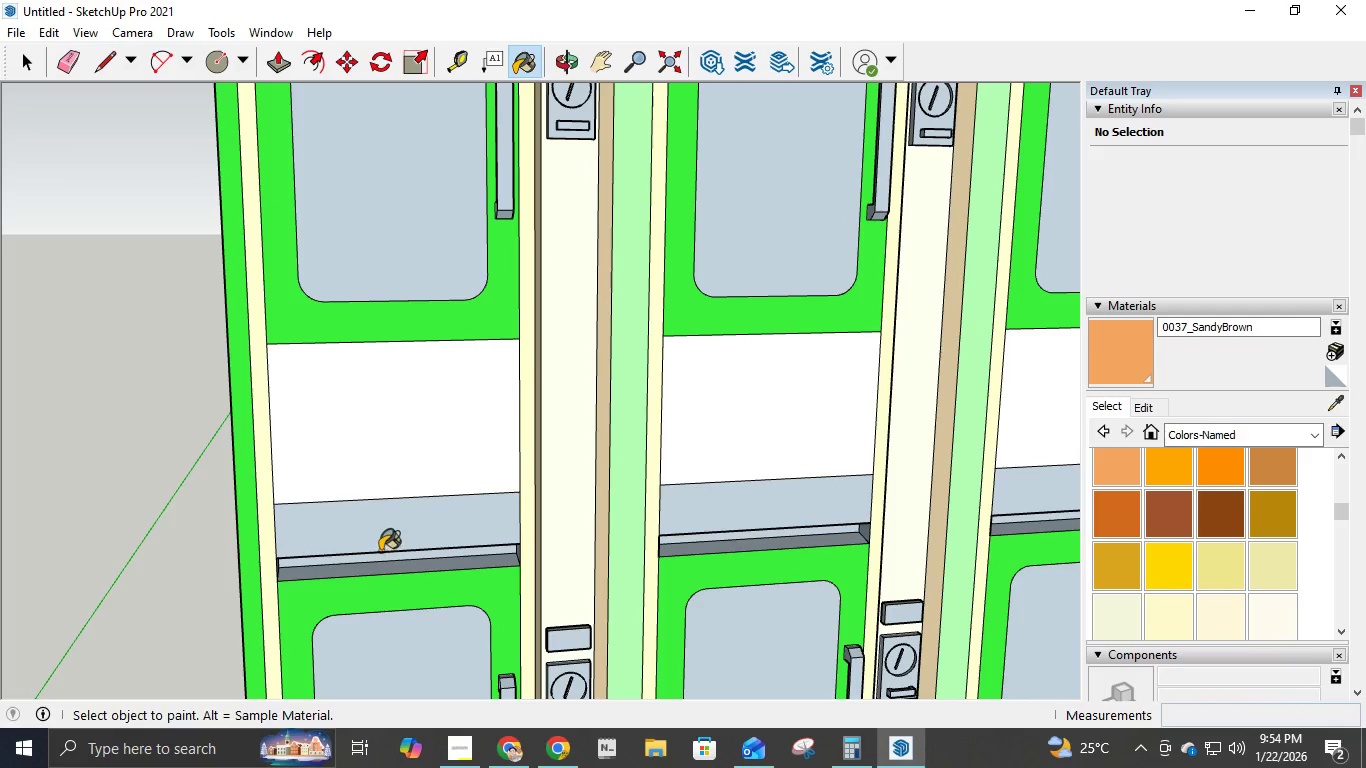 
left_click([388, 523])
 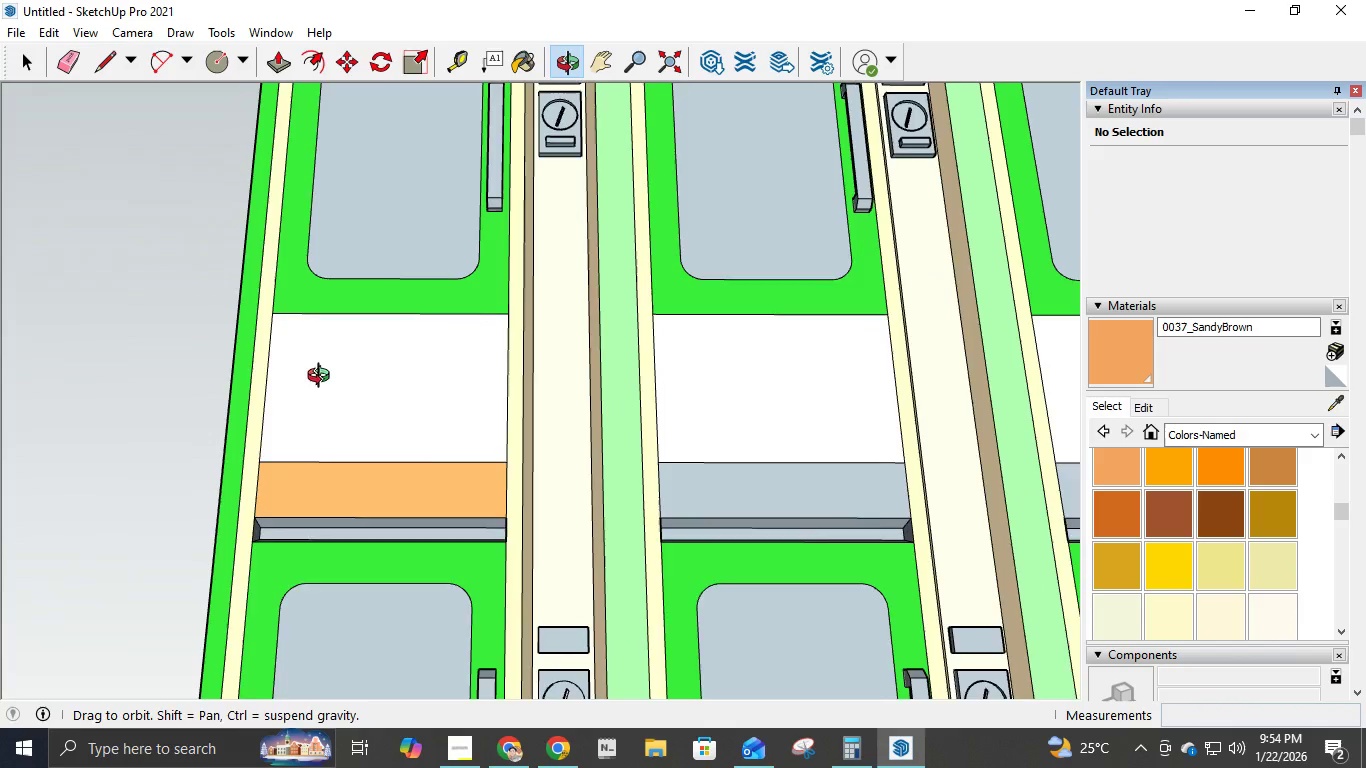 
scroll: coordinate [332, 532], scroll_direction: up, amount: 10.0
 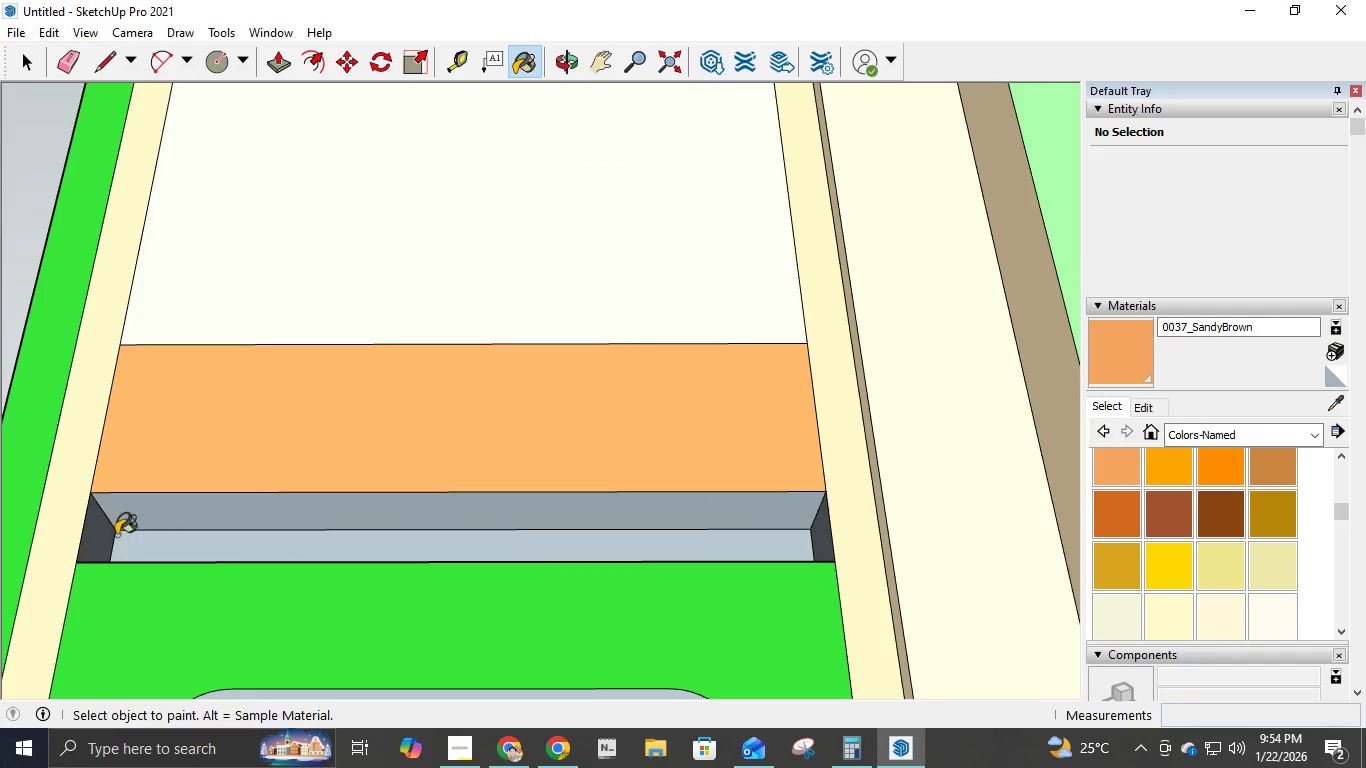 
left_click([109, 533])
 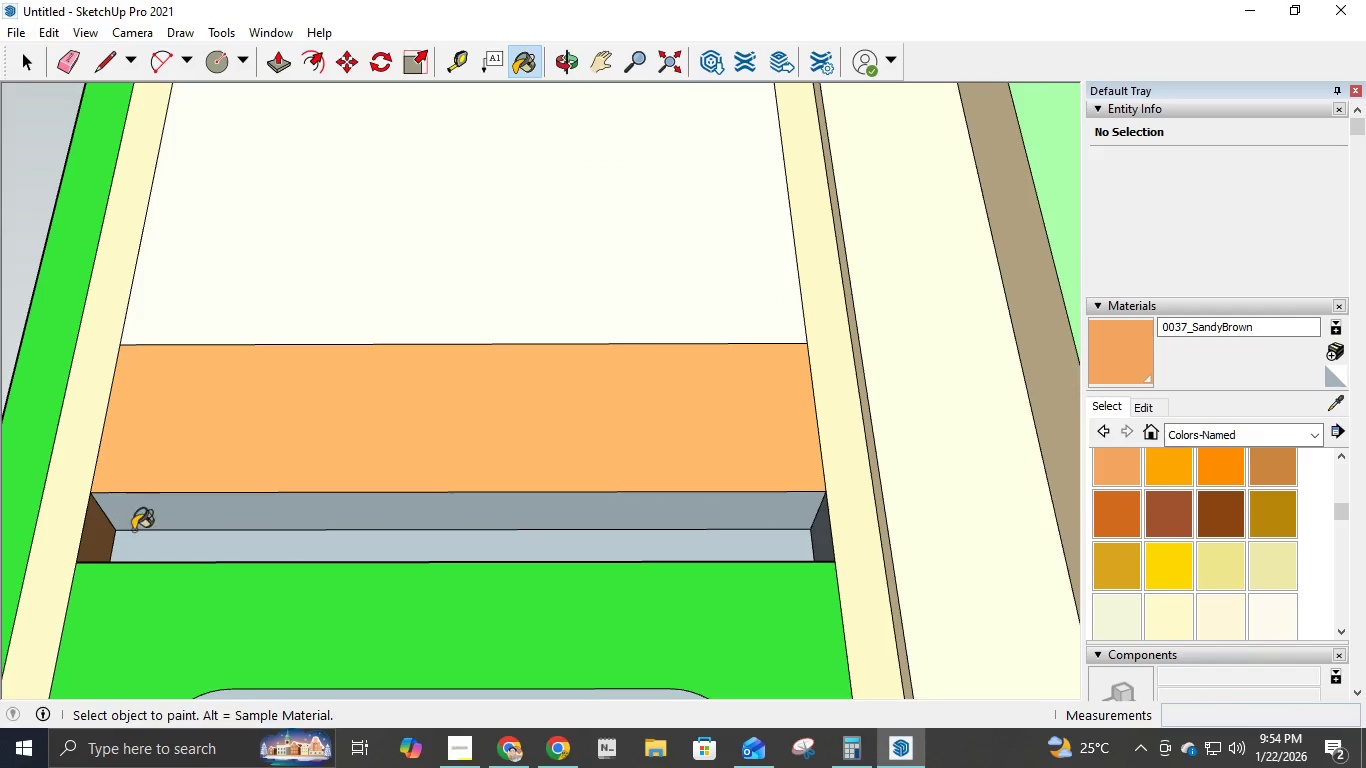 
left_click([150, 541])
 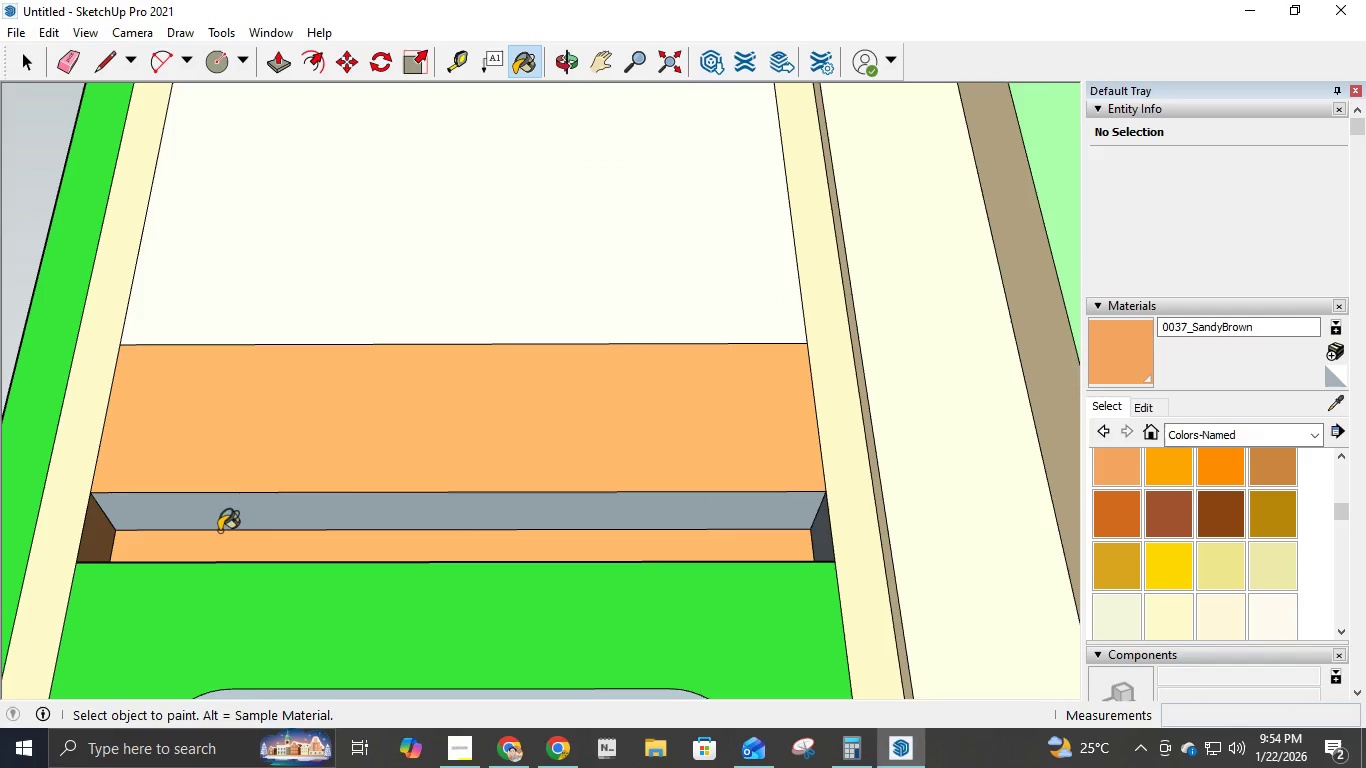 
left_click([219, 516])
 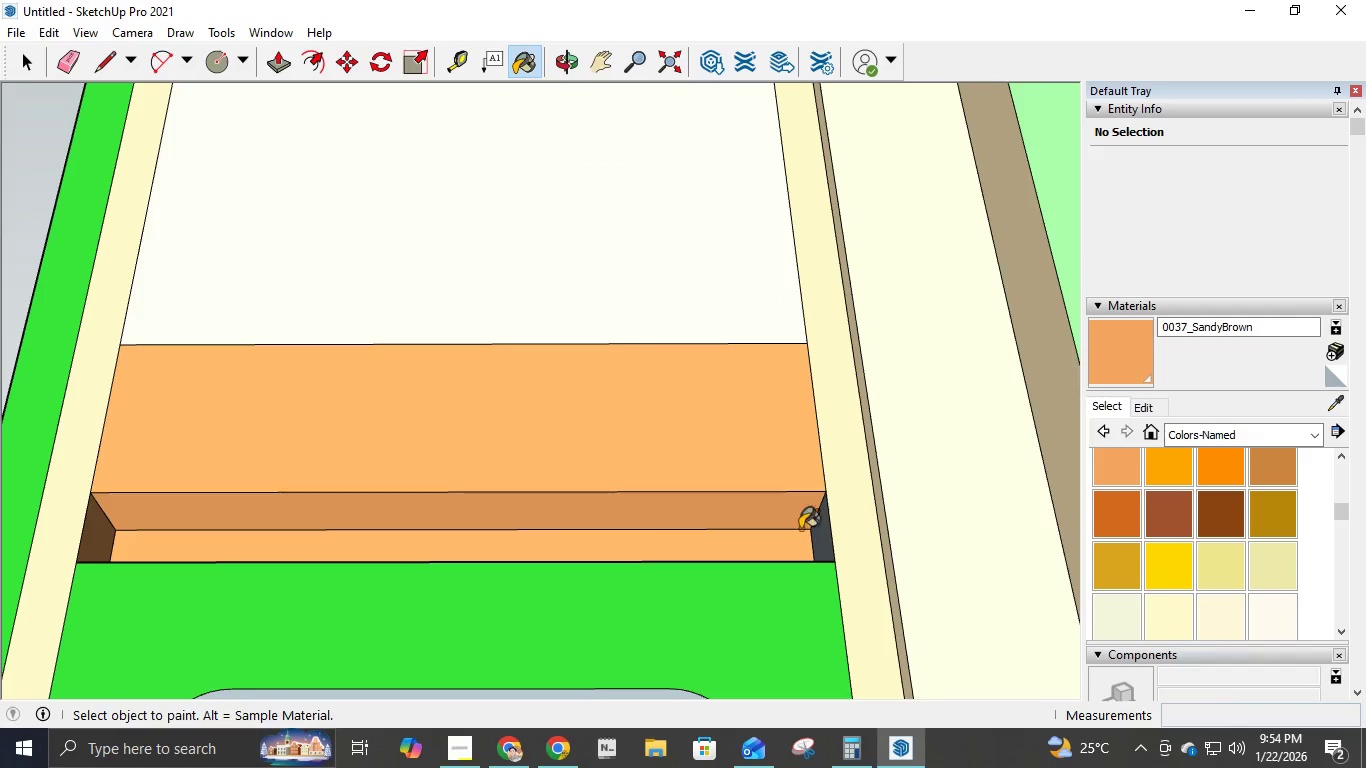 
left_click([816, 529])
 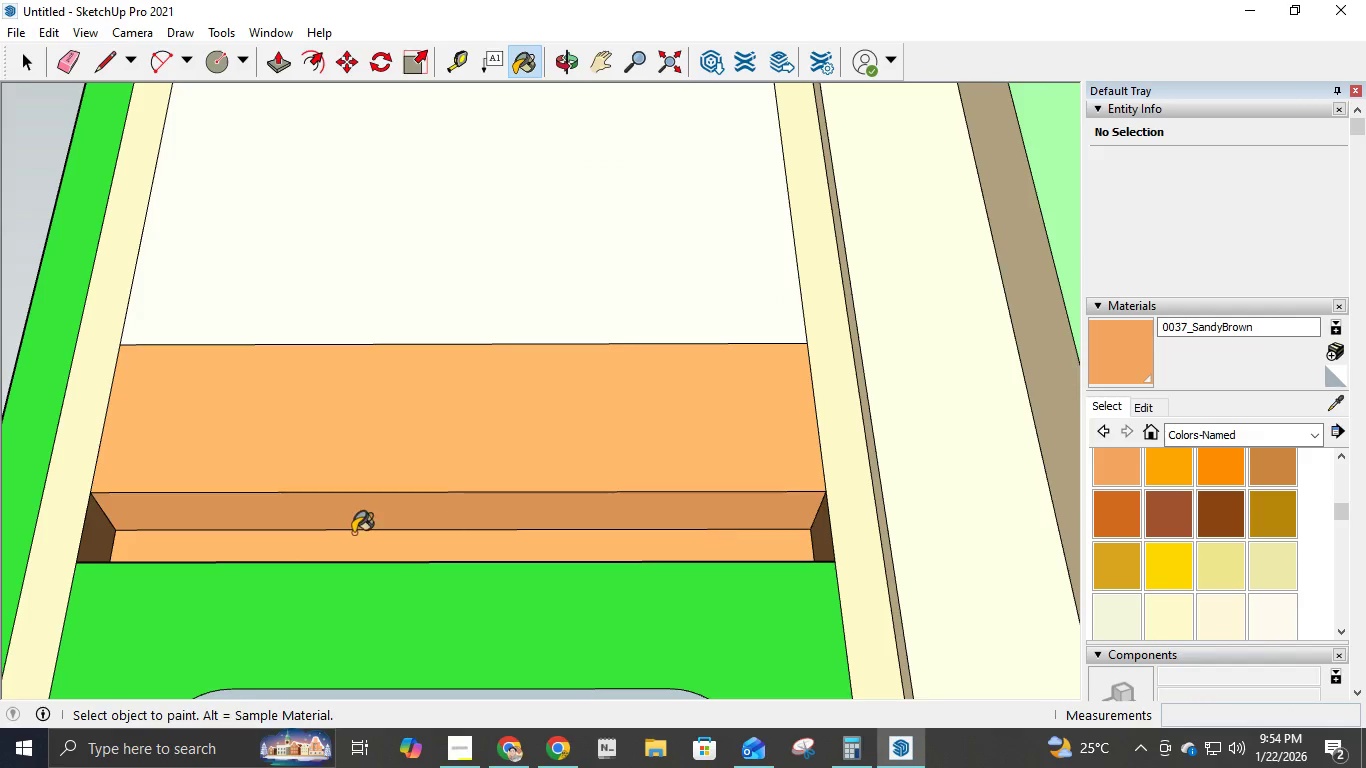 
scroll: coordinate [388, 676], scroll_direction: down, amount: 40.0
 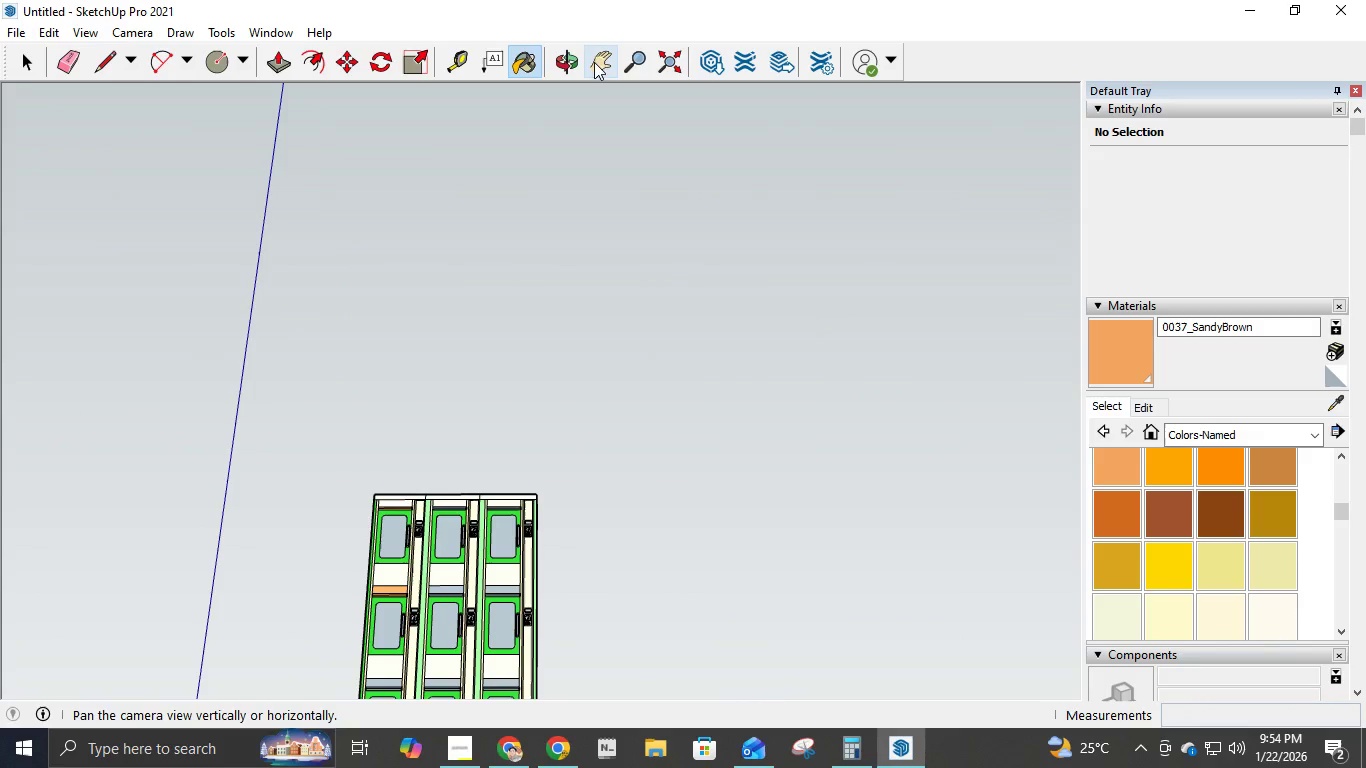 
left_click([600, 56])
 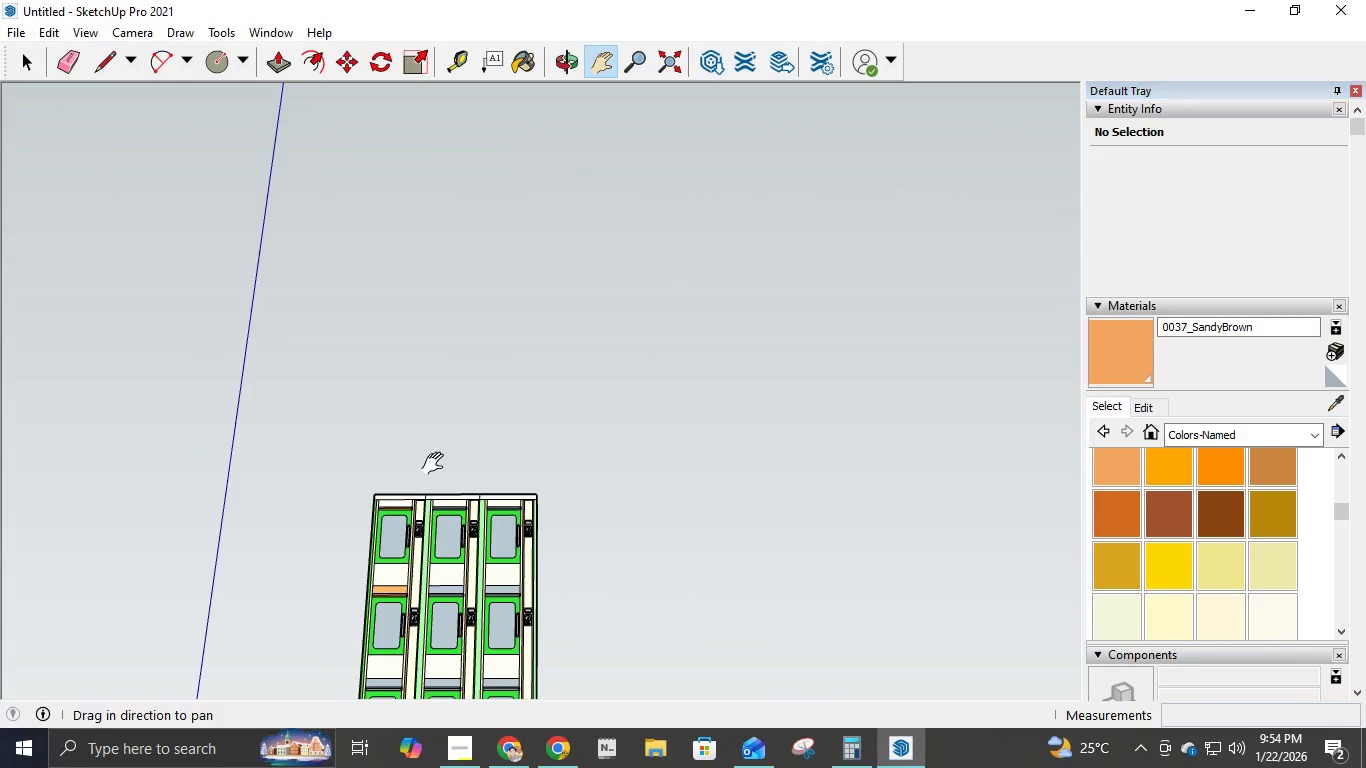 
left_click_drag(start_coordinate=[437, 464], to_coordinate=[571, 205])
 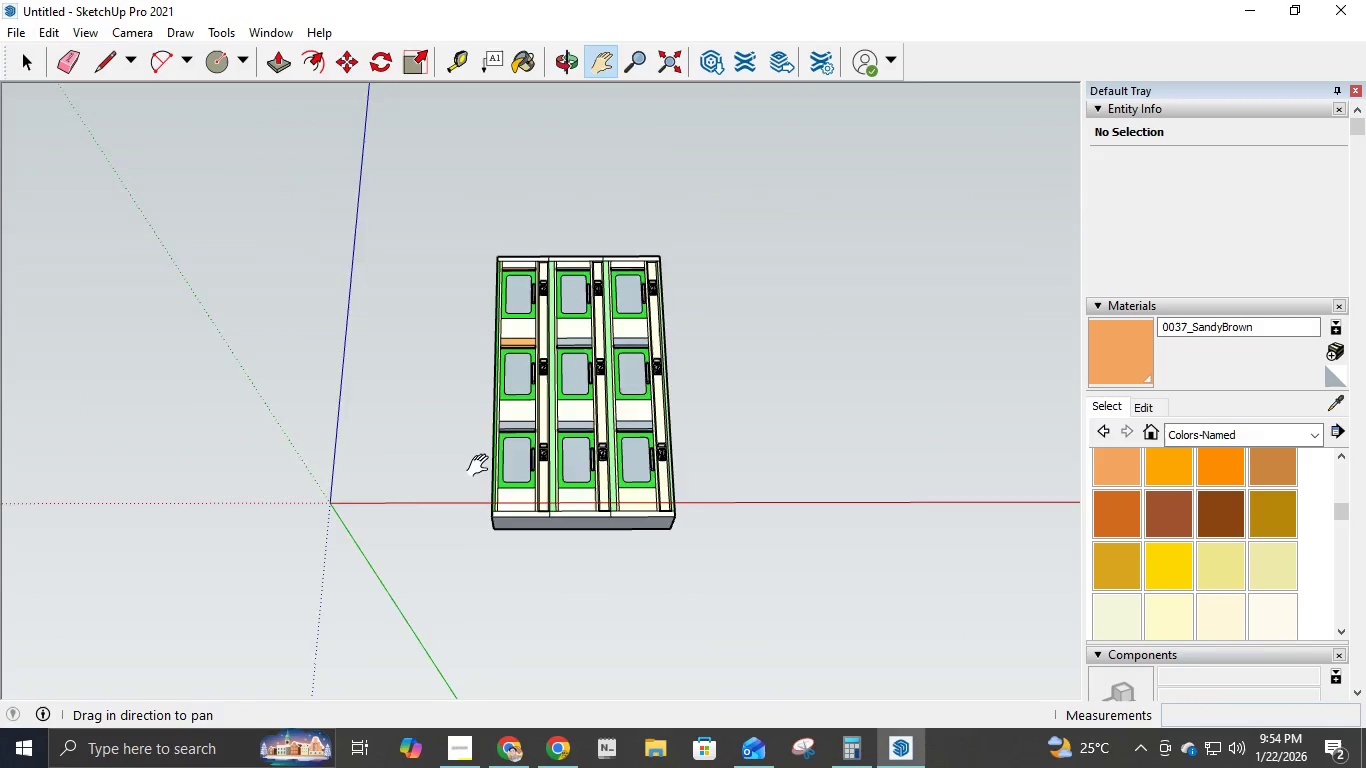 
scroll: coordinate [488, 470], scroll_direction: up, amount: 10.0
 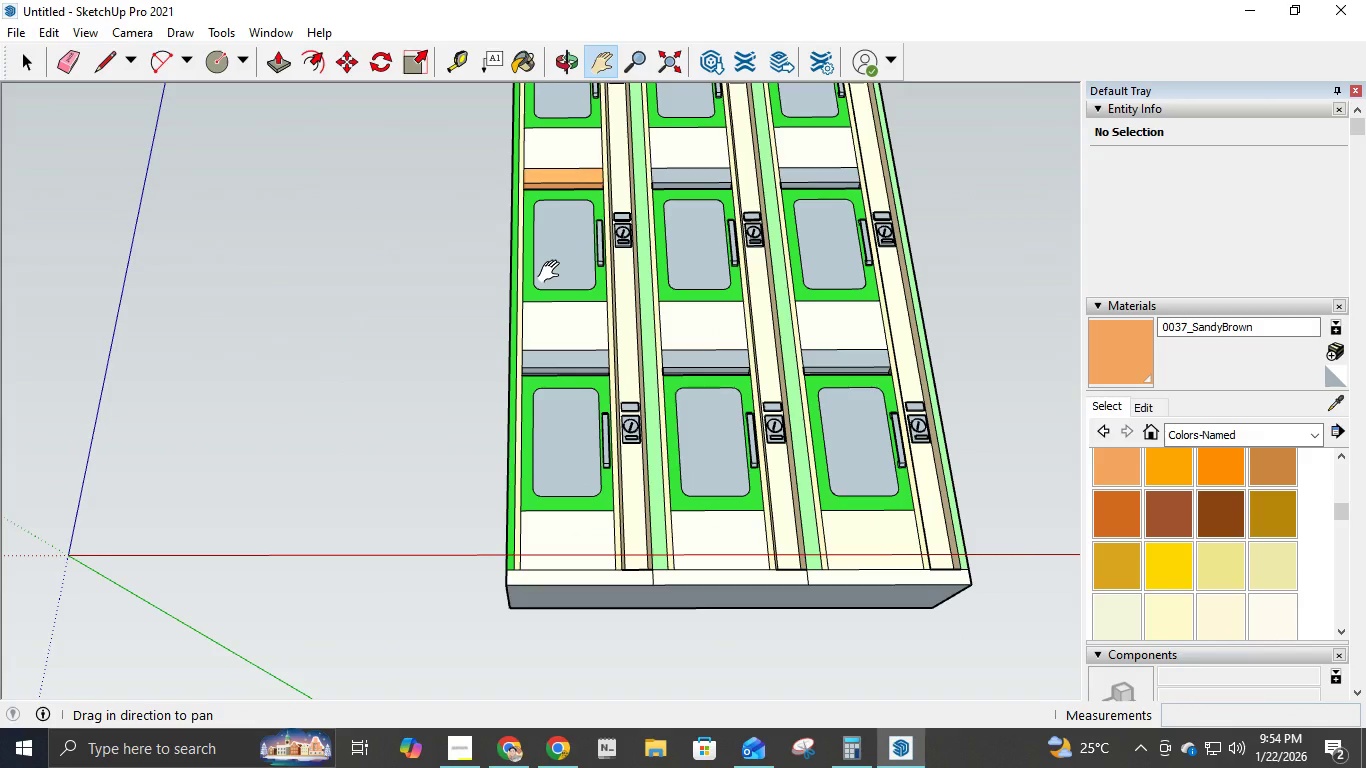 
key(B)
 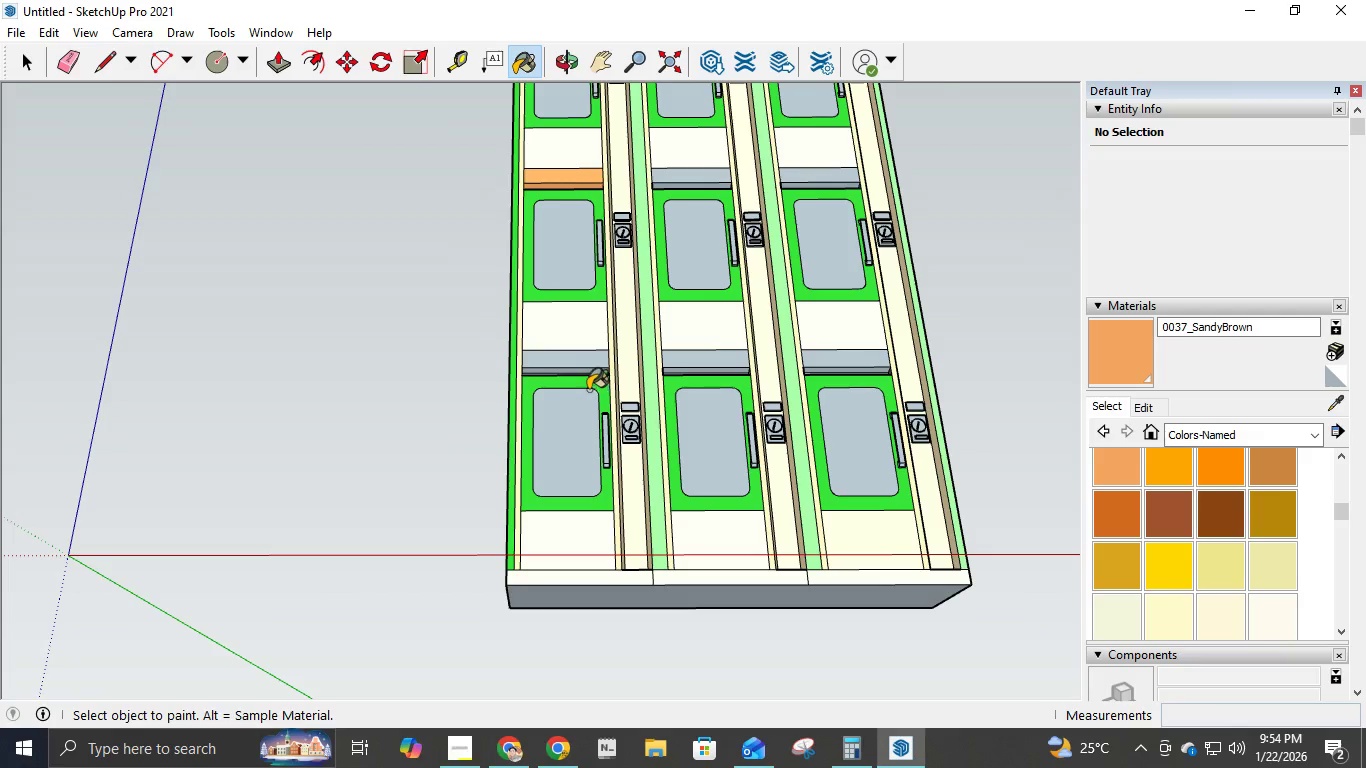 
left_click([580, 344])
 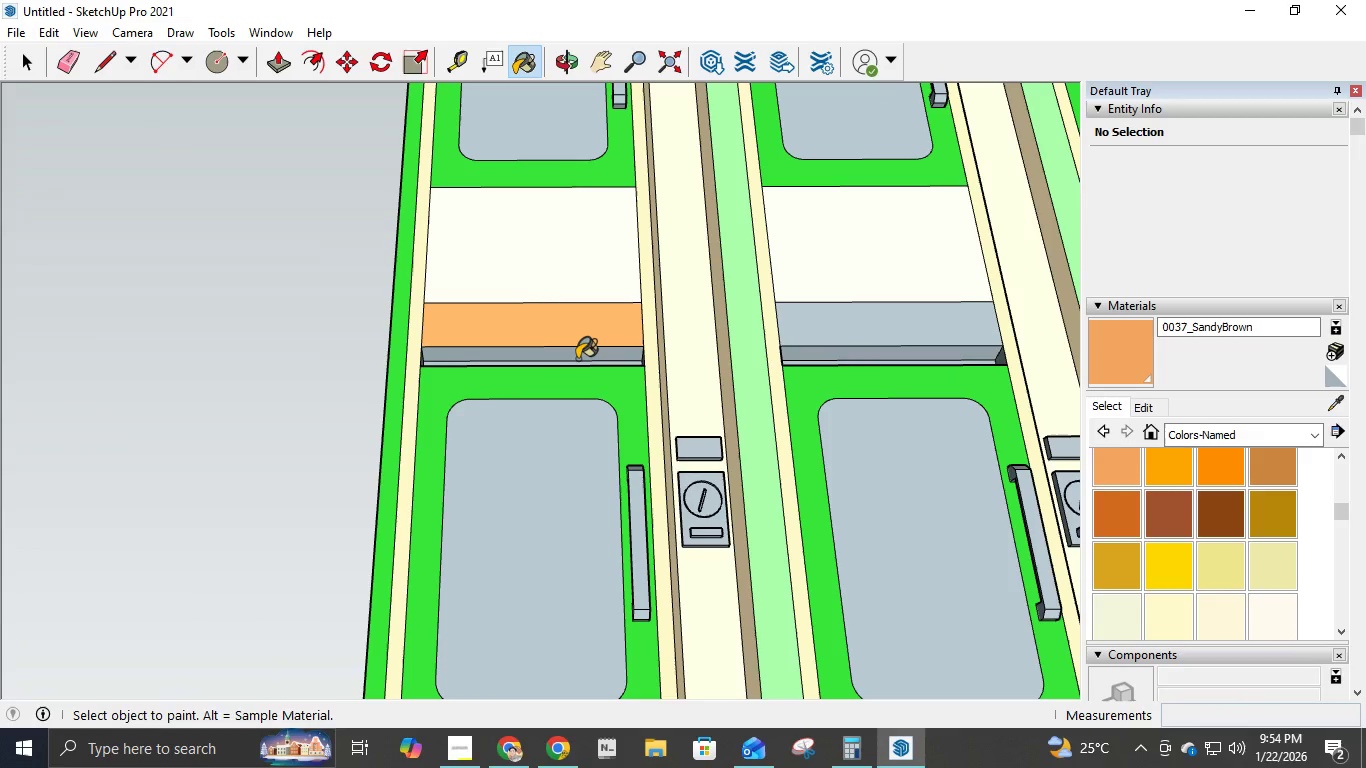 
scroll: coordinate [585, 380], scroll_direction: up, amount: 10.0
 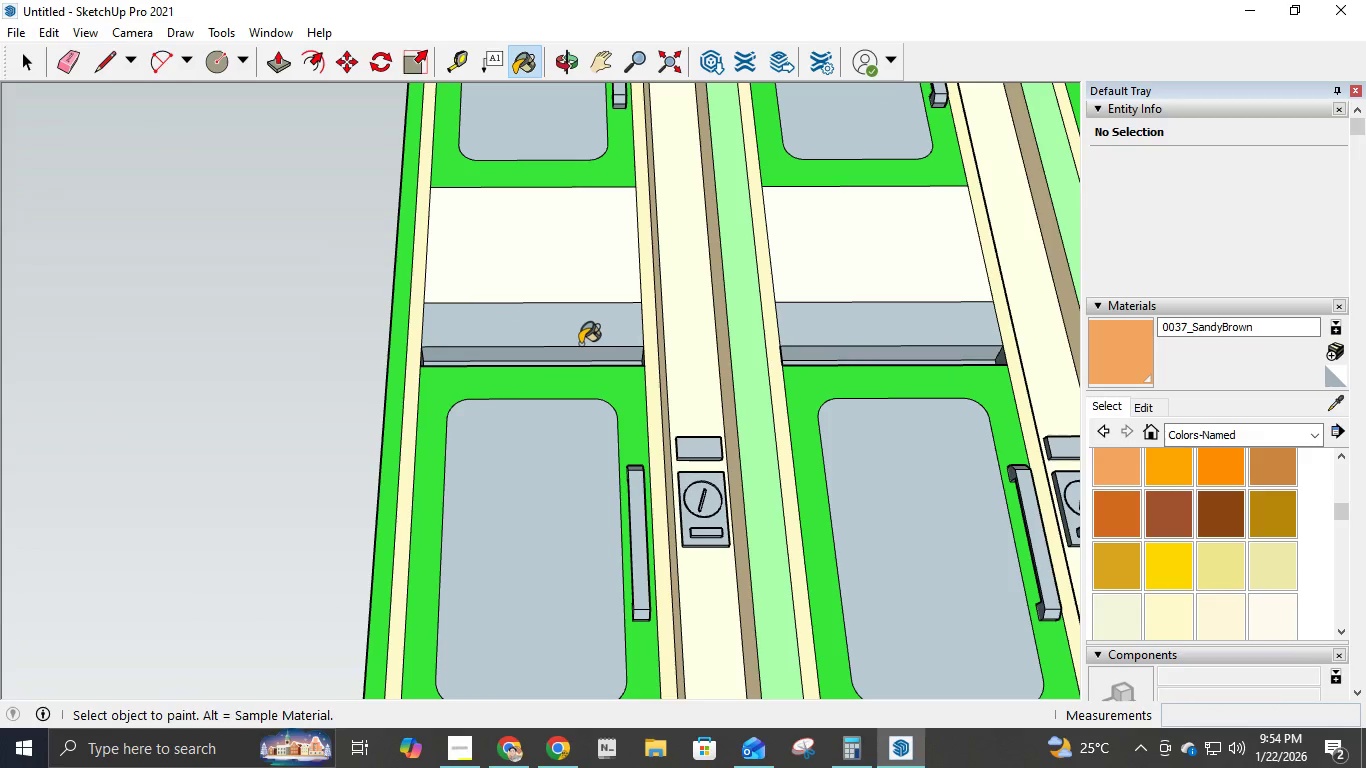 
double_click([577, 359])
 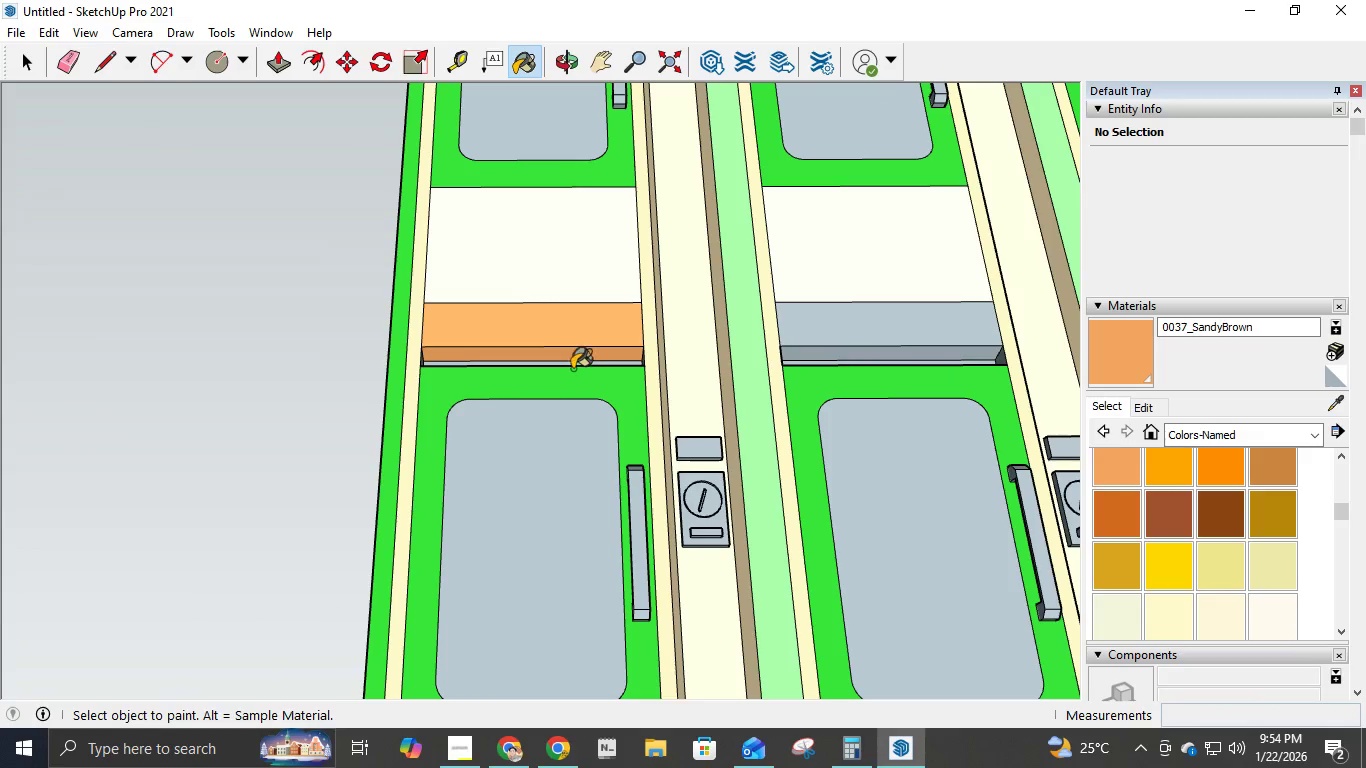 
scroll: coordinate [567, 351], scroll_direction: up, amount: 11.0
 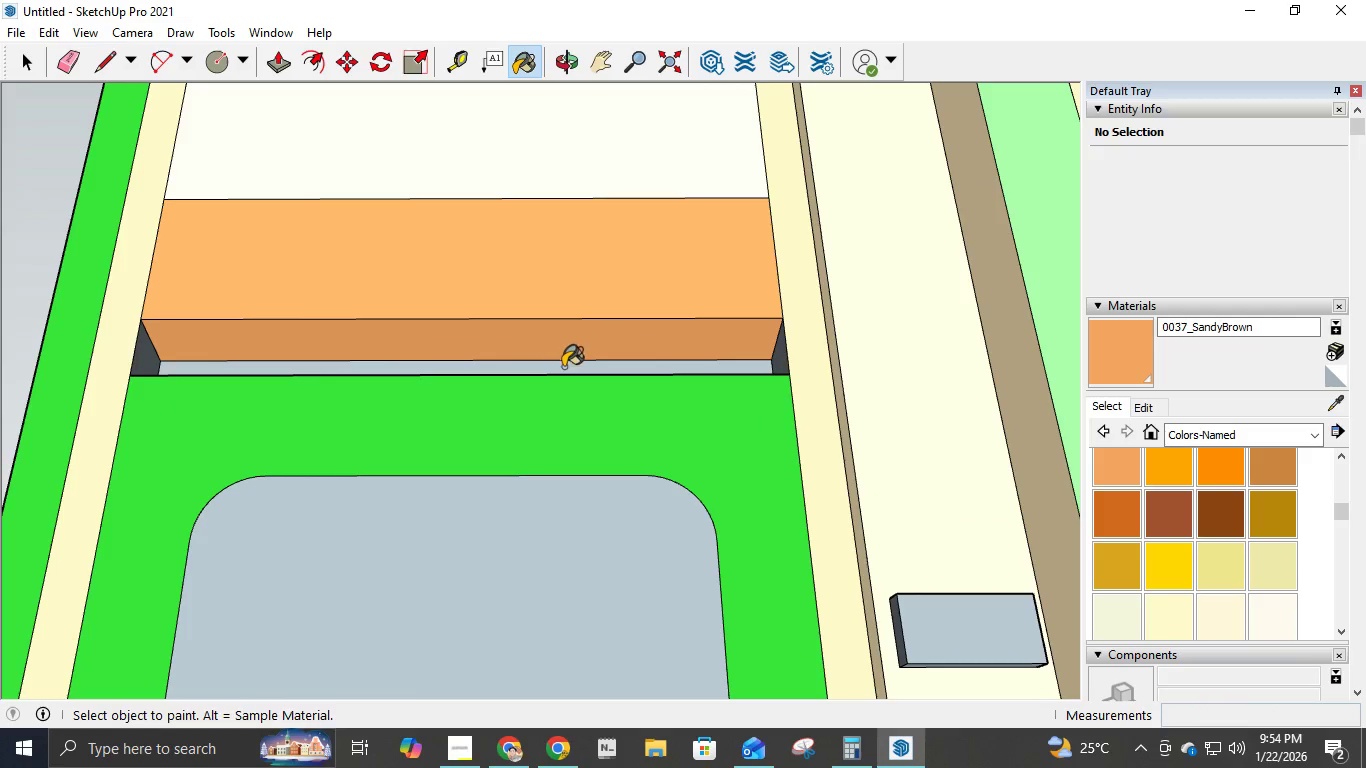 
left_click([563, 367])
 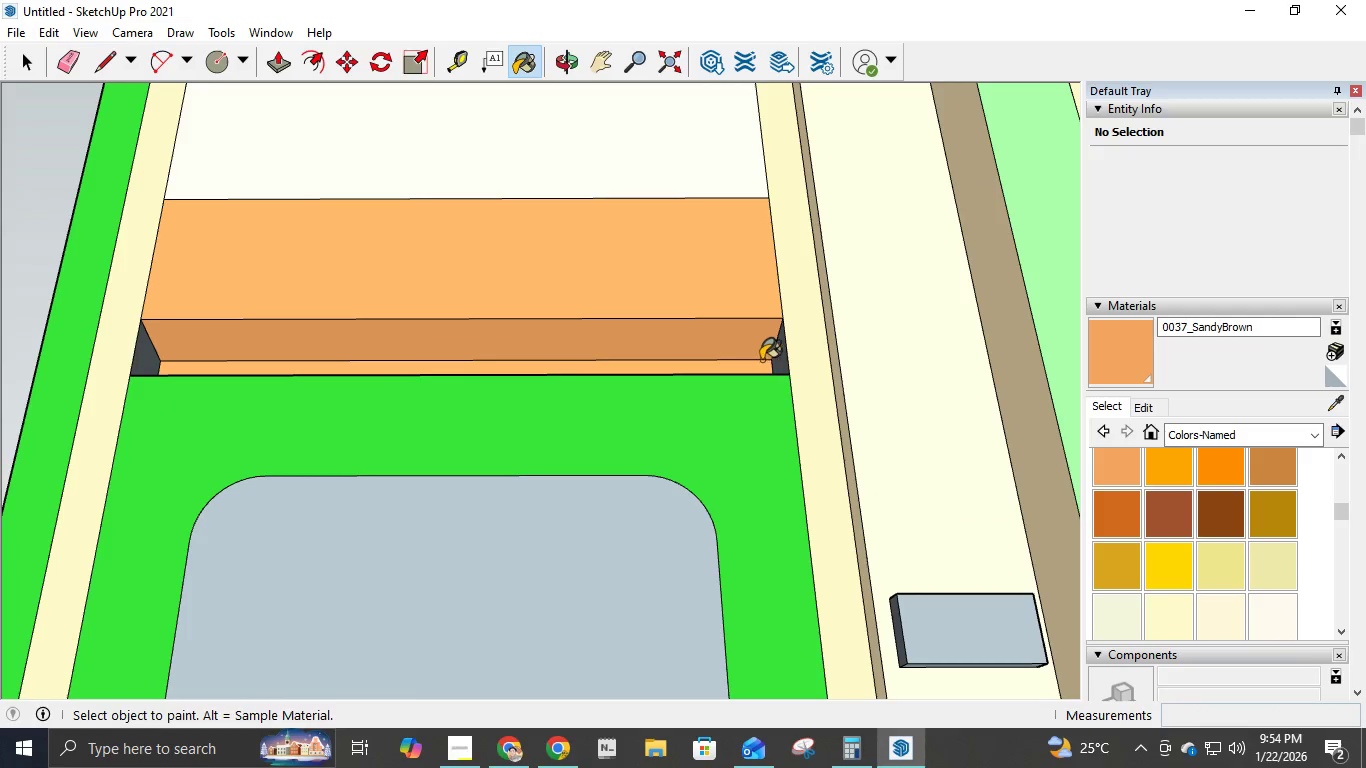 
left_click([778, 356])
 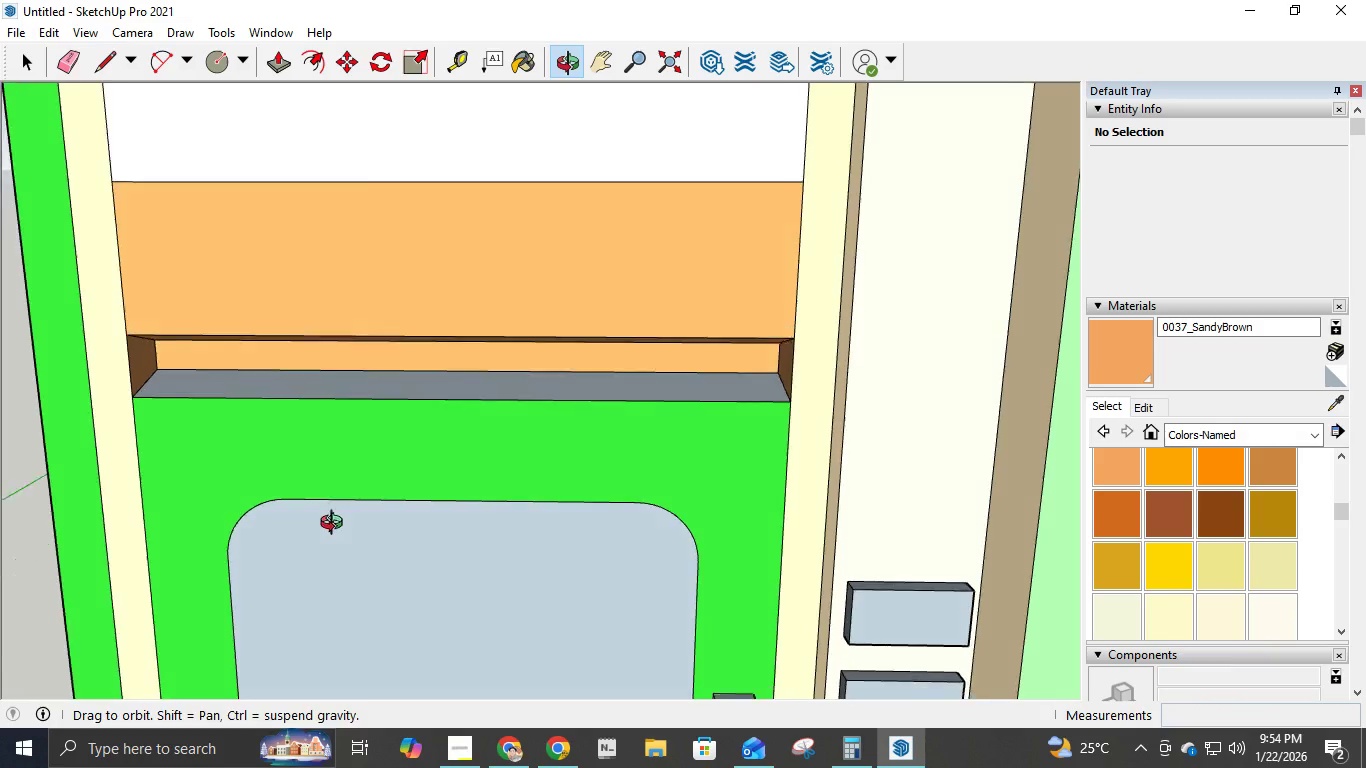 
left_click([363, 387])
 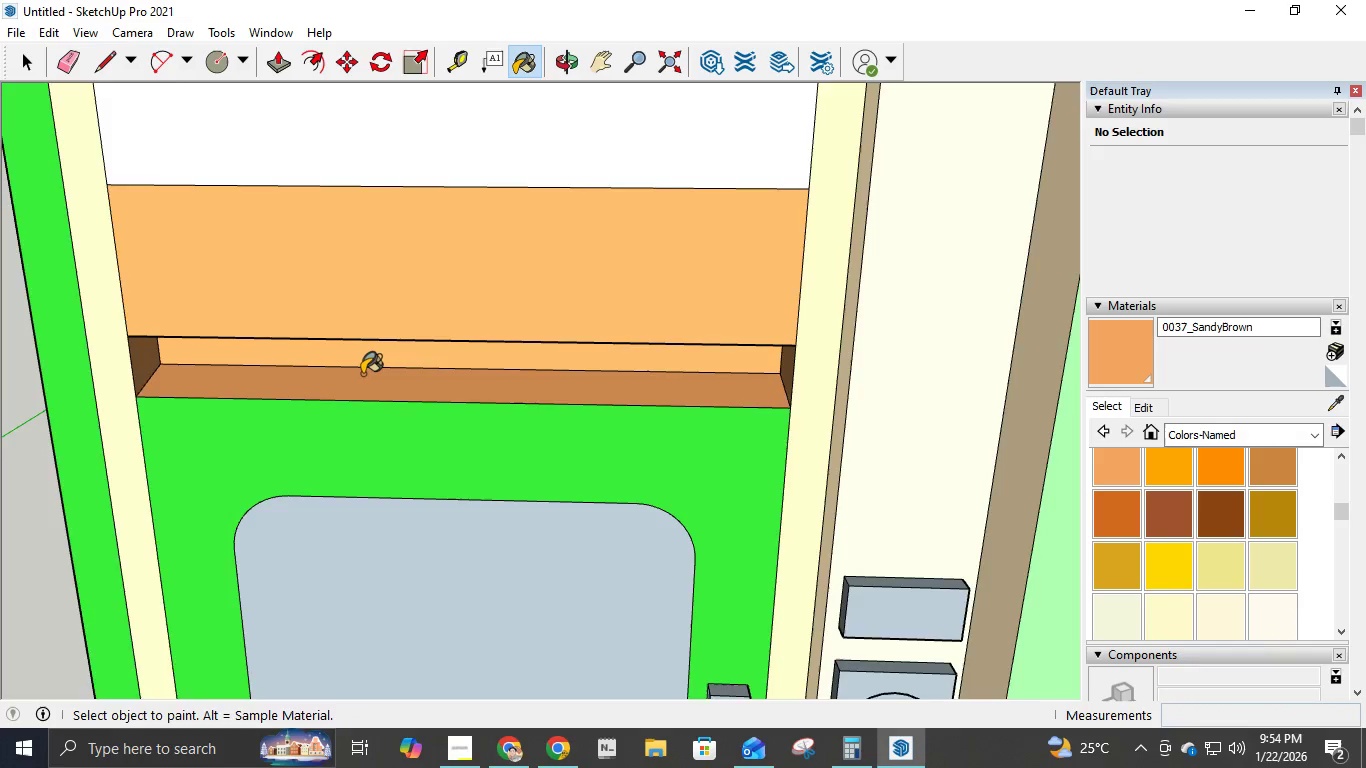 
scroll: coordinate [430, 135], scroll_direction: down, amount: 26.0
 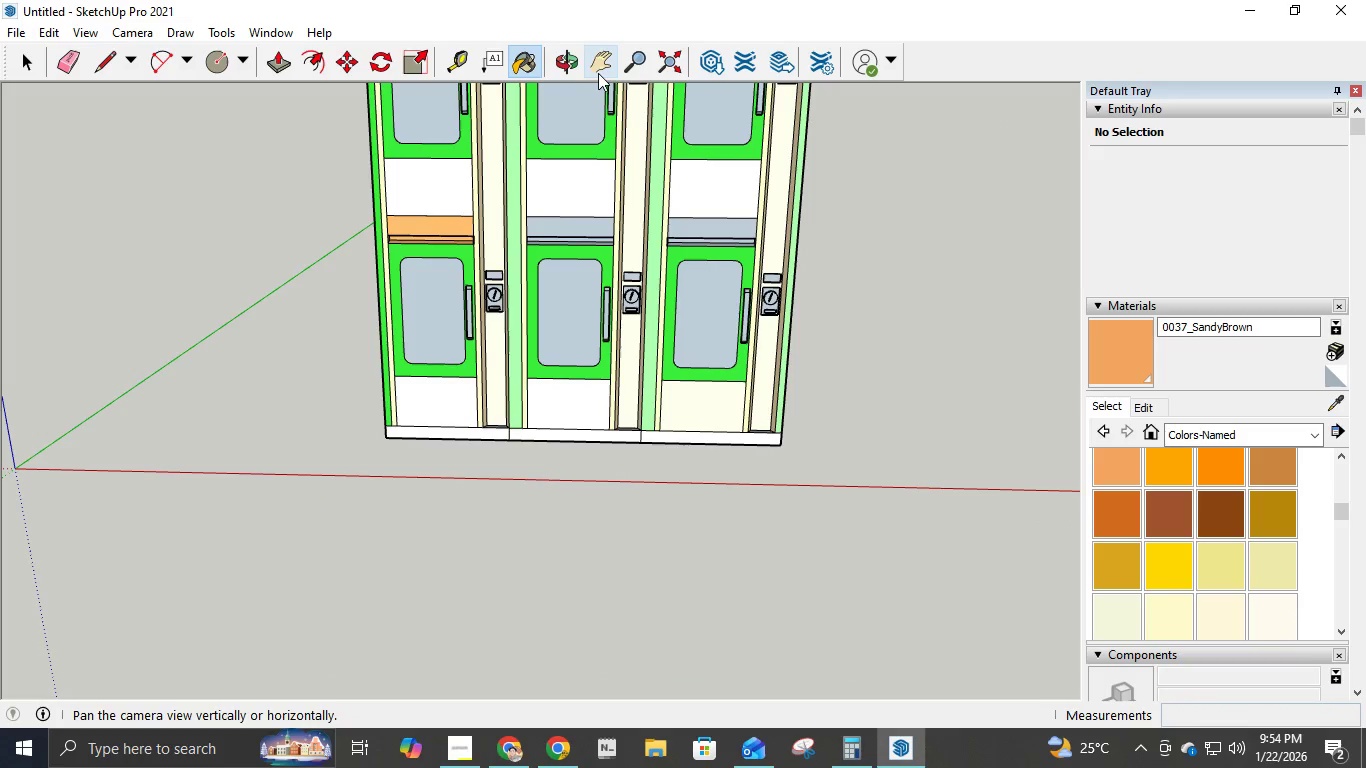 
left_click([599, 73])
 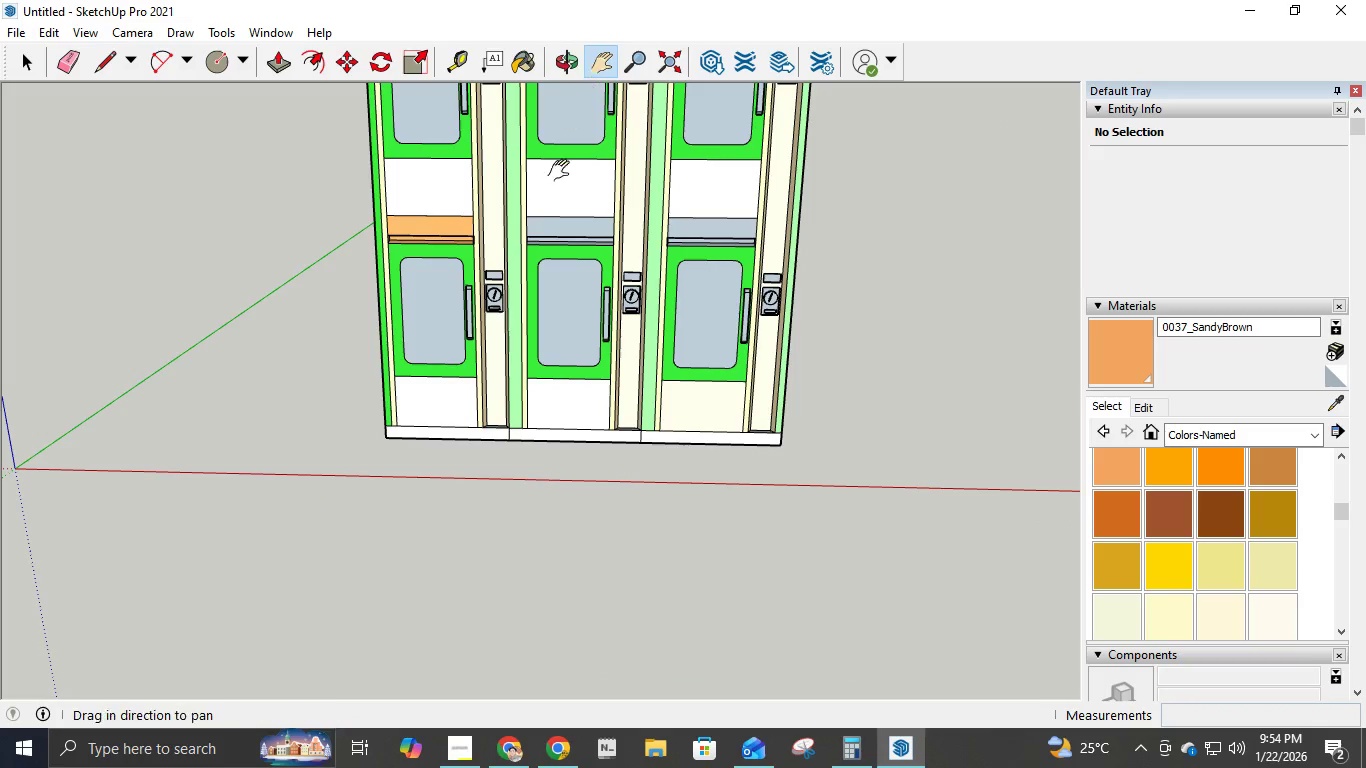 
left_click_drag(start_coordinate=[547, 246], to_coordinate=[599, 582])
 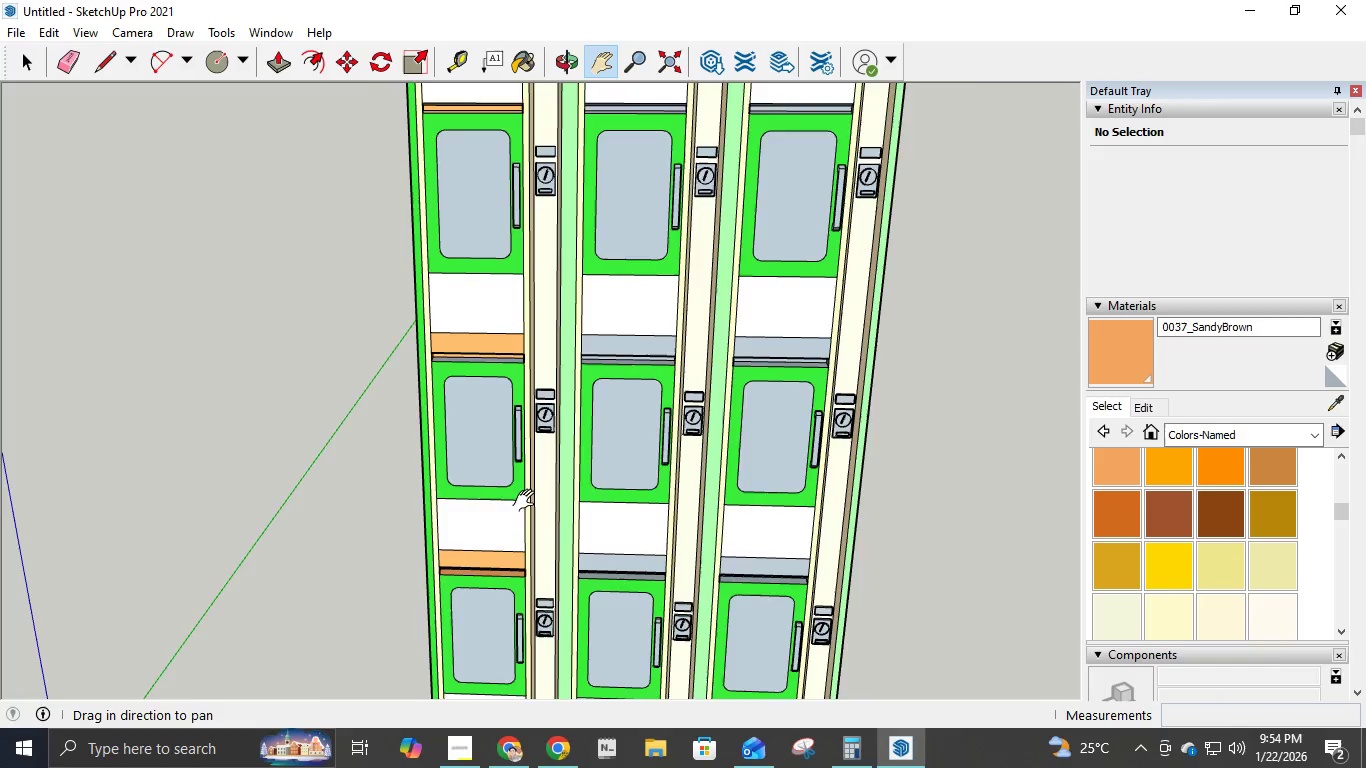 
scroll: coordinate [498, 355], scroll_direction: up, amount: 10.0
 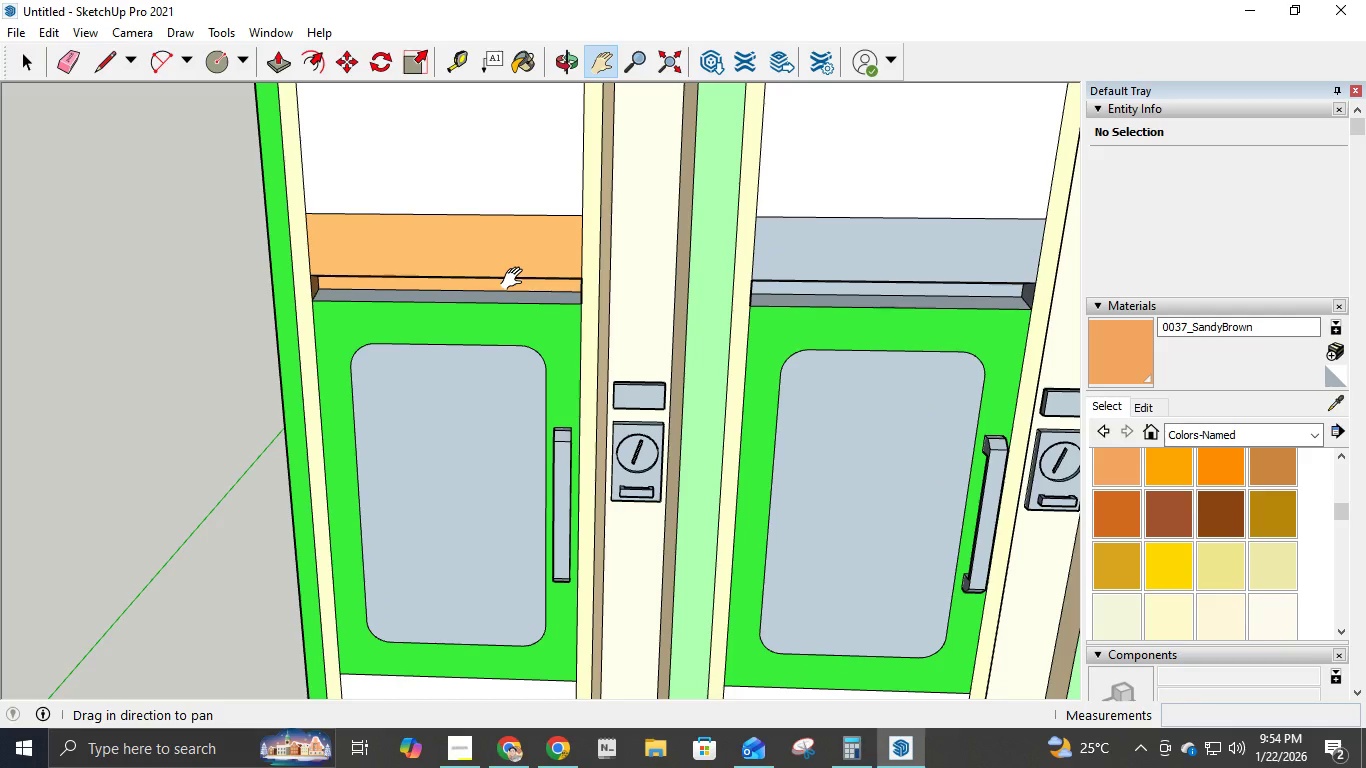 
key(B)
 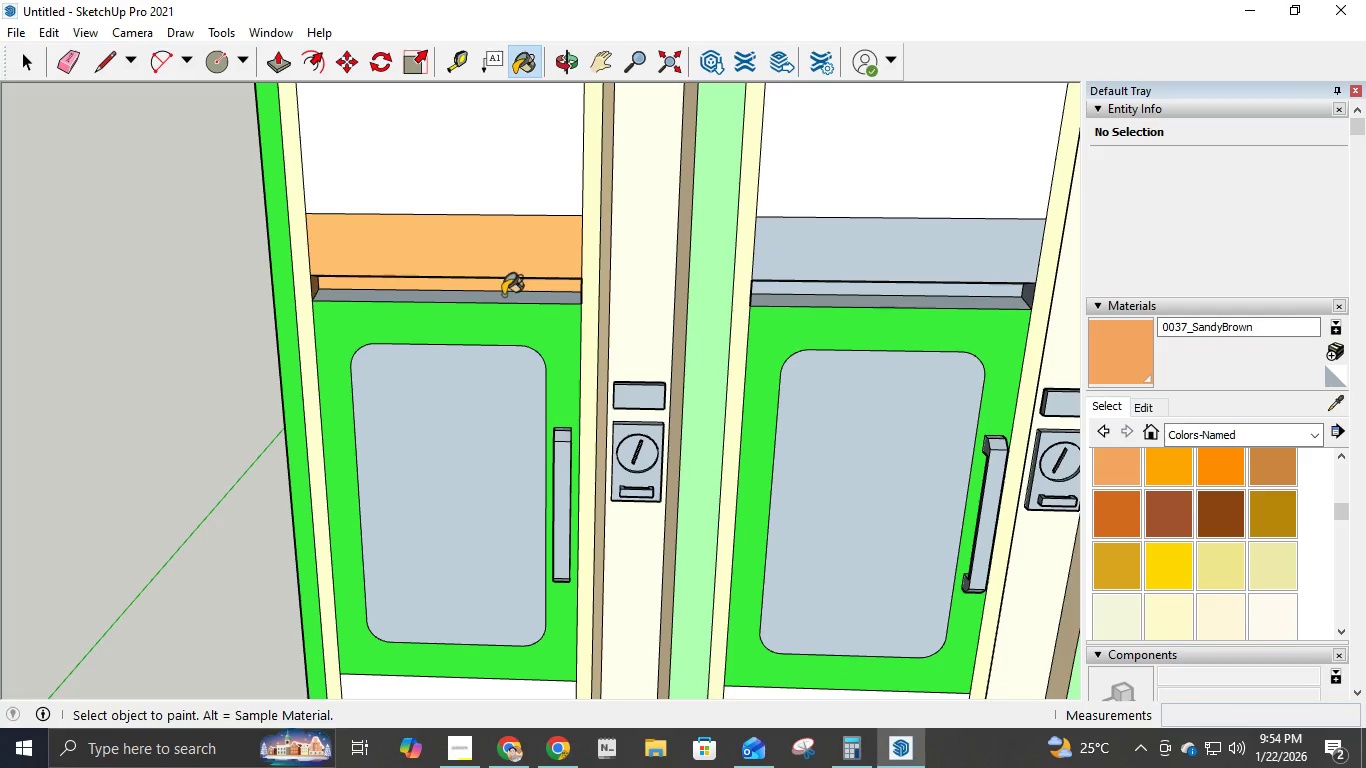 
left_click([504, 296])
 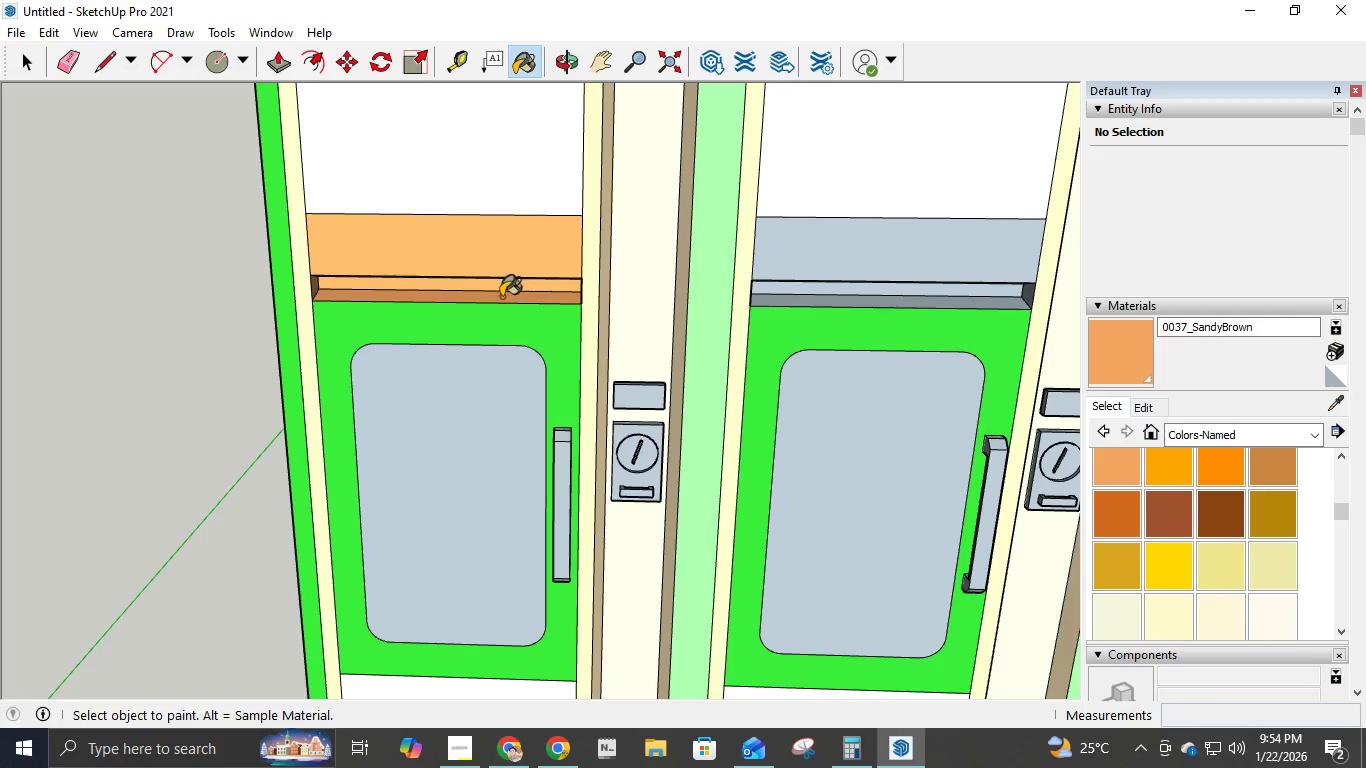 
scroll: coordinate [493, 302], scroll_direction: down, amount: 13.0
 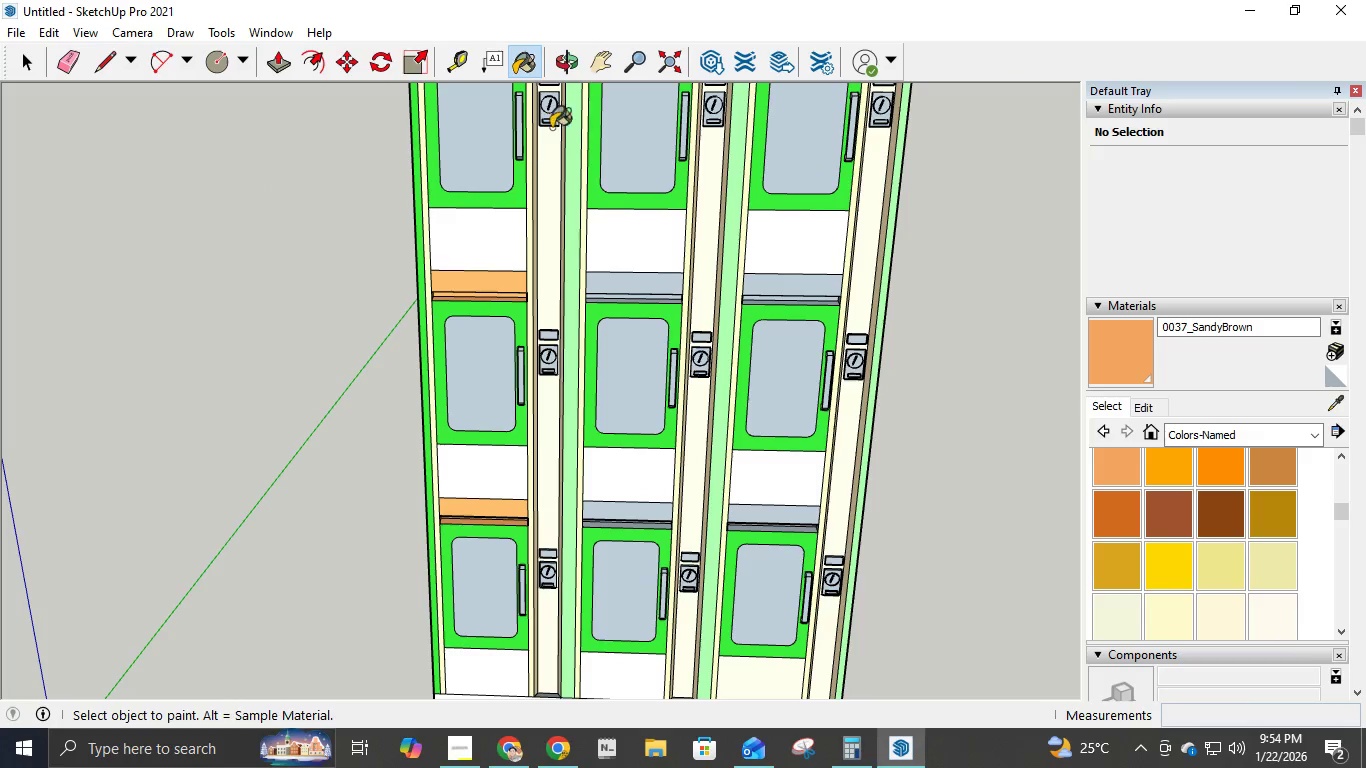 
left_click([598, 73])
 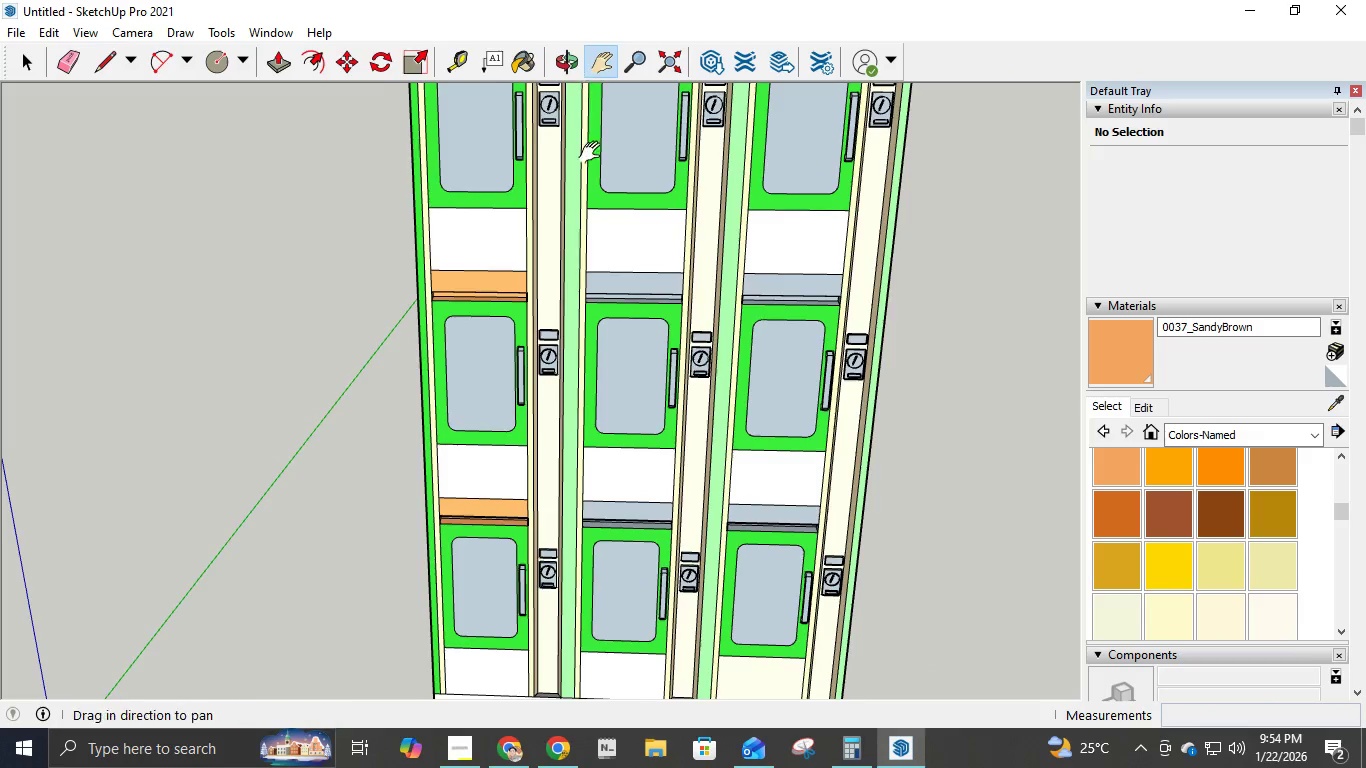 
left_click_drag(start_coordinate=[600, 210], to_coordinate=[555, 617])
 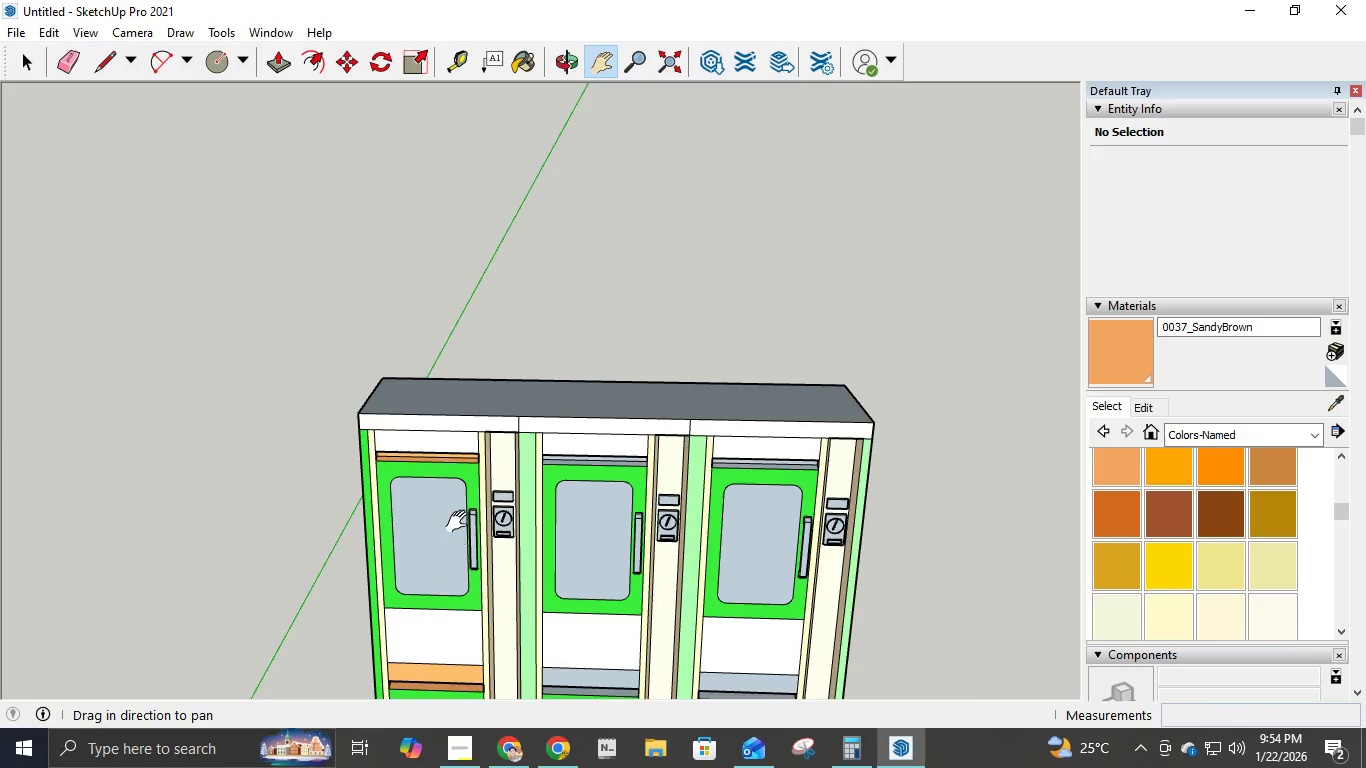 
left_click_drag(start_coordinate=[455, 628], to_coordinate=[494, 415])
 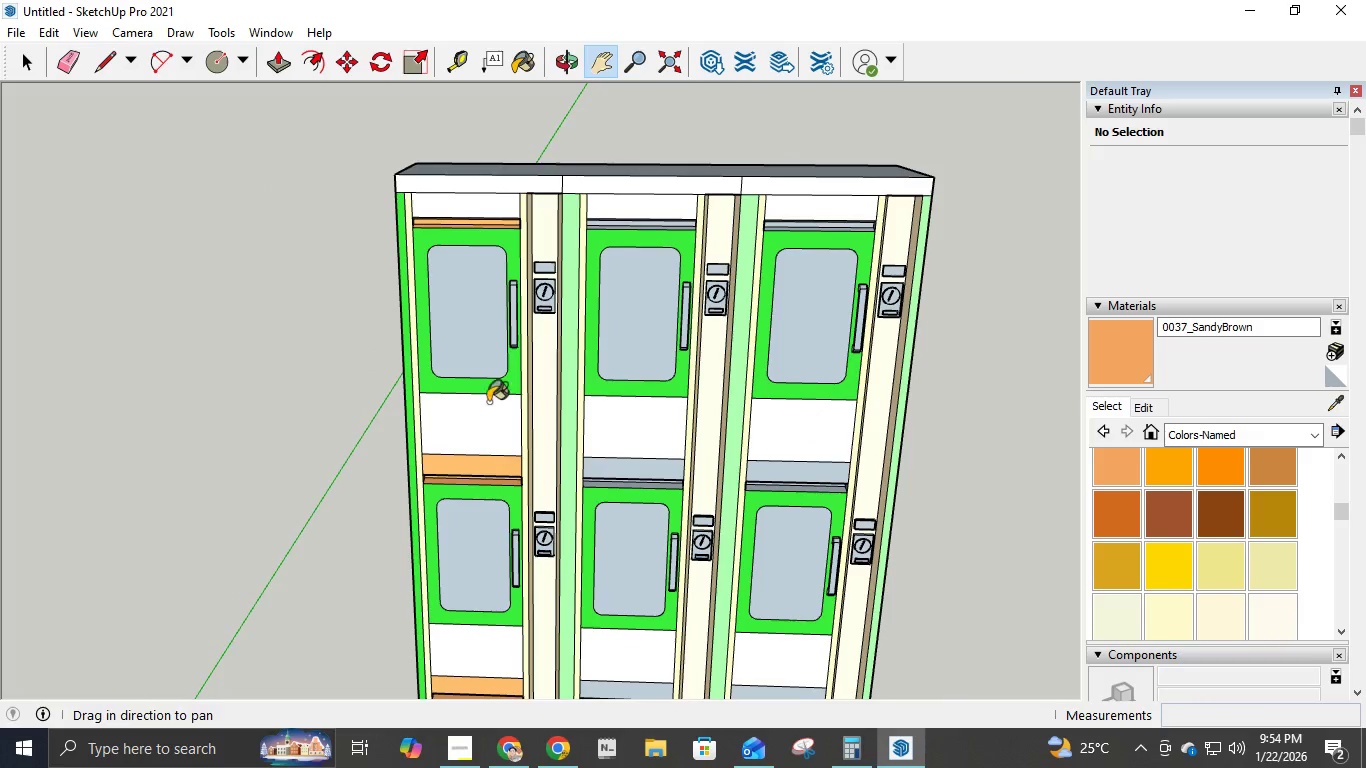 
scroll: coordinate [458, 506], scroll_direction: down, amount: 1.0
 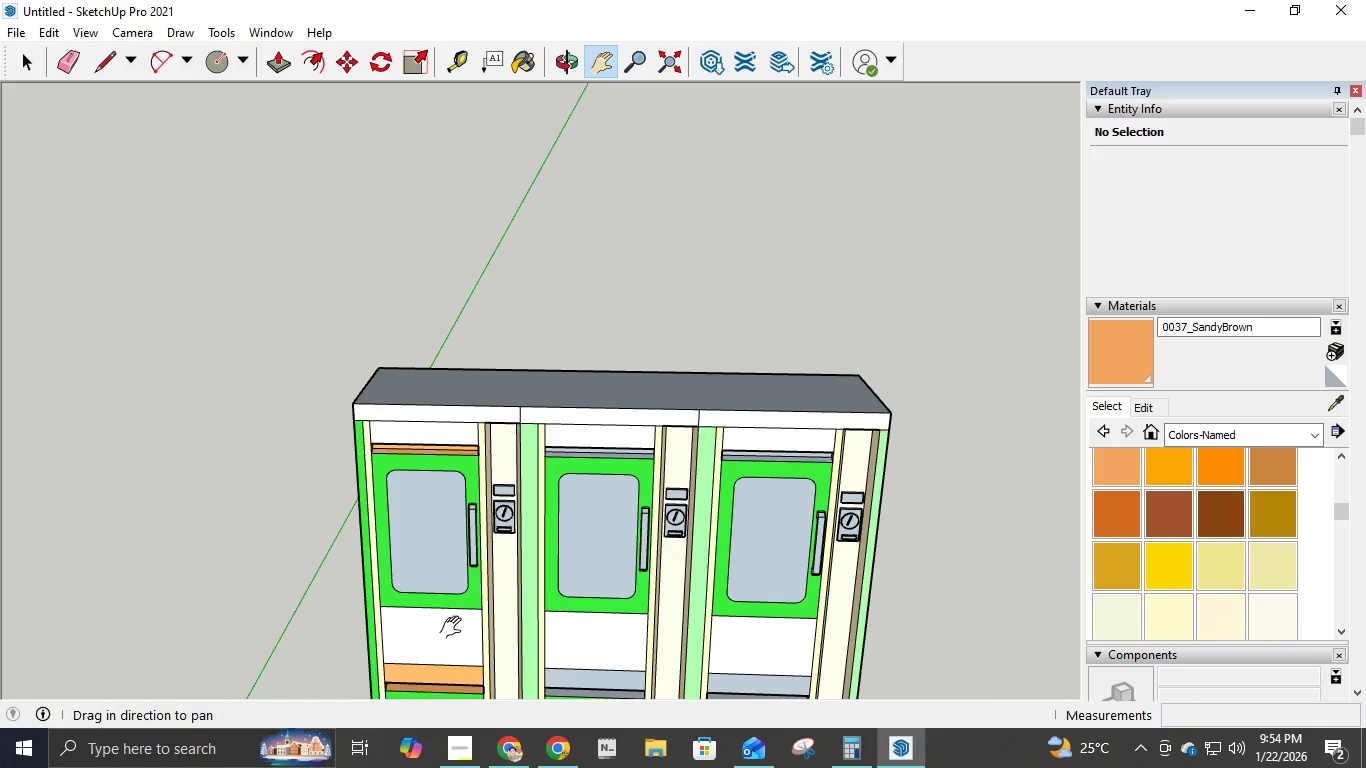 
key(B)
 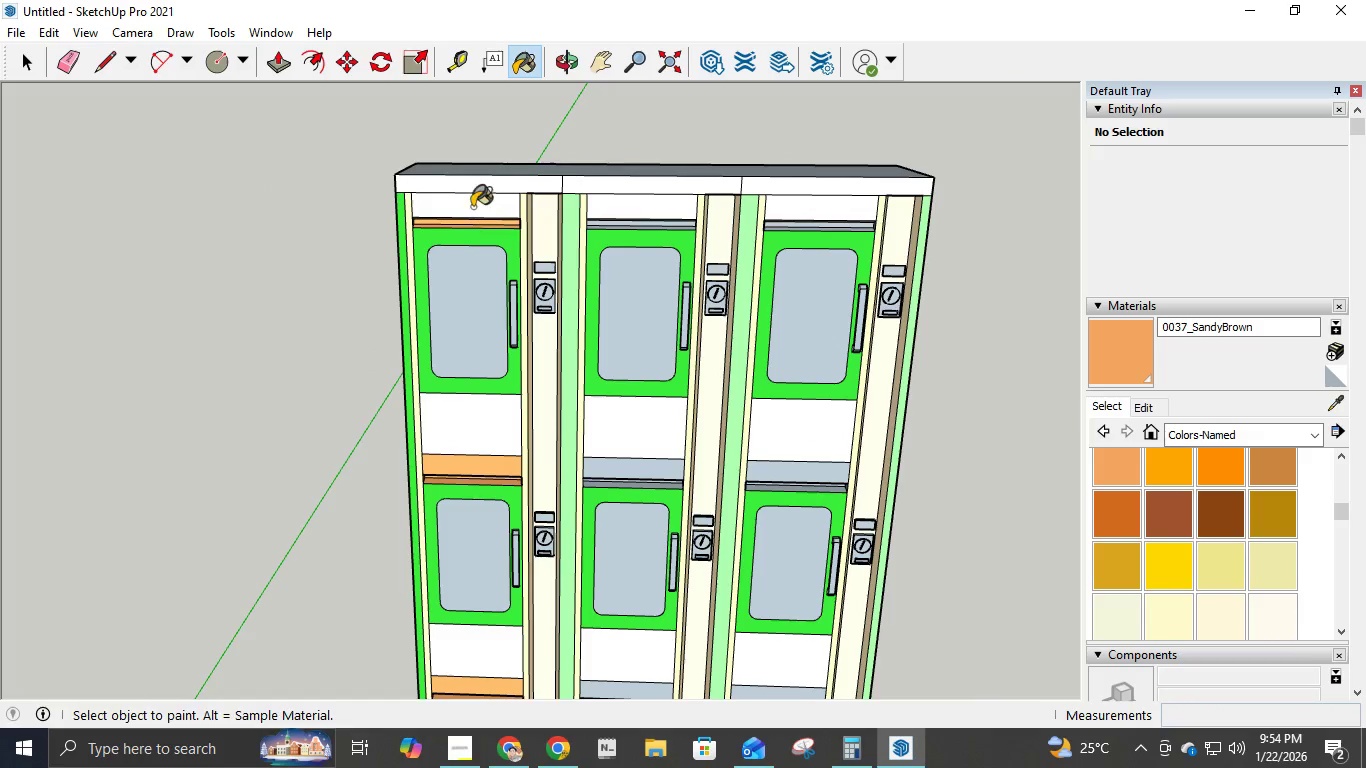 
left_click([466, 204])
 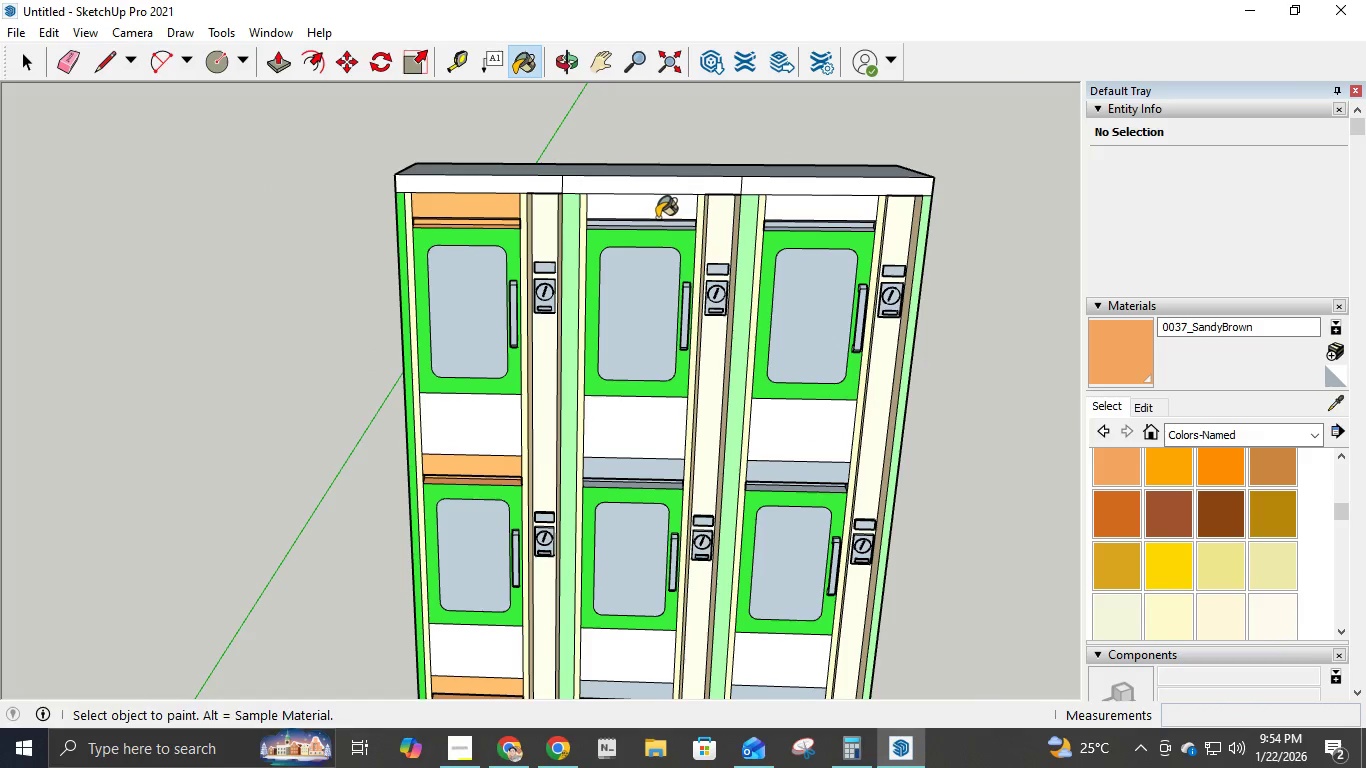 
double_click([673, 216])
 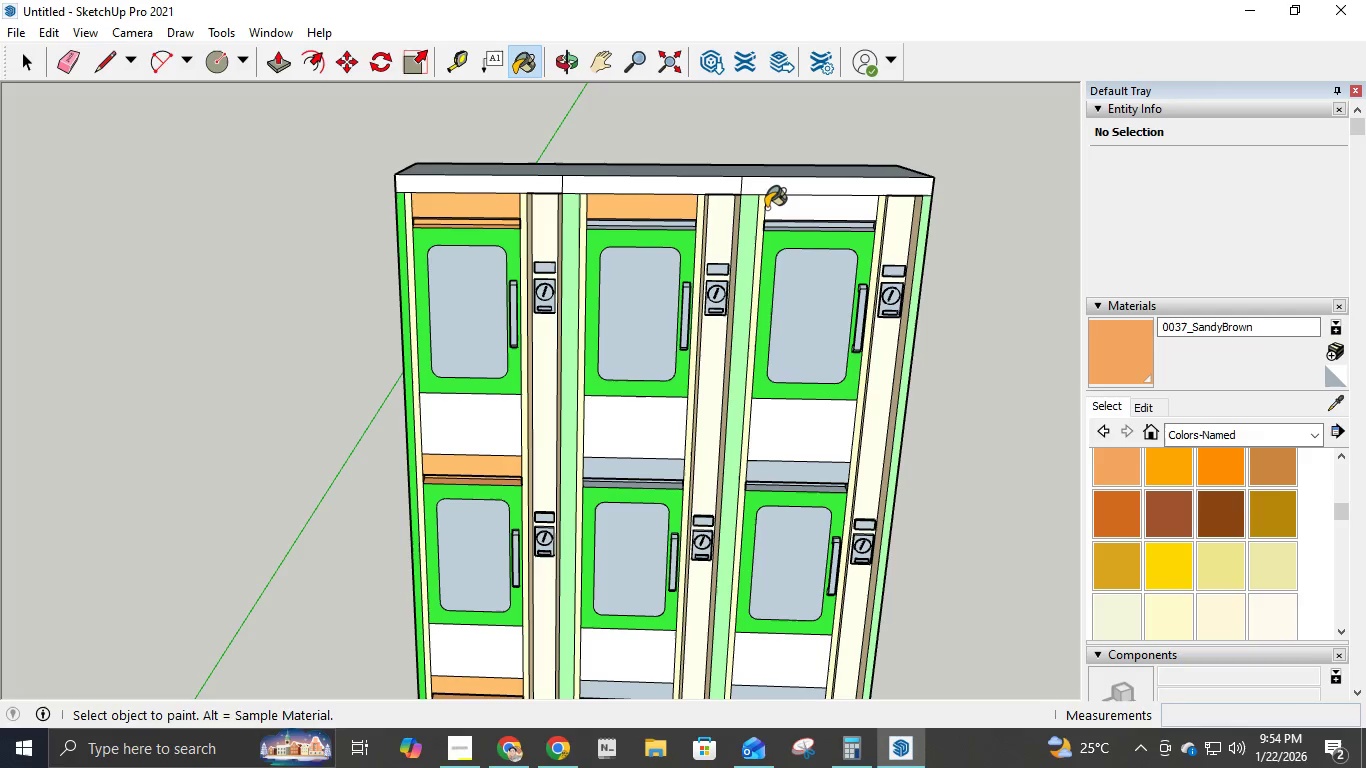 
left_click([767, 208])
 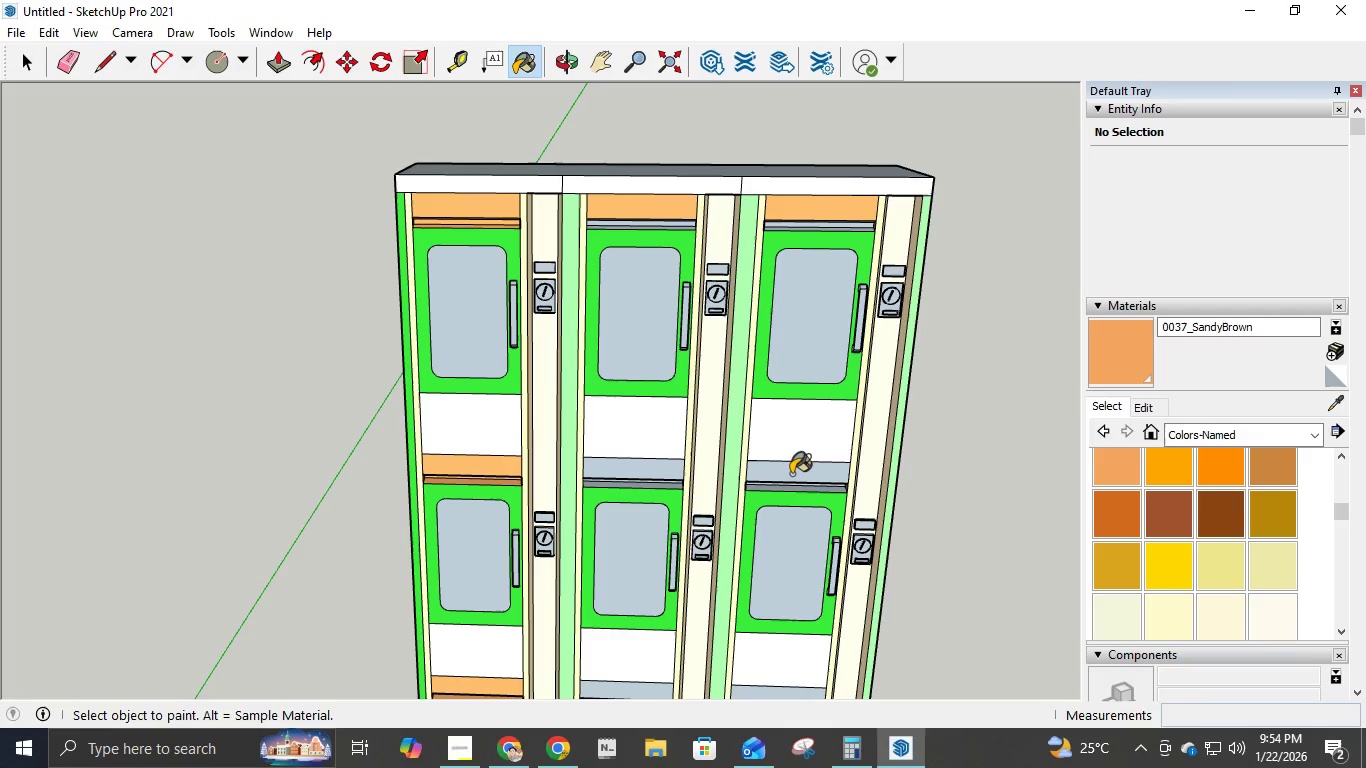 
left_click([792, 476])
 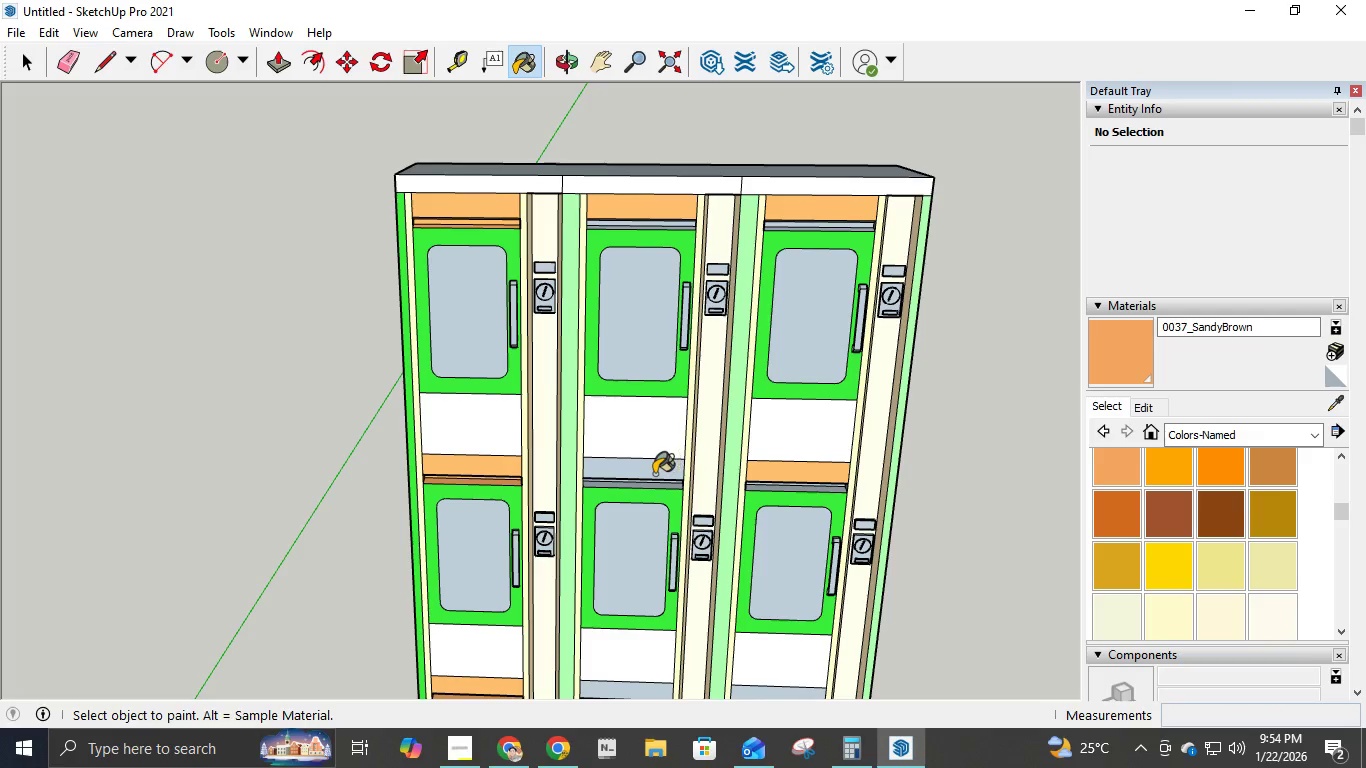 
left_click([654, 474])
 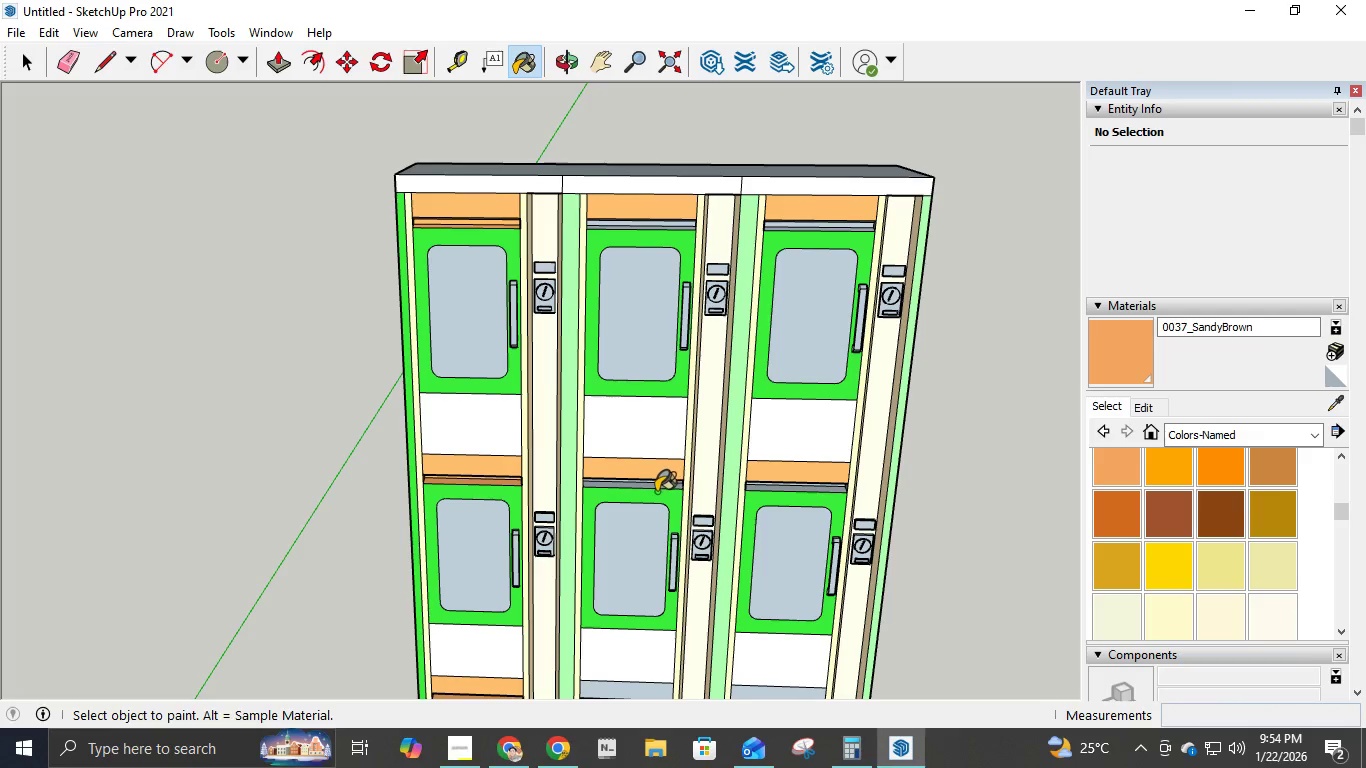 
key(H)
 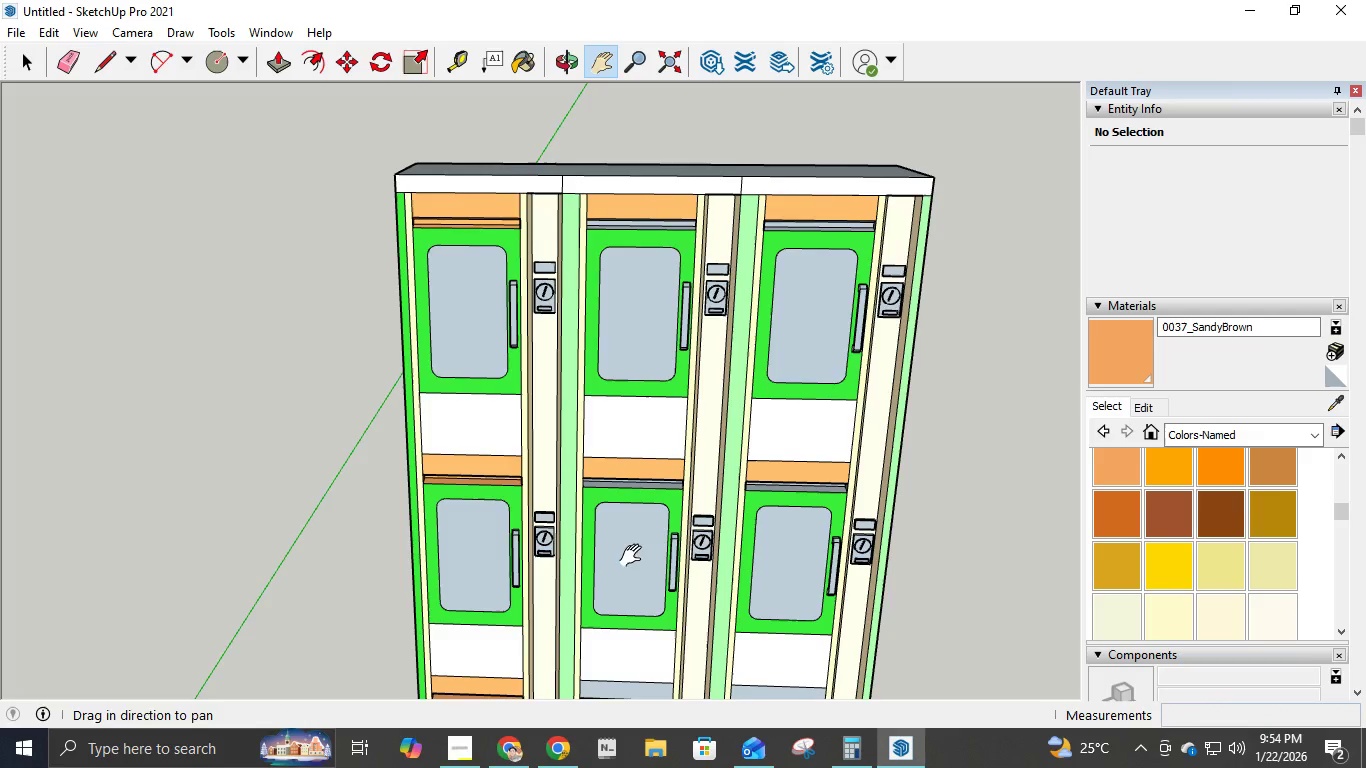 
left_click_drag(start_coordinate=[635, 557], to_coordinate=[600, 371])
 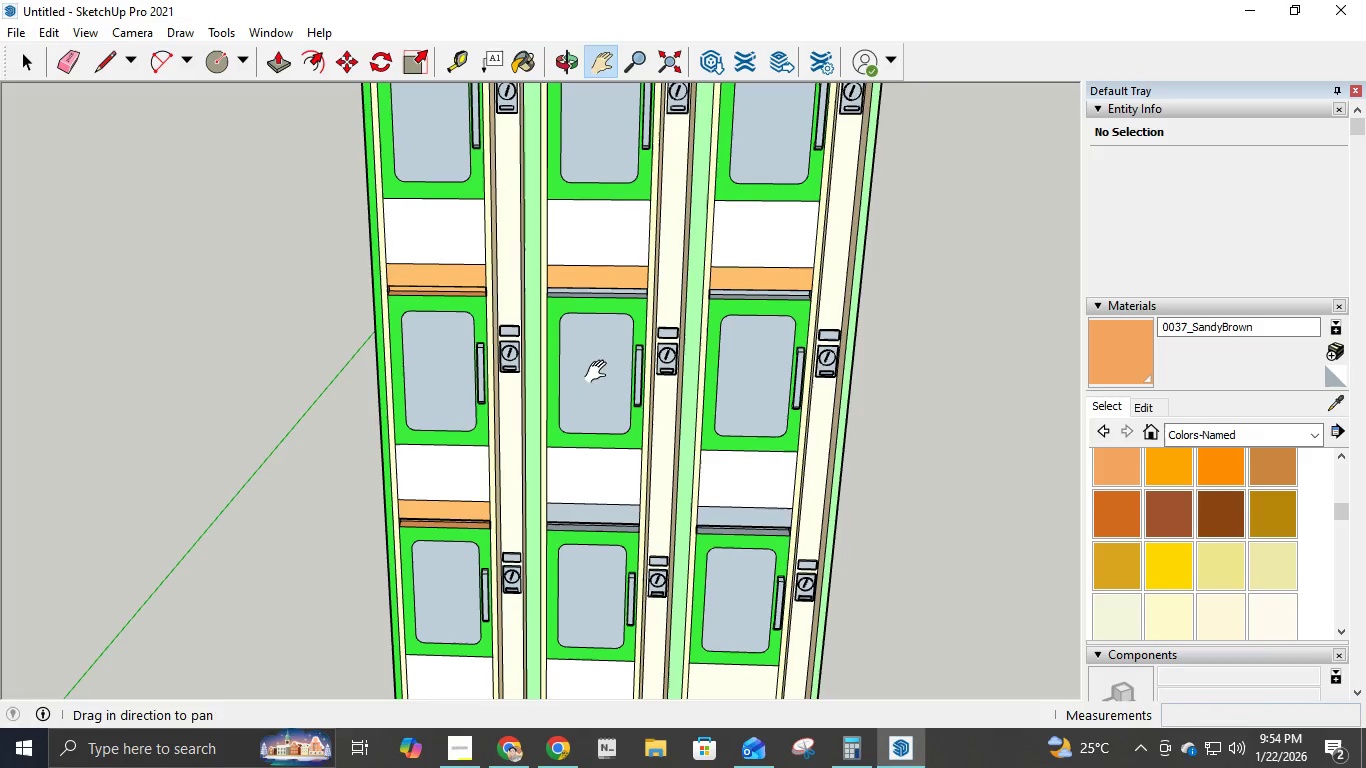 
key(B)
 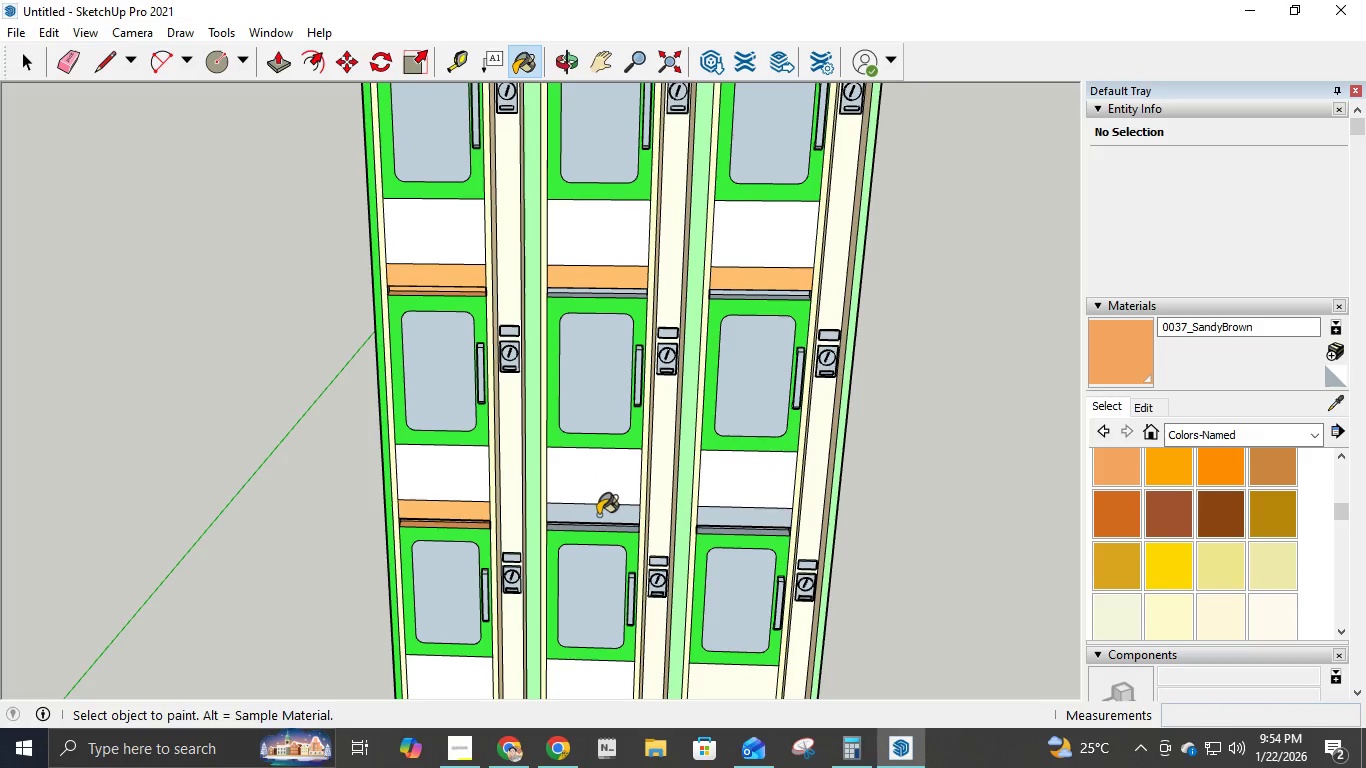 
left_click([598, 515])
 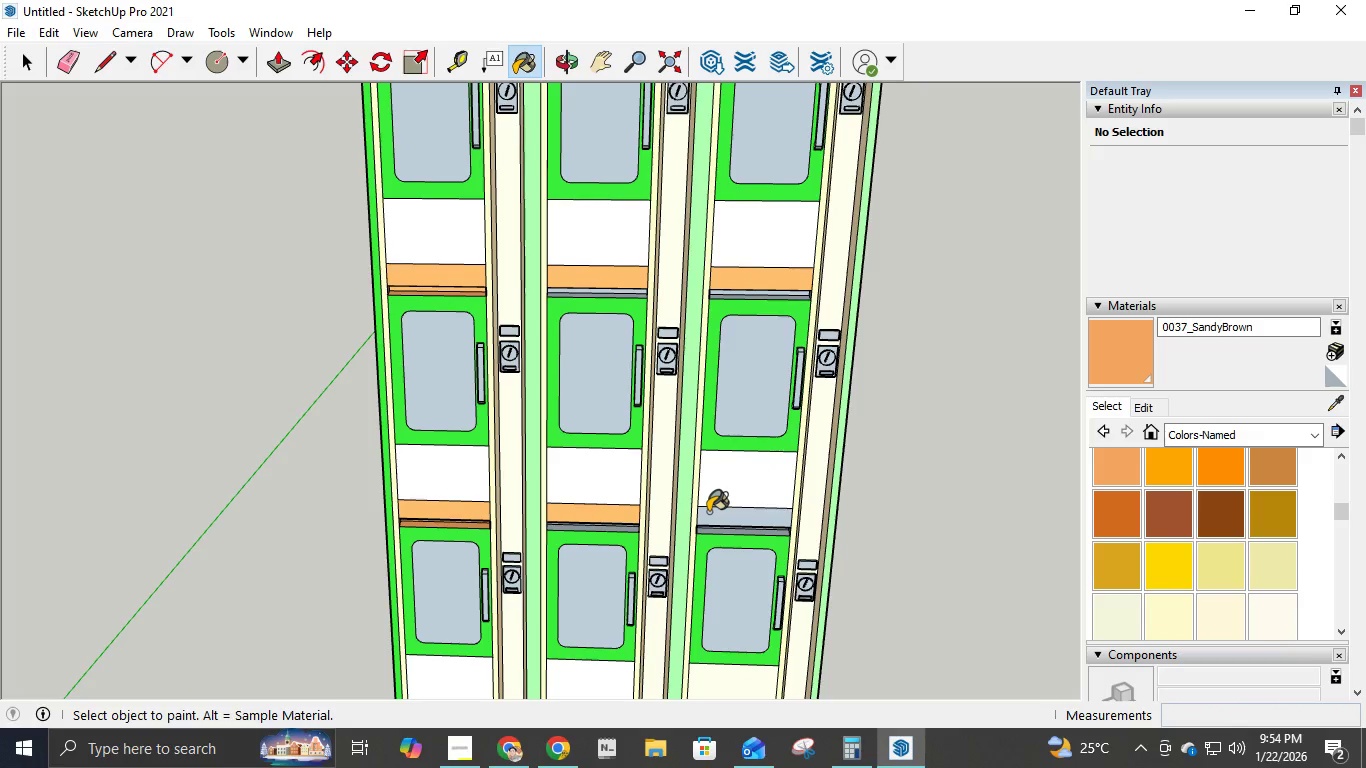 
left_click([708, 512])
 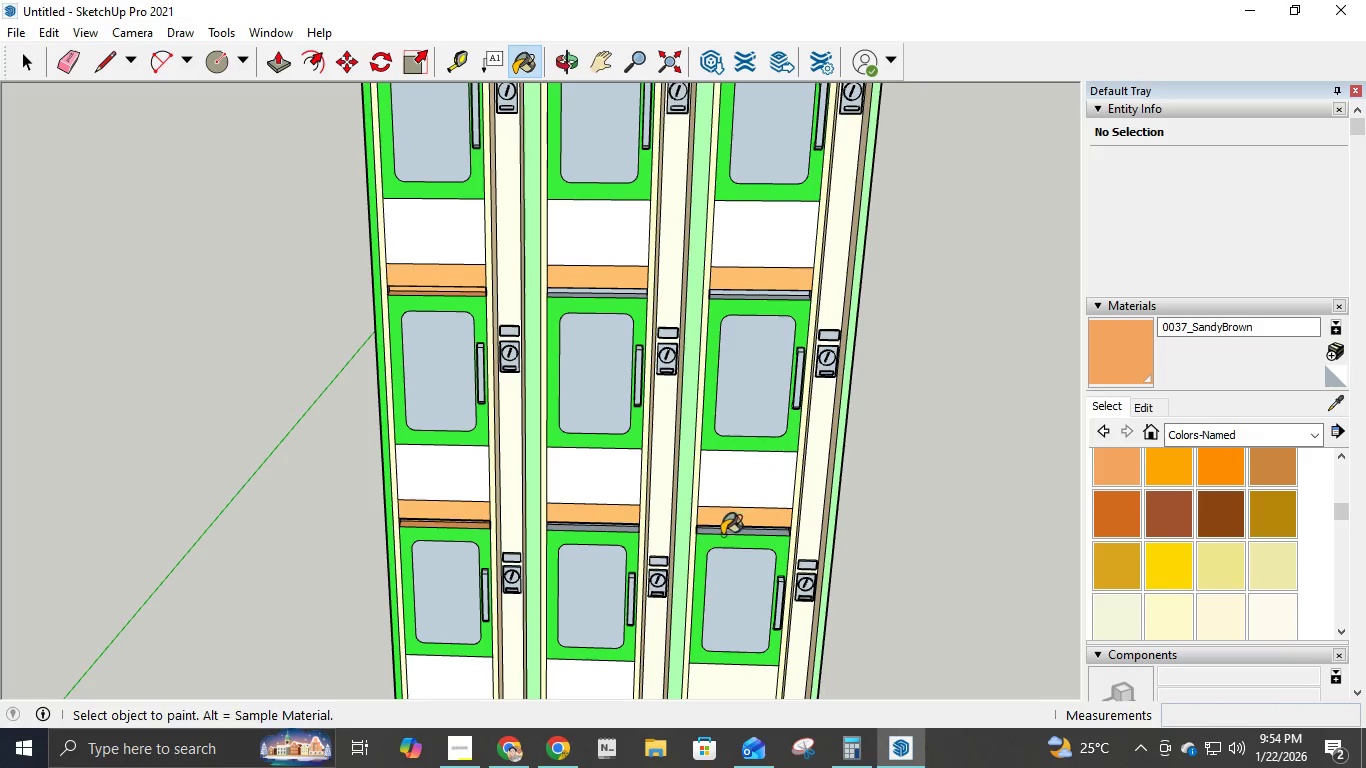 
scroll: coordinate [718, 541], scroll_direction: up, amount: 16.0
 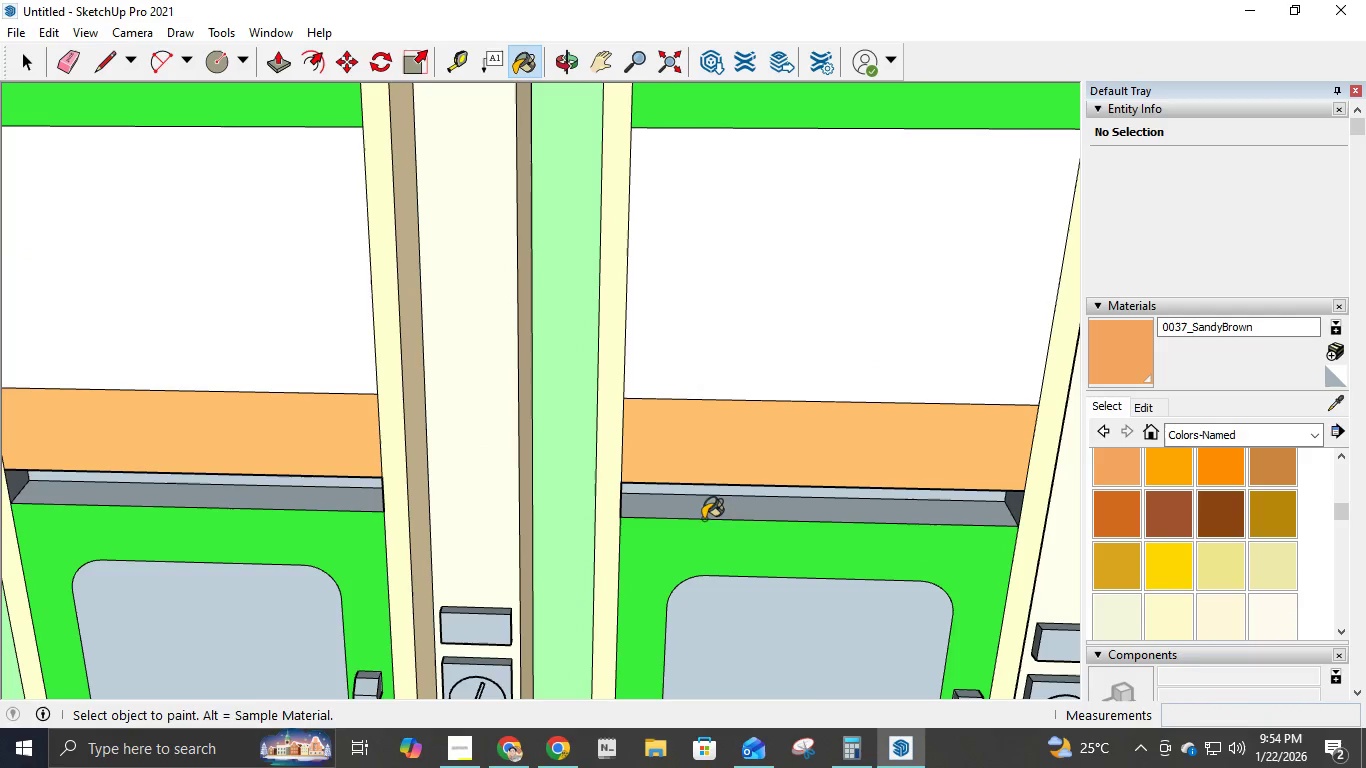 
left_click([698, 505])
 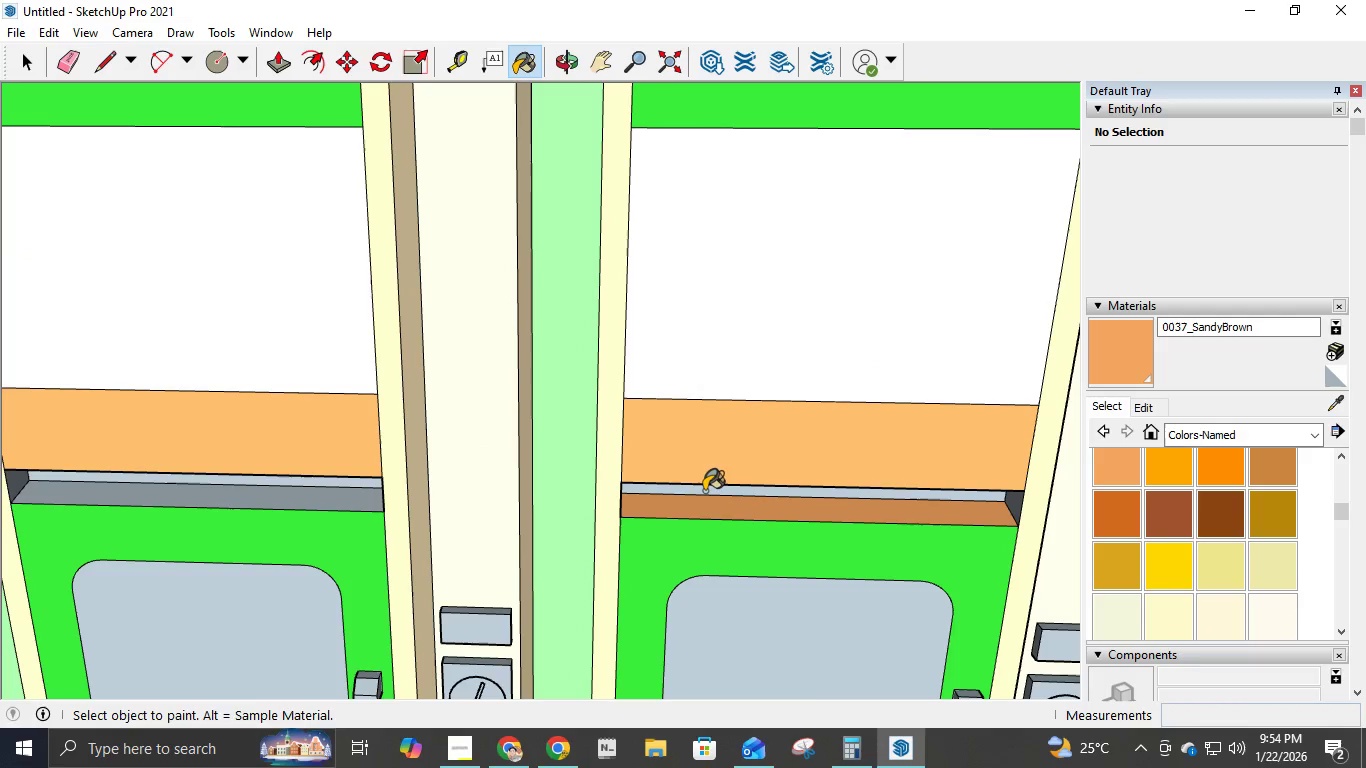 
double_click([704, 491])
 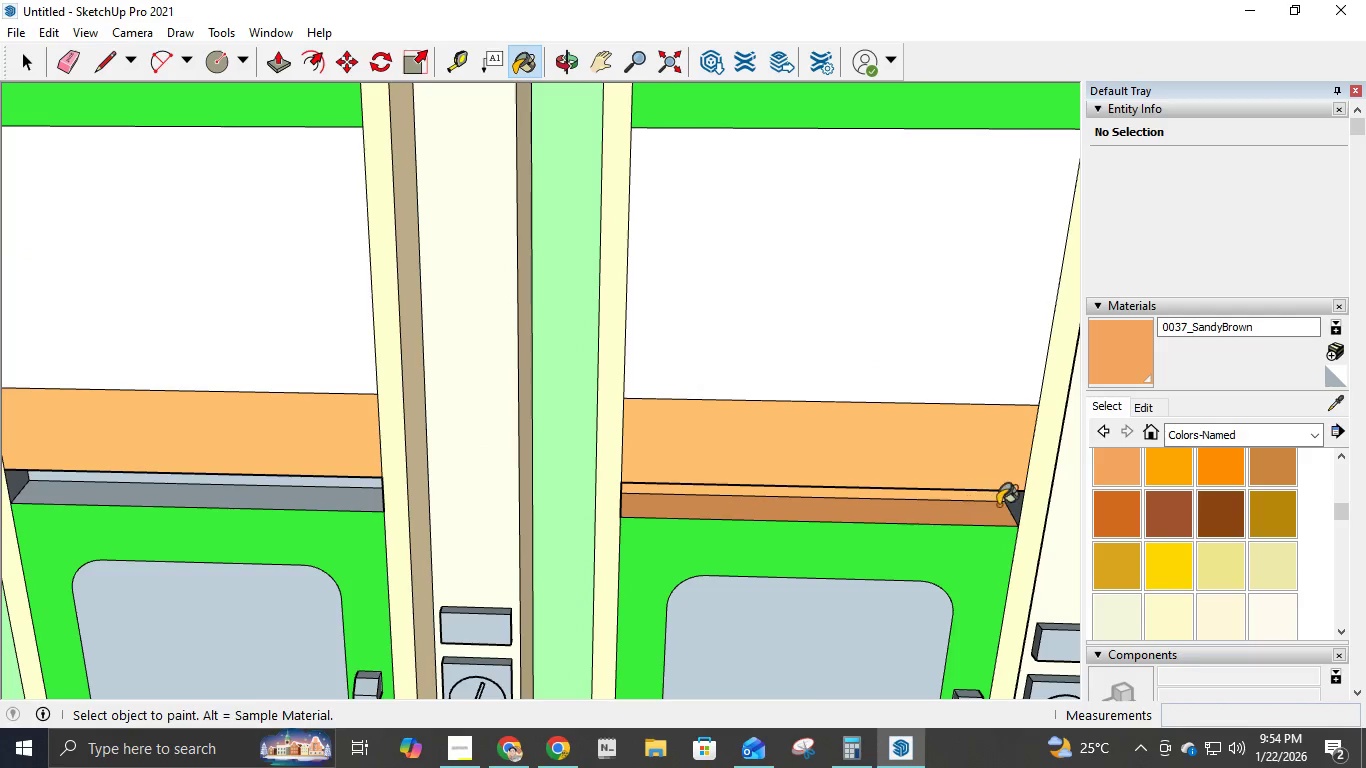 
left_click([1015, 497])
 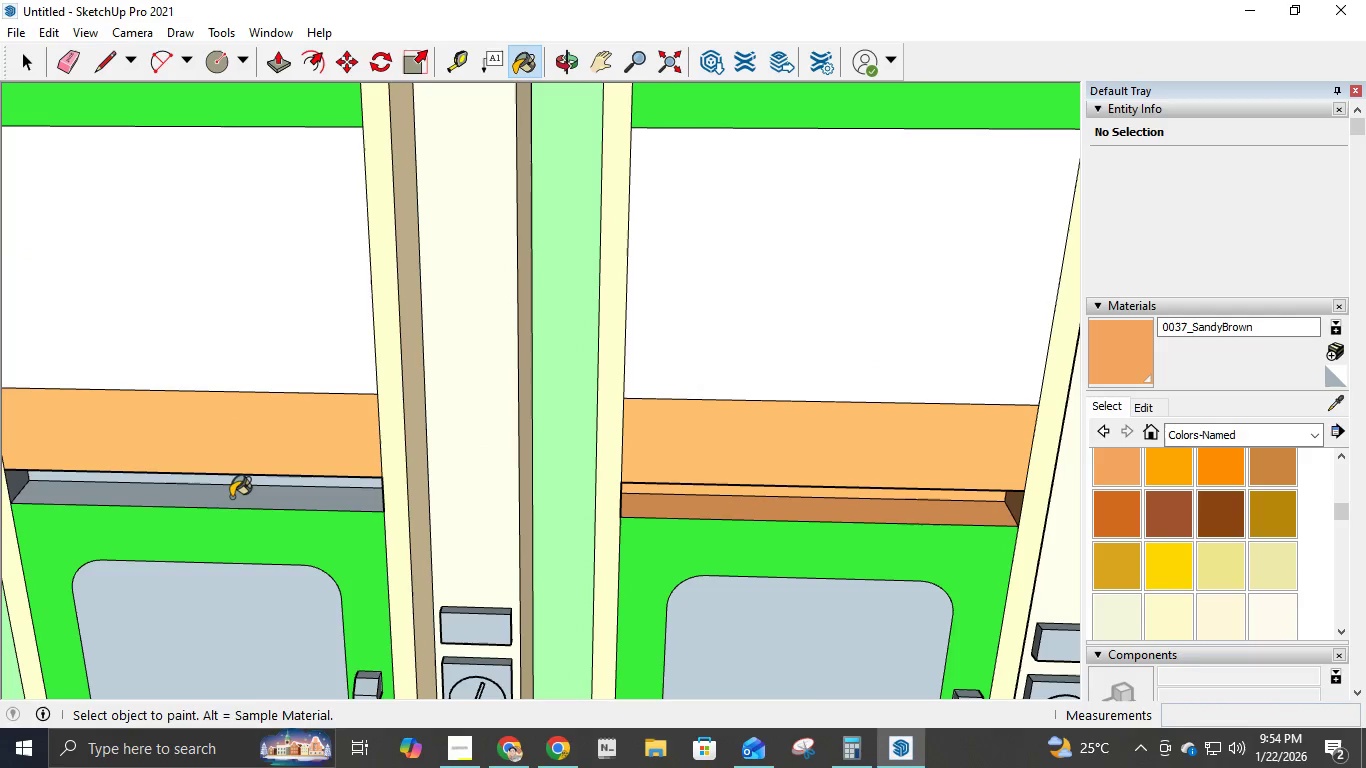 
double_click([232, 479])
 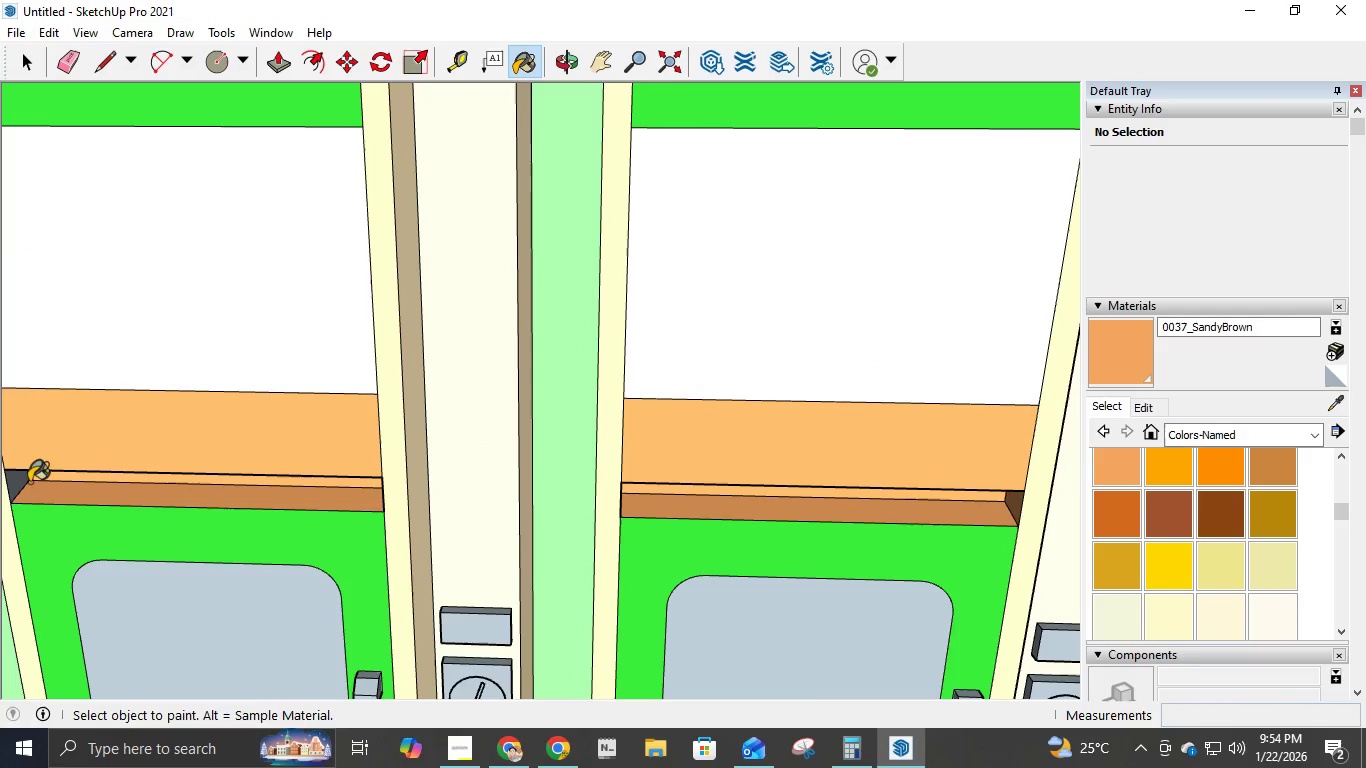 
left_click([15, 487])
 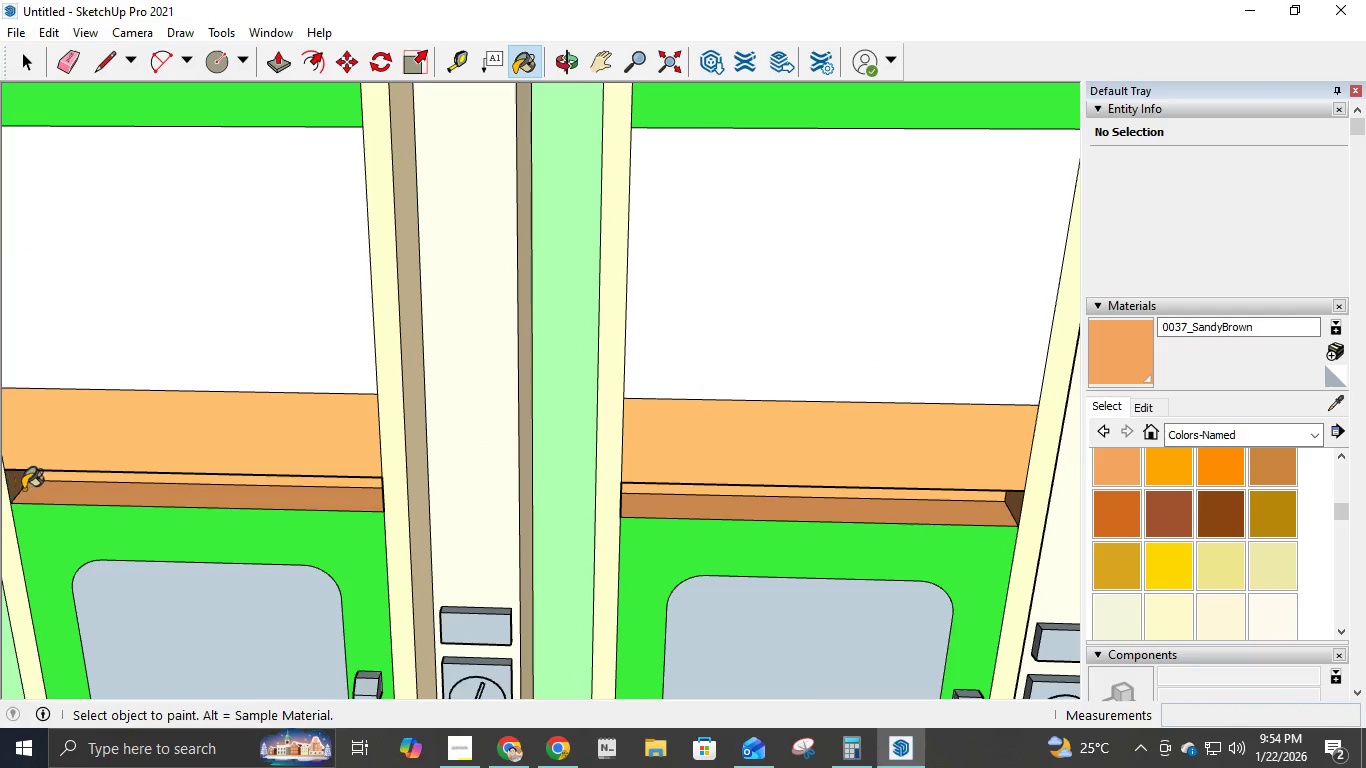 
key(B)
 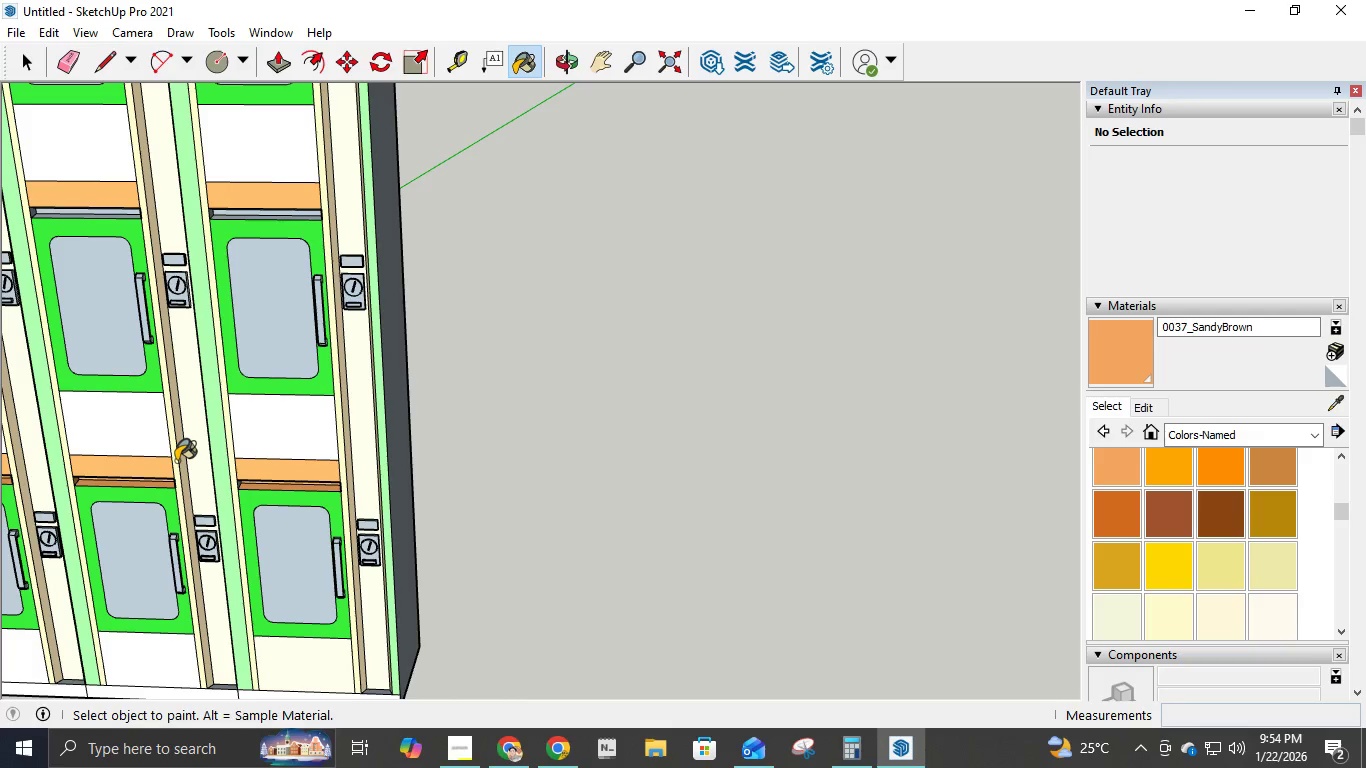 
scroll: coordinate [169, 477], scroll_direction: down, amount: 20.0
 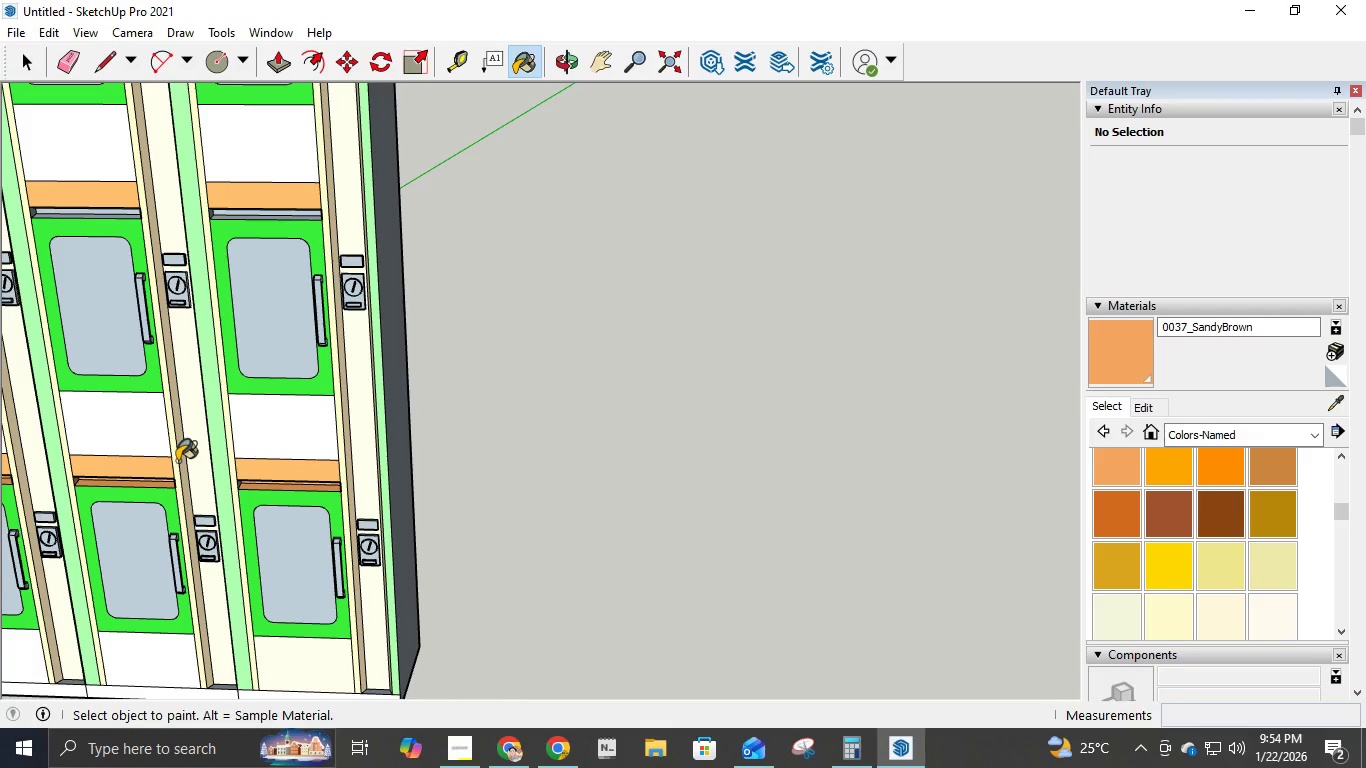 
key(H)
 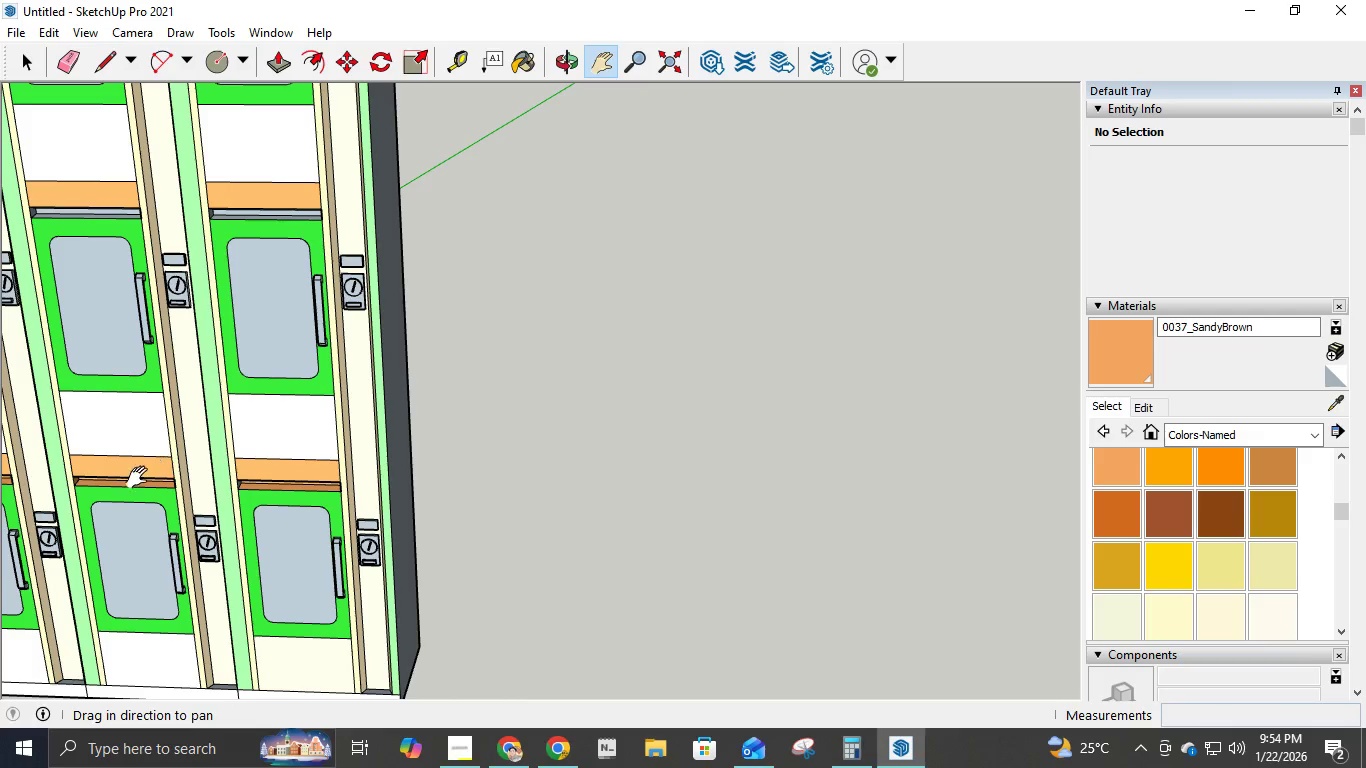 
left_click_drag(start_coordinate=[138, 484], to_coordinate=[435, 304])
 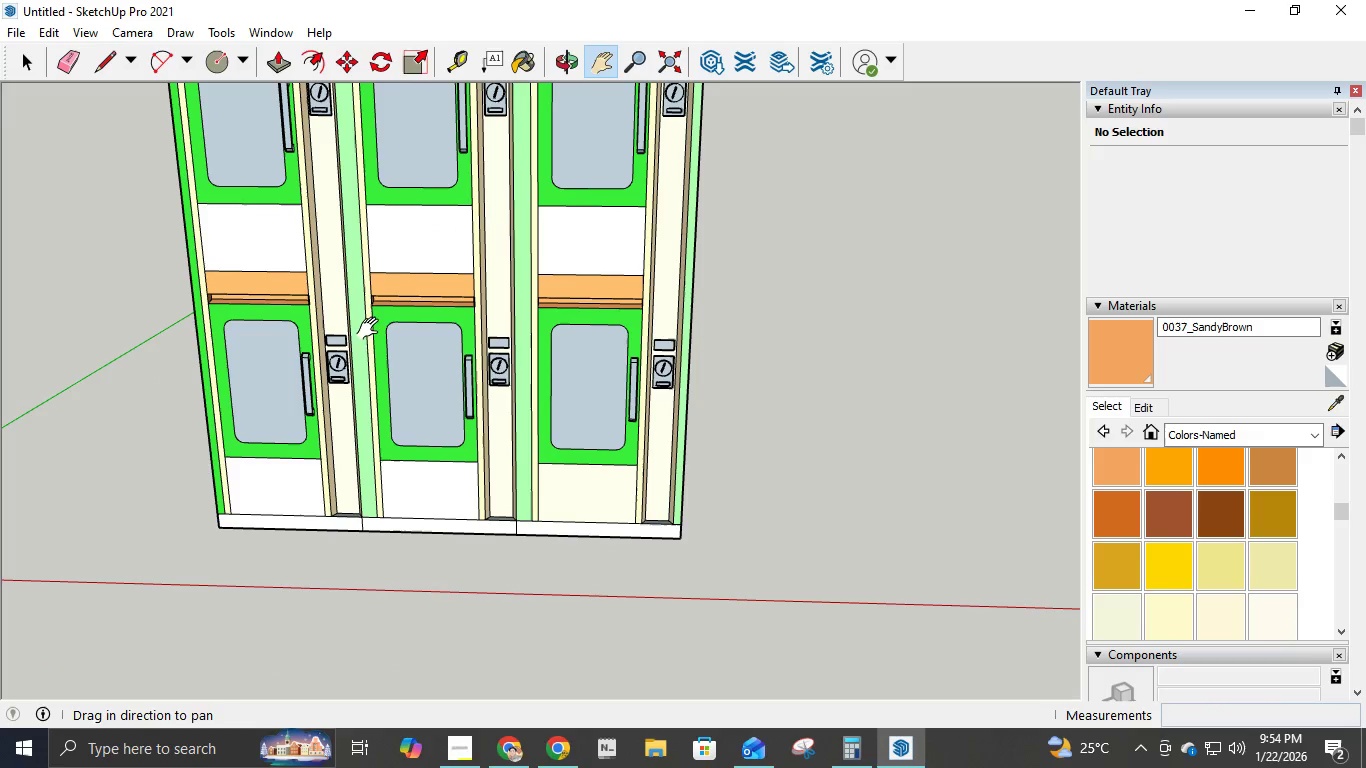 
left_click_drag(start_coordinate=[402, 264], to_coordinate=[408, 591])
 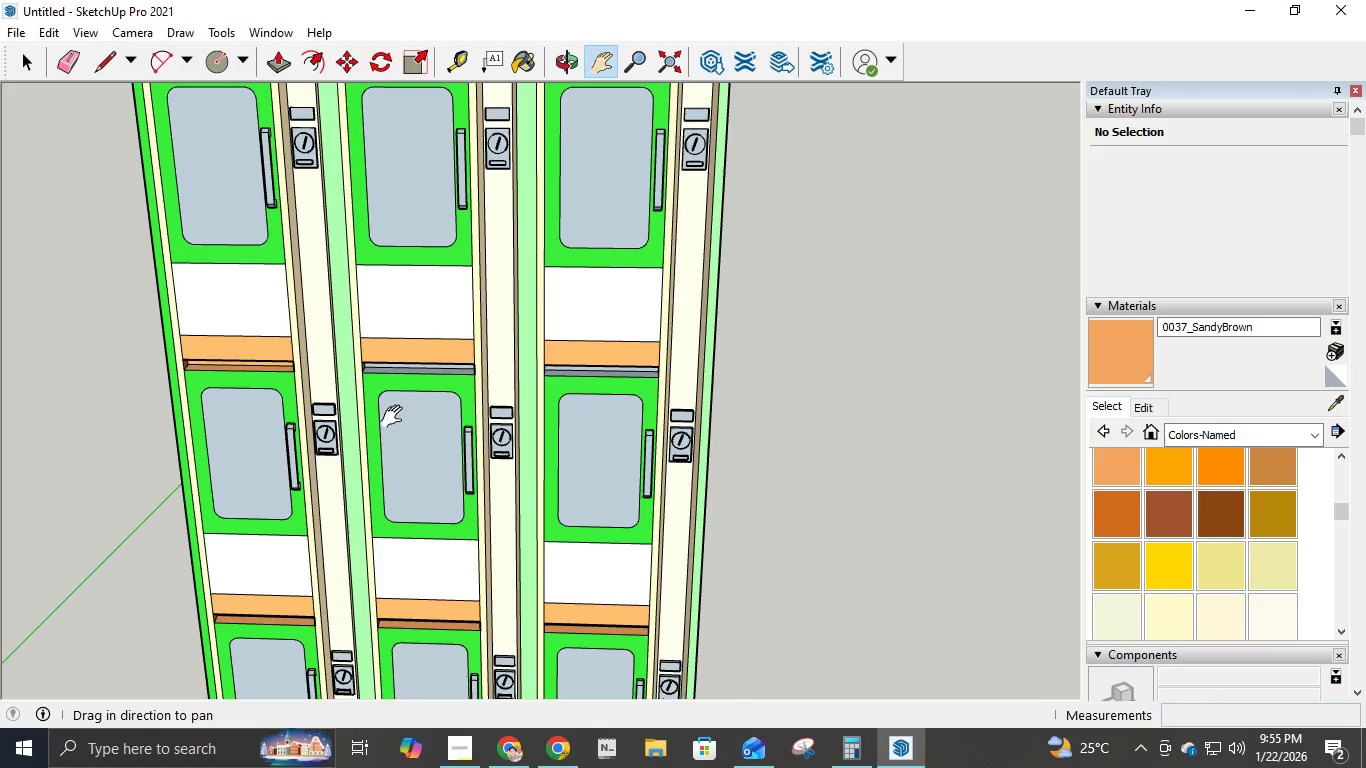 
left_click_drag(start_coordinate=[397, 413], to_coordinate=[397, 510])
 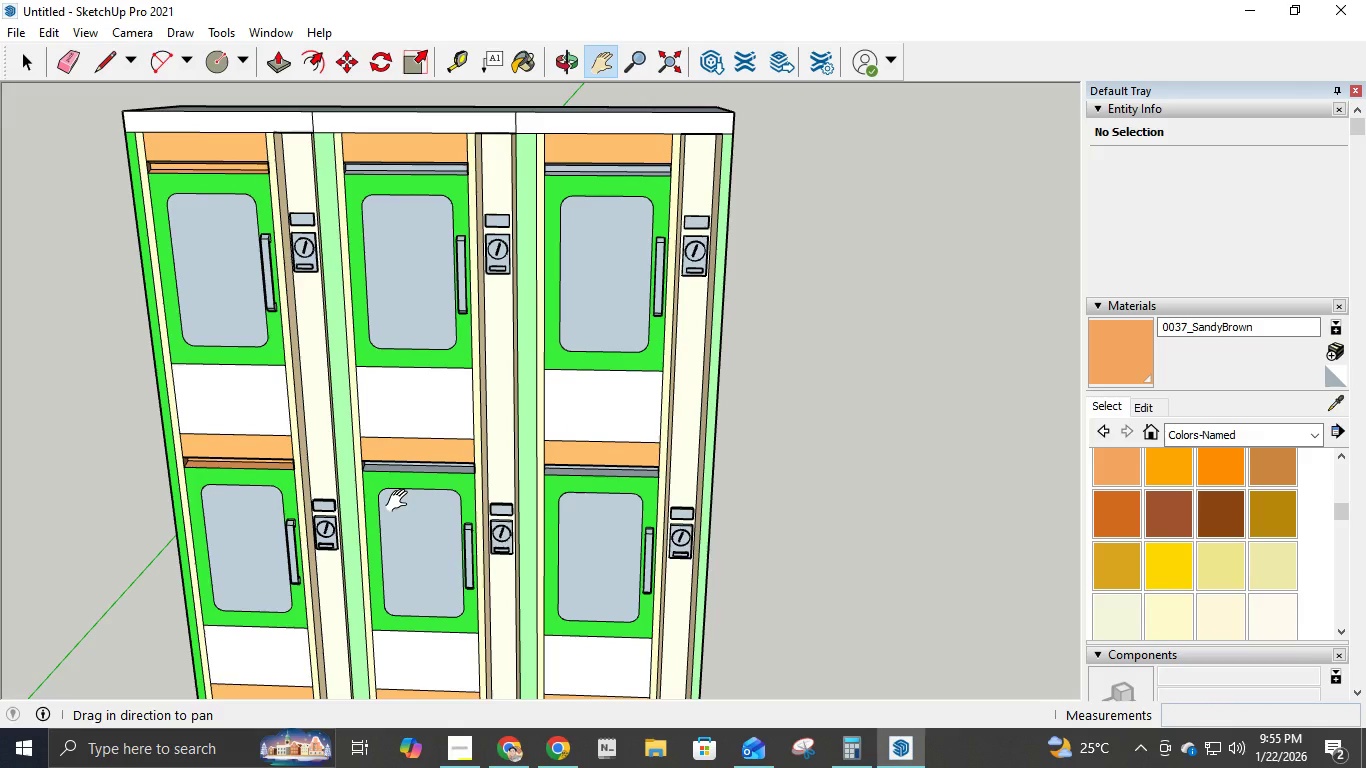 
key(B)
 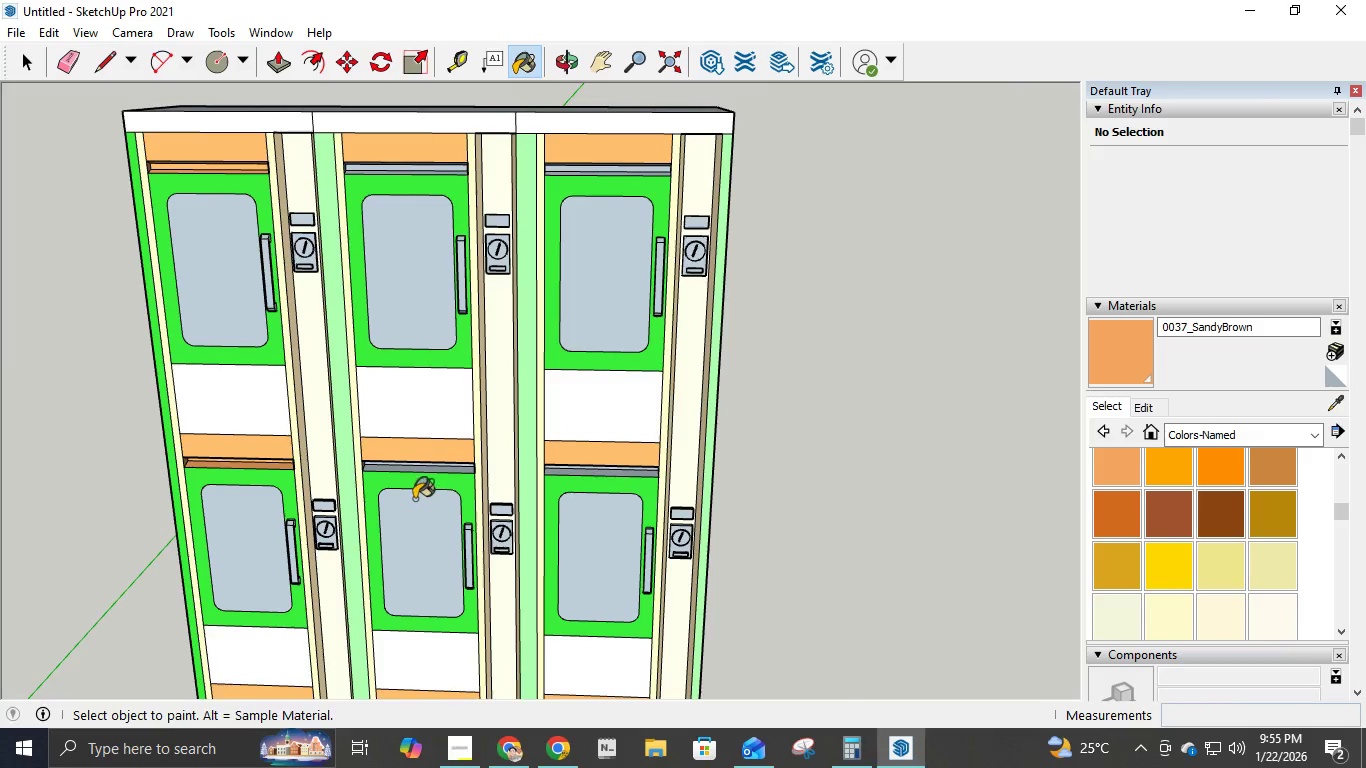 
left_click([434, 432])
 